 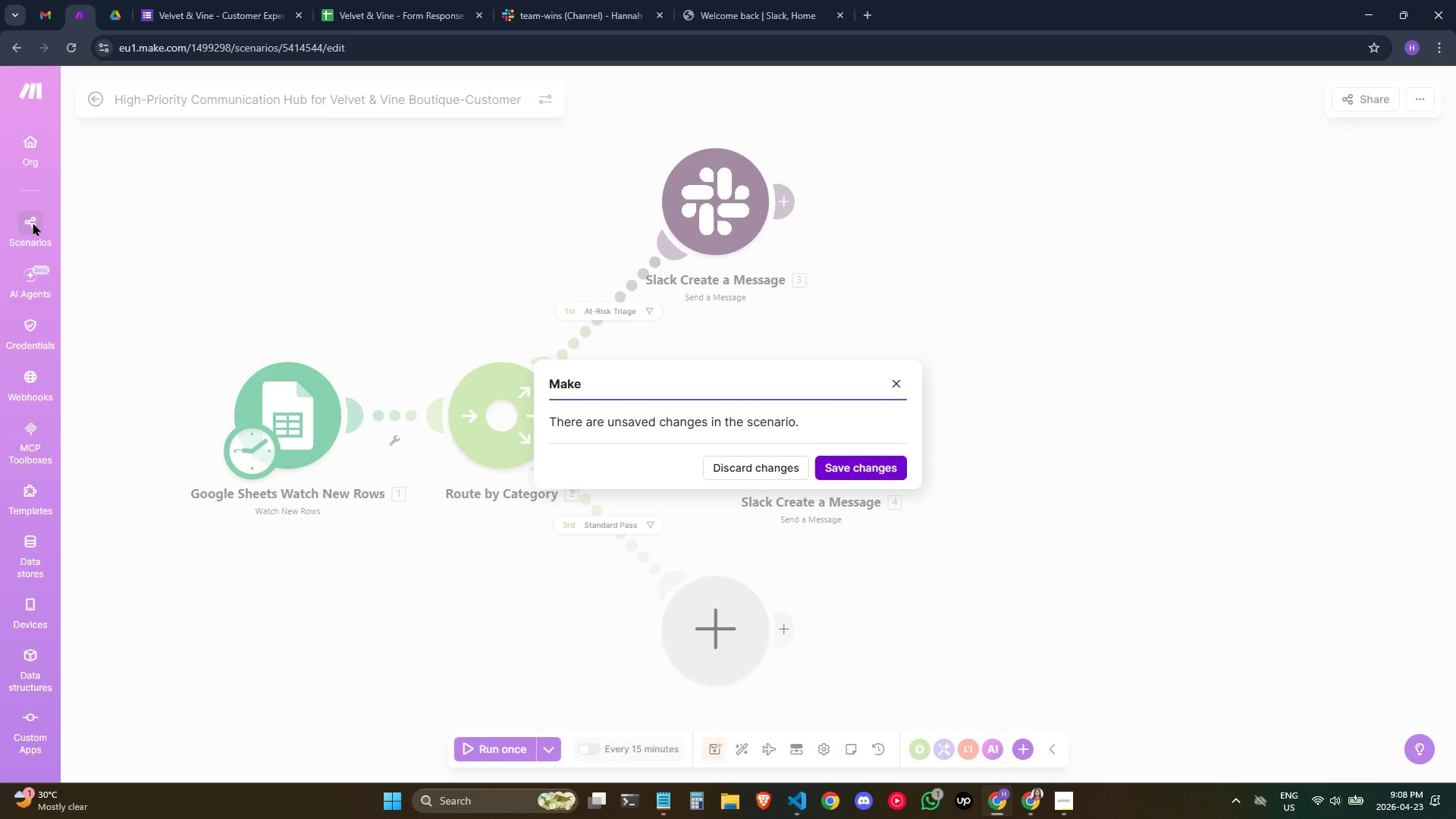 
left_click([871, 471])
 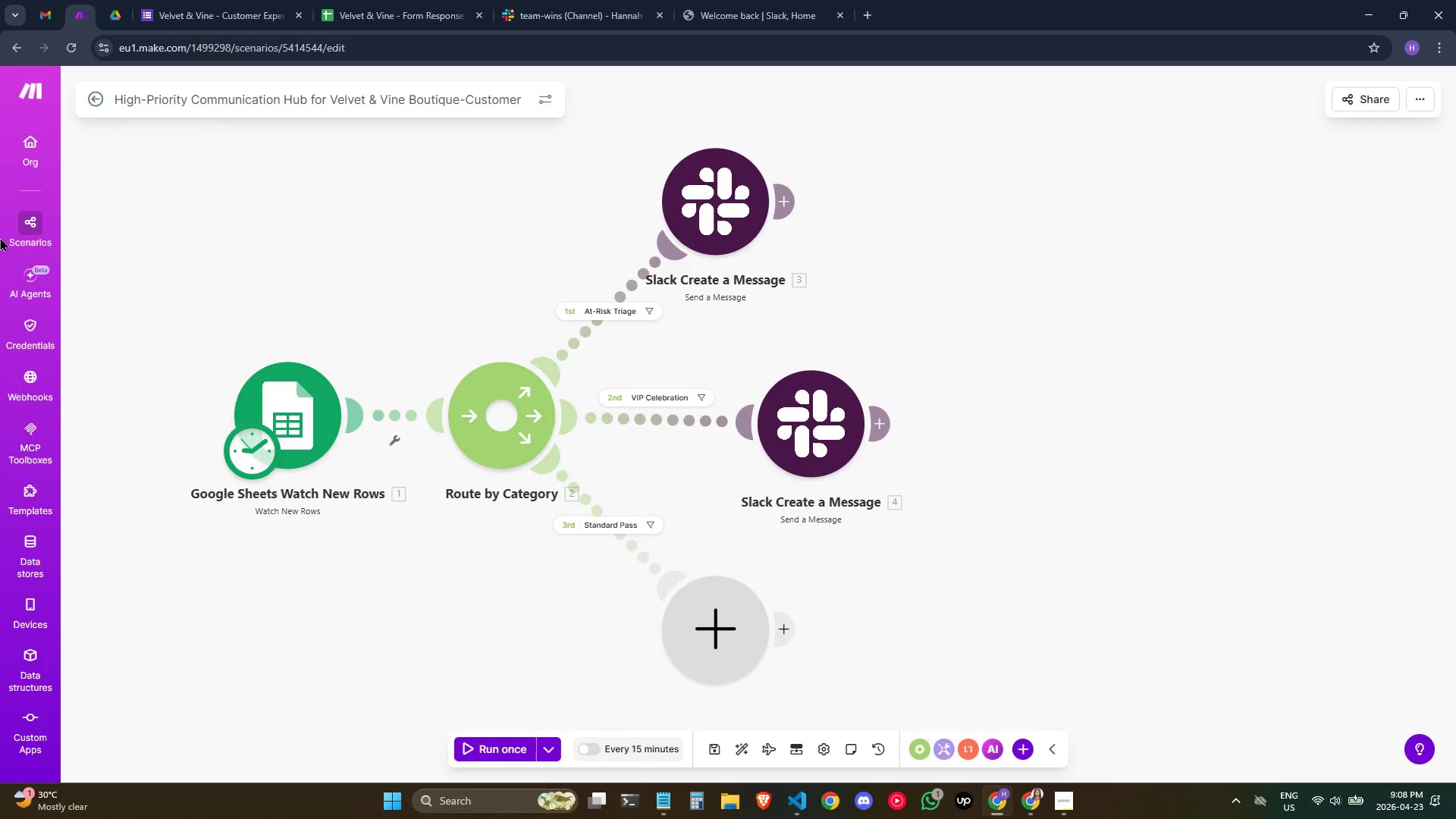 
left_click([29, 220])
 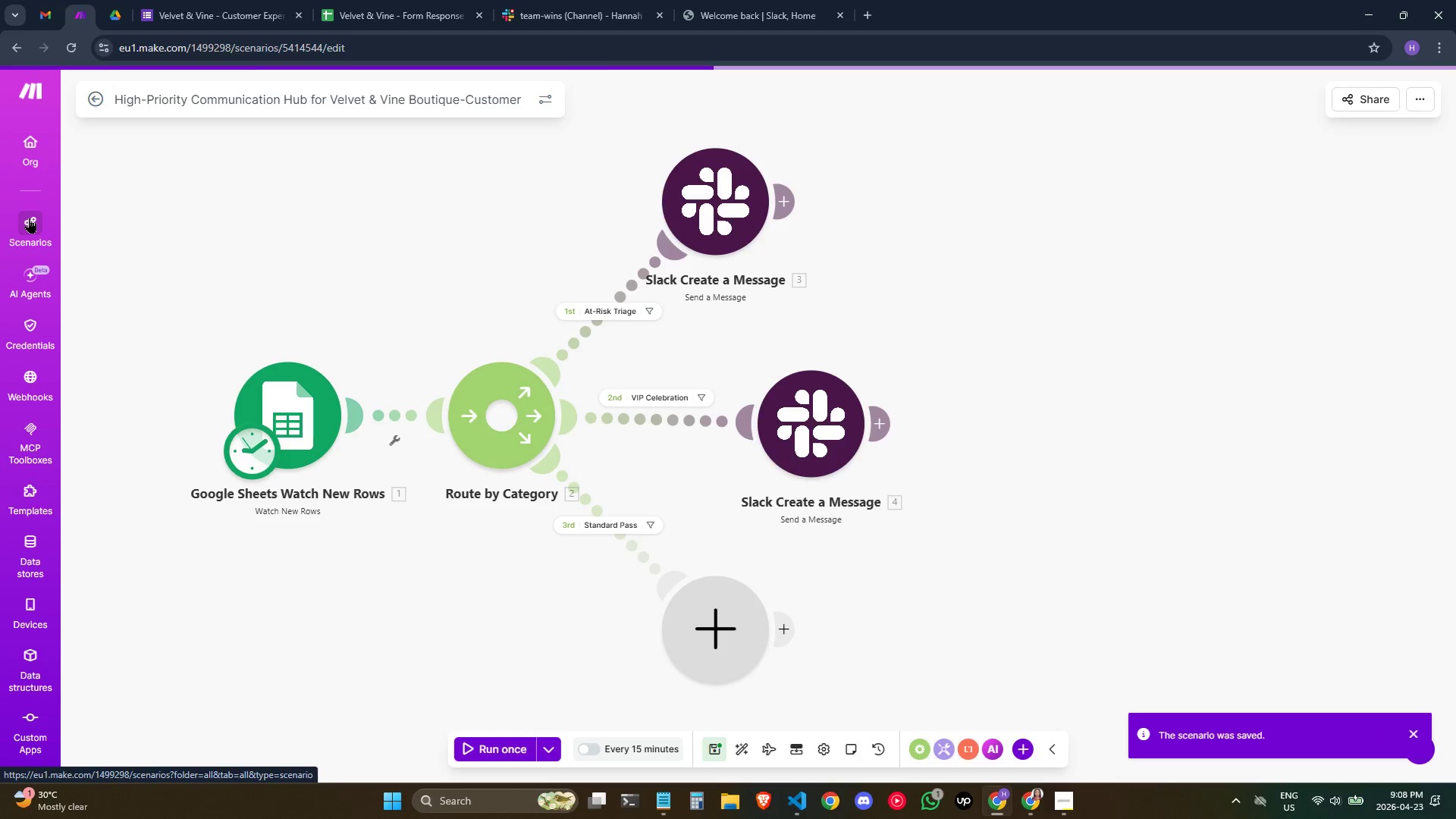 
left_click([29, 218])
 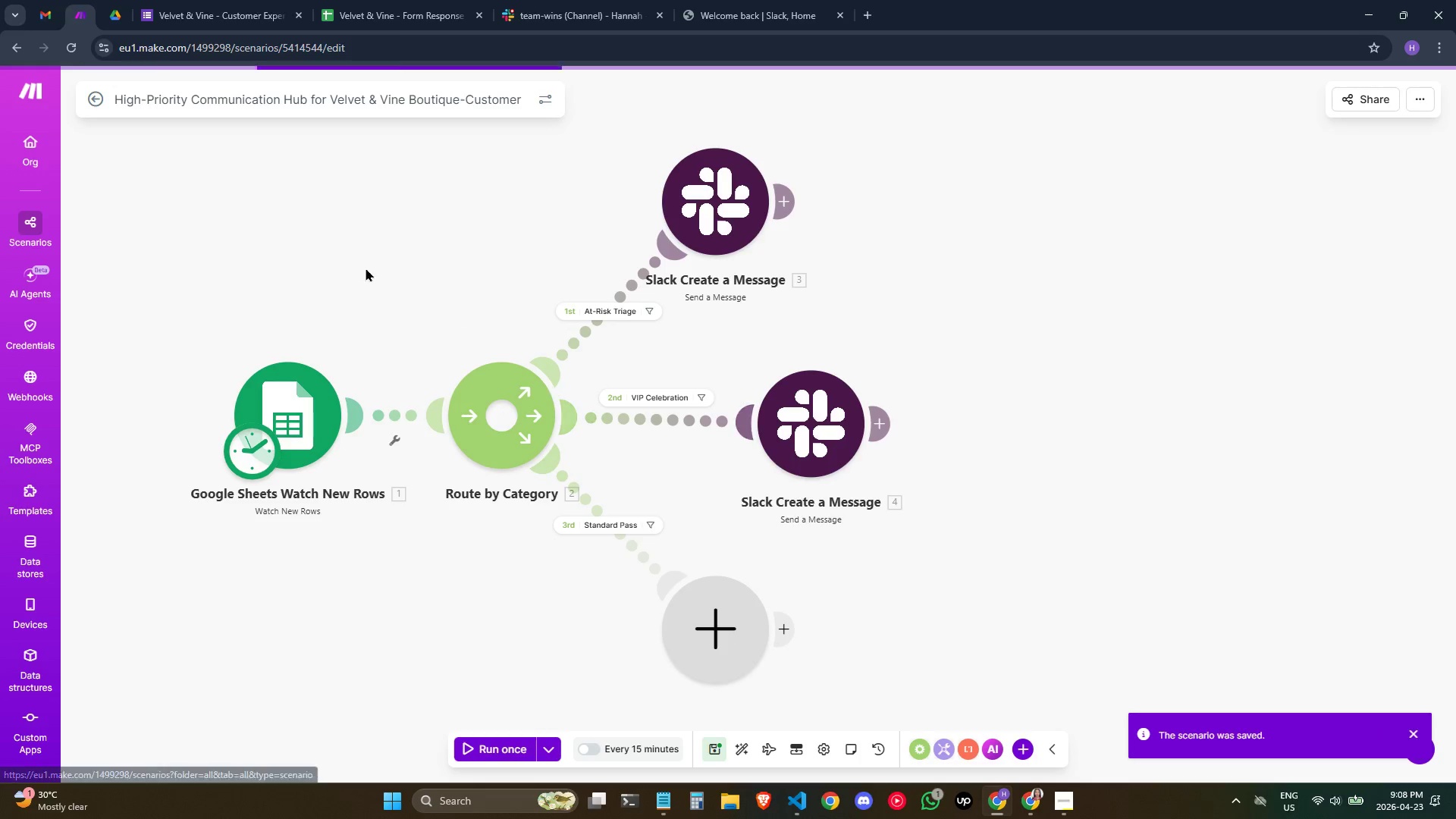 
left_click([334, 196])
 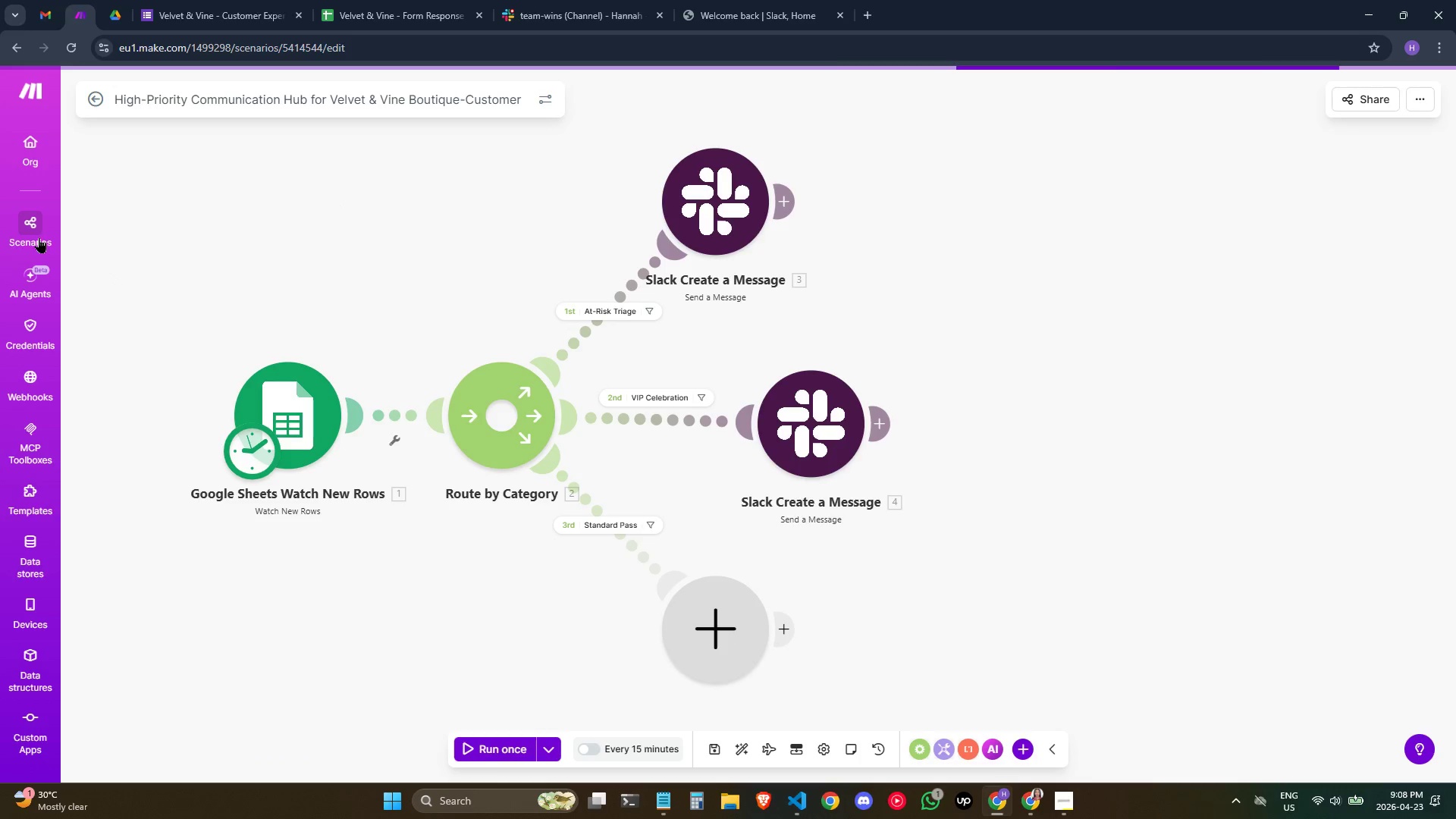 
left_click([27, 222])
 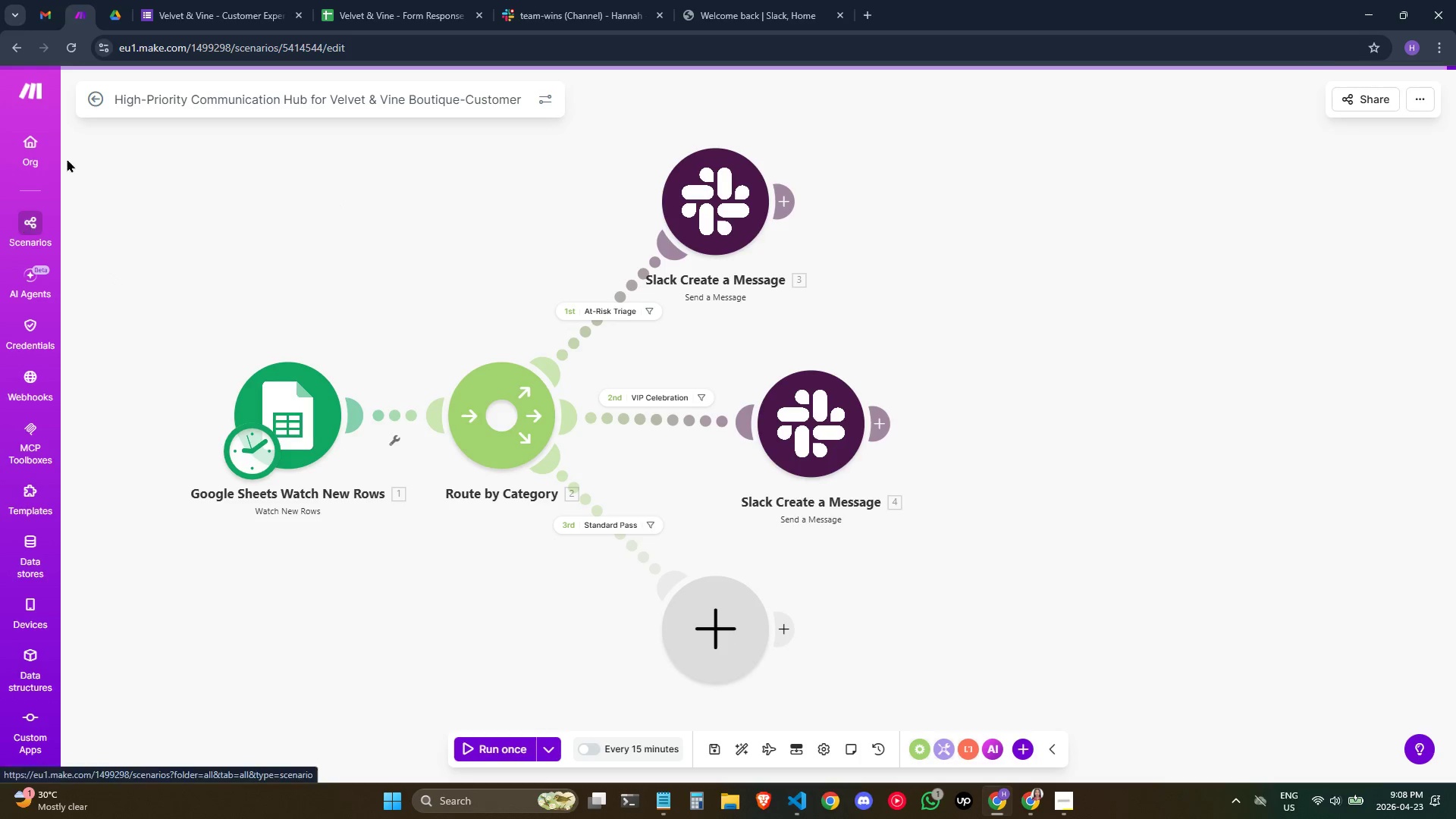 
mouse_move([95, 102])
 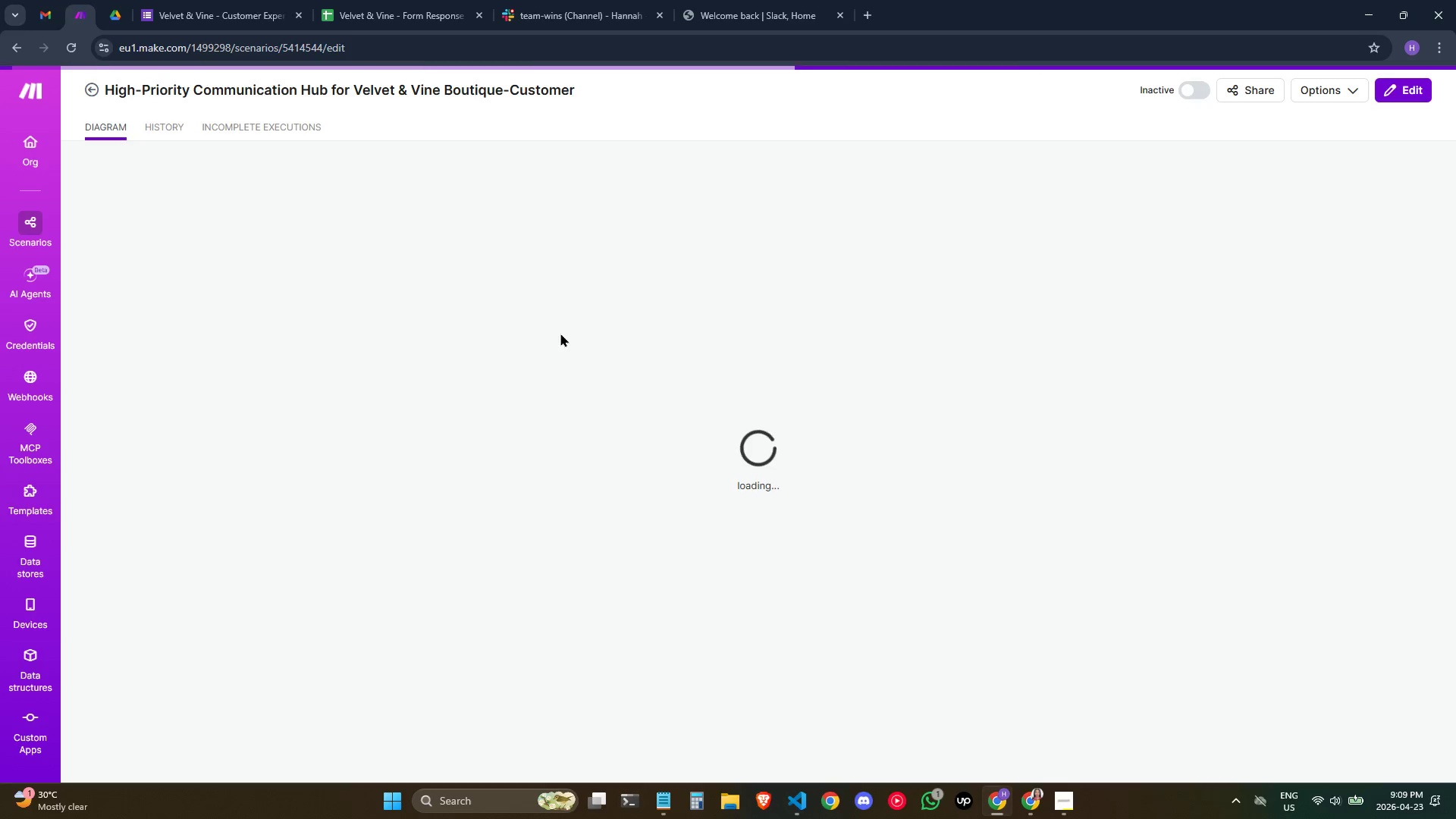 
wait(10.52)
 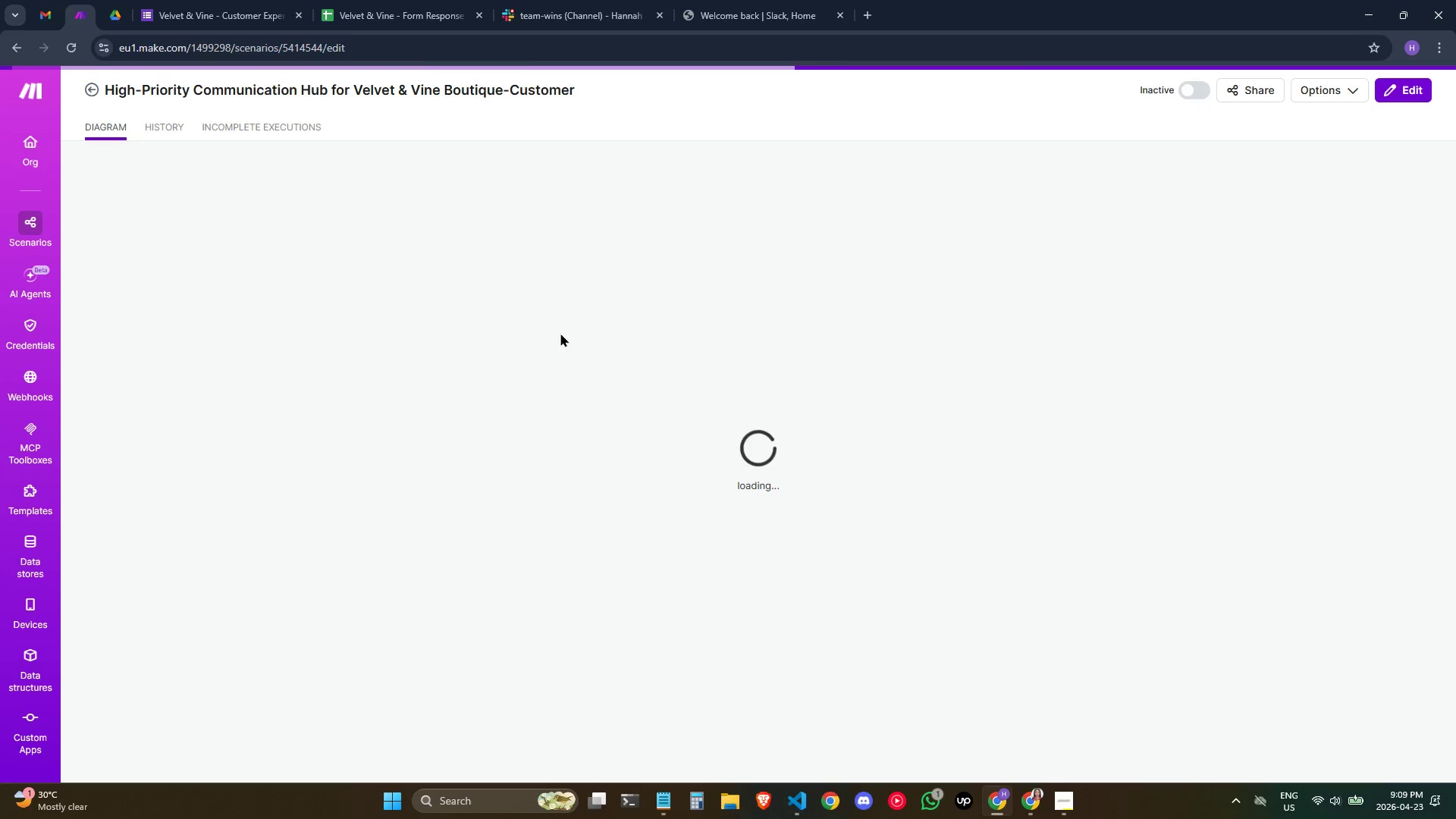 
left_click([38, 224])
 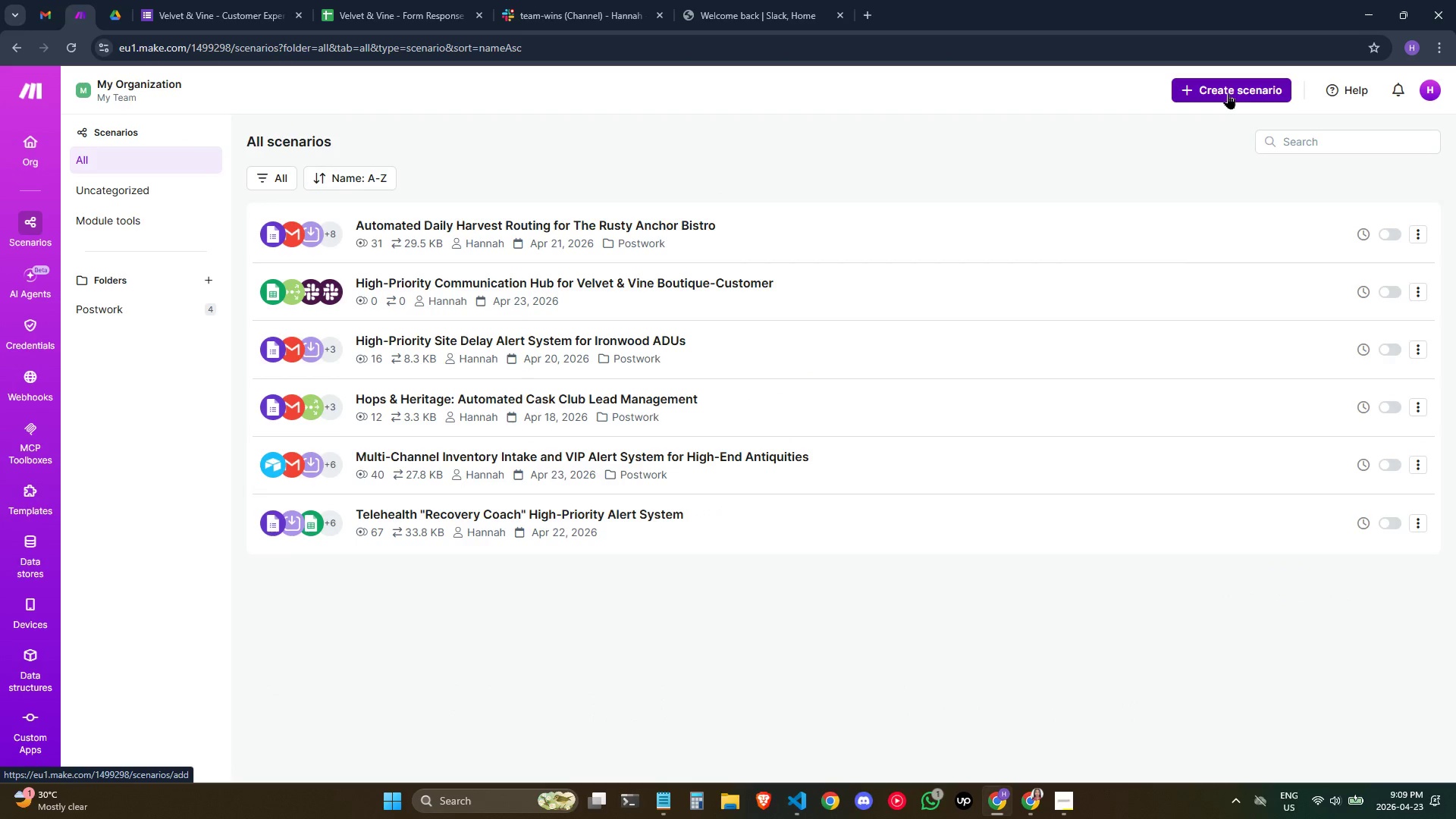 
wait(5.25)
 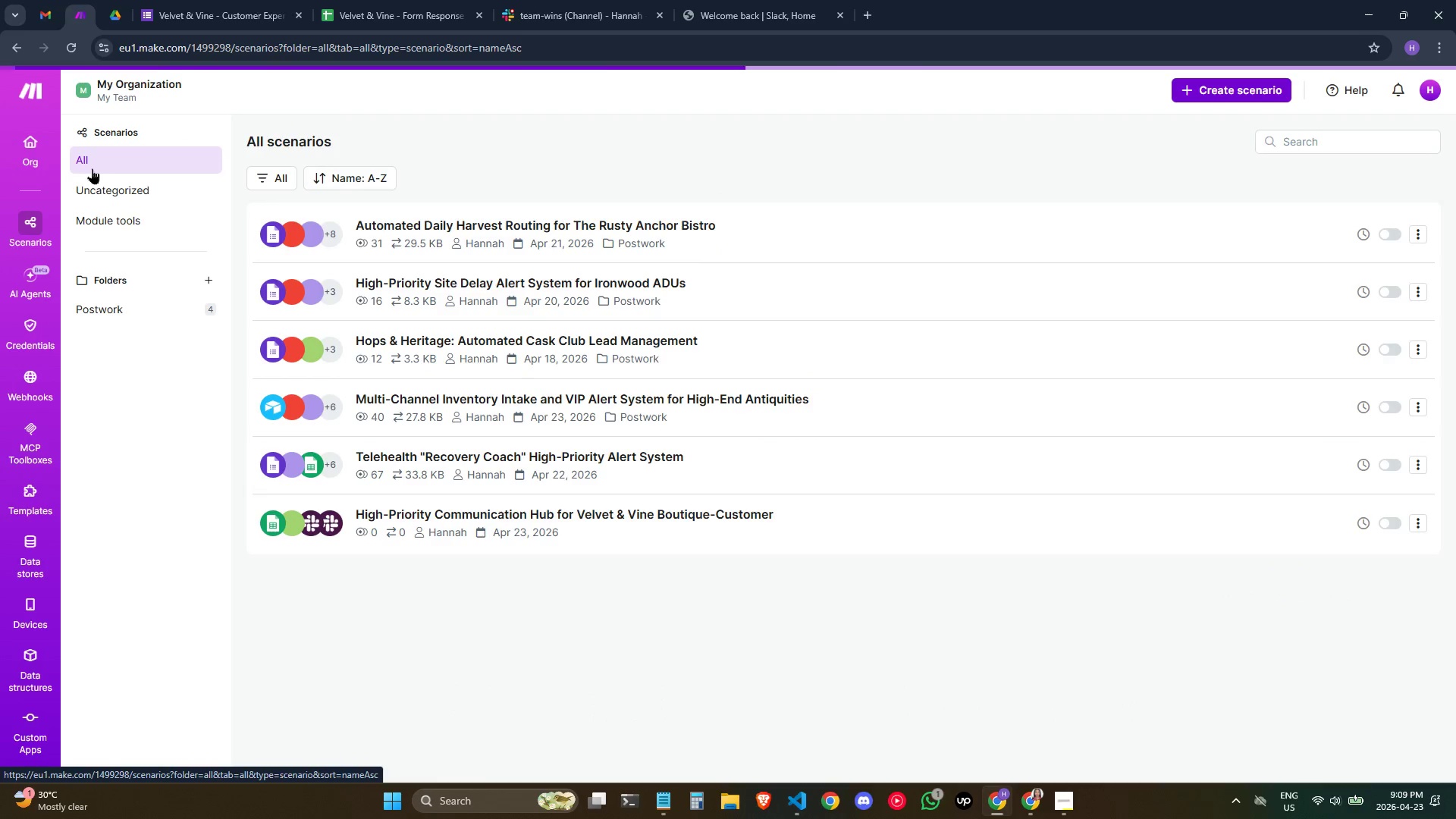 
left_click([1226, 93])
 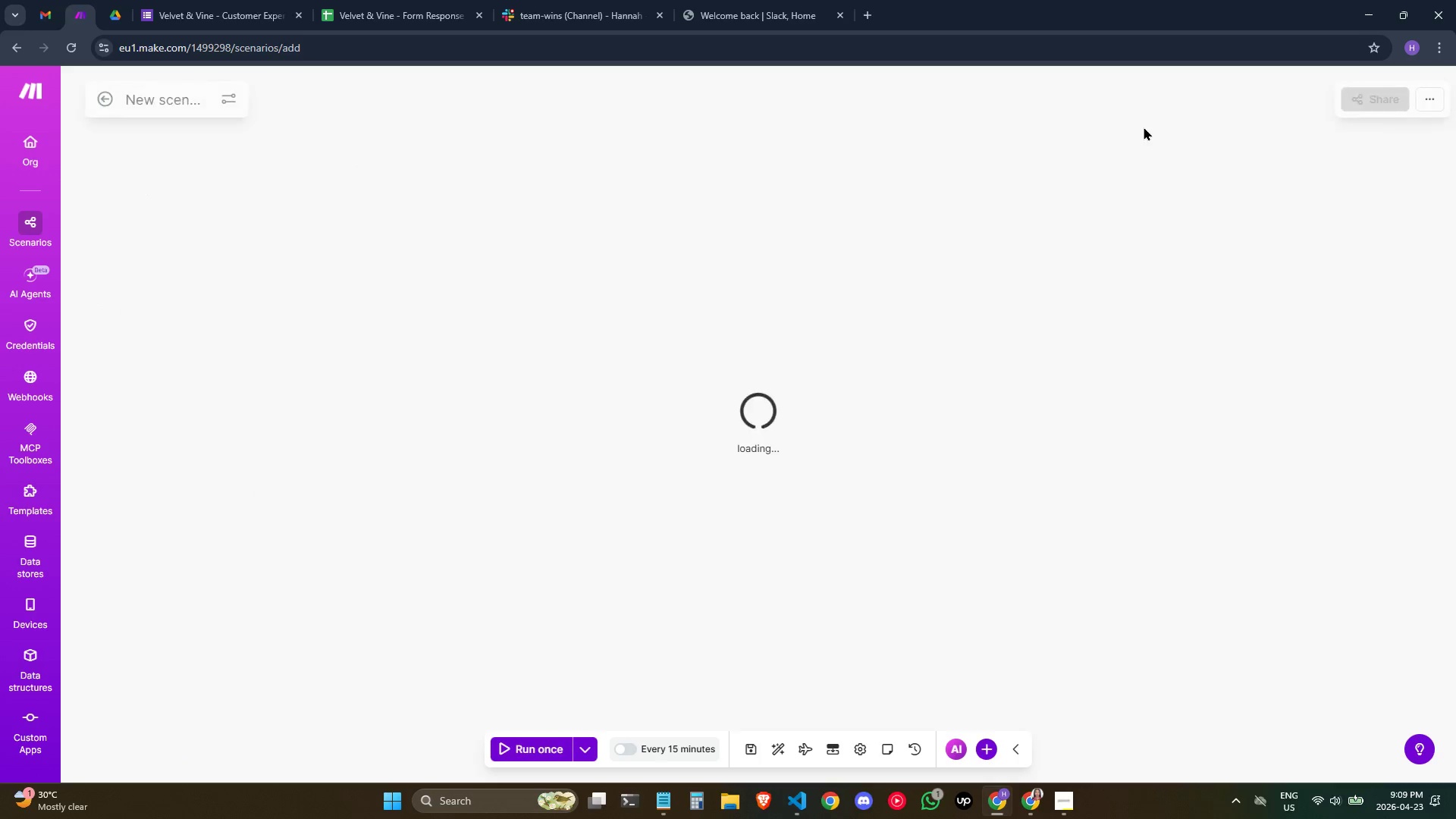 
wait(7.93)
 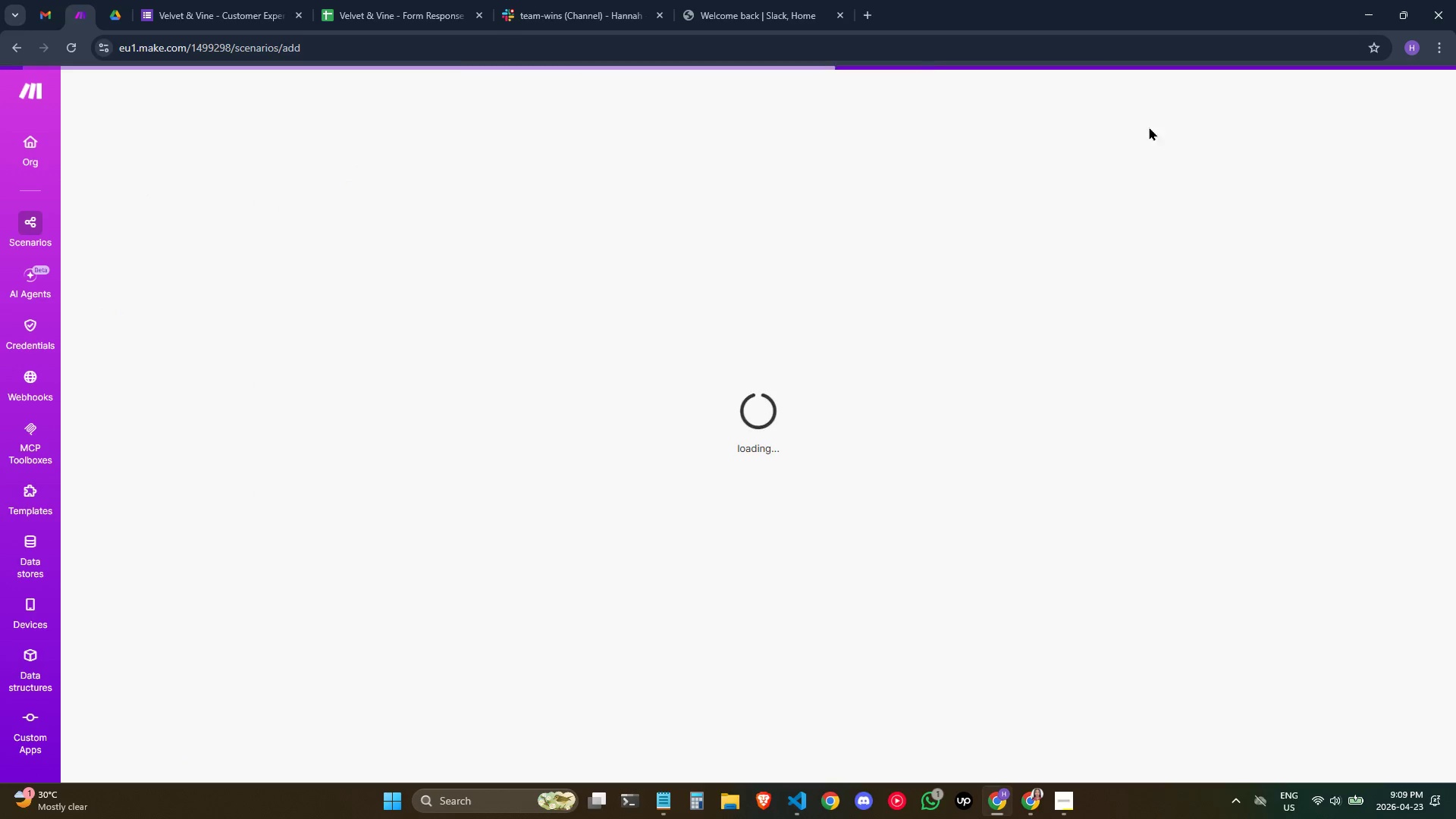 
mouse_move([1018, 209])
 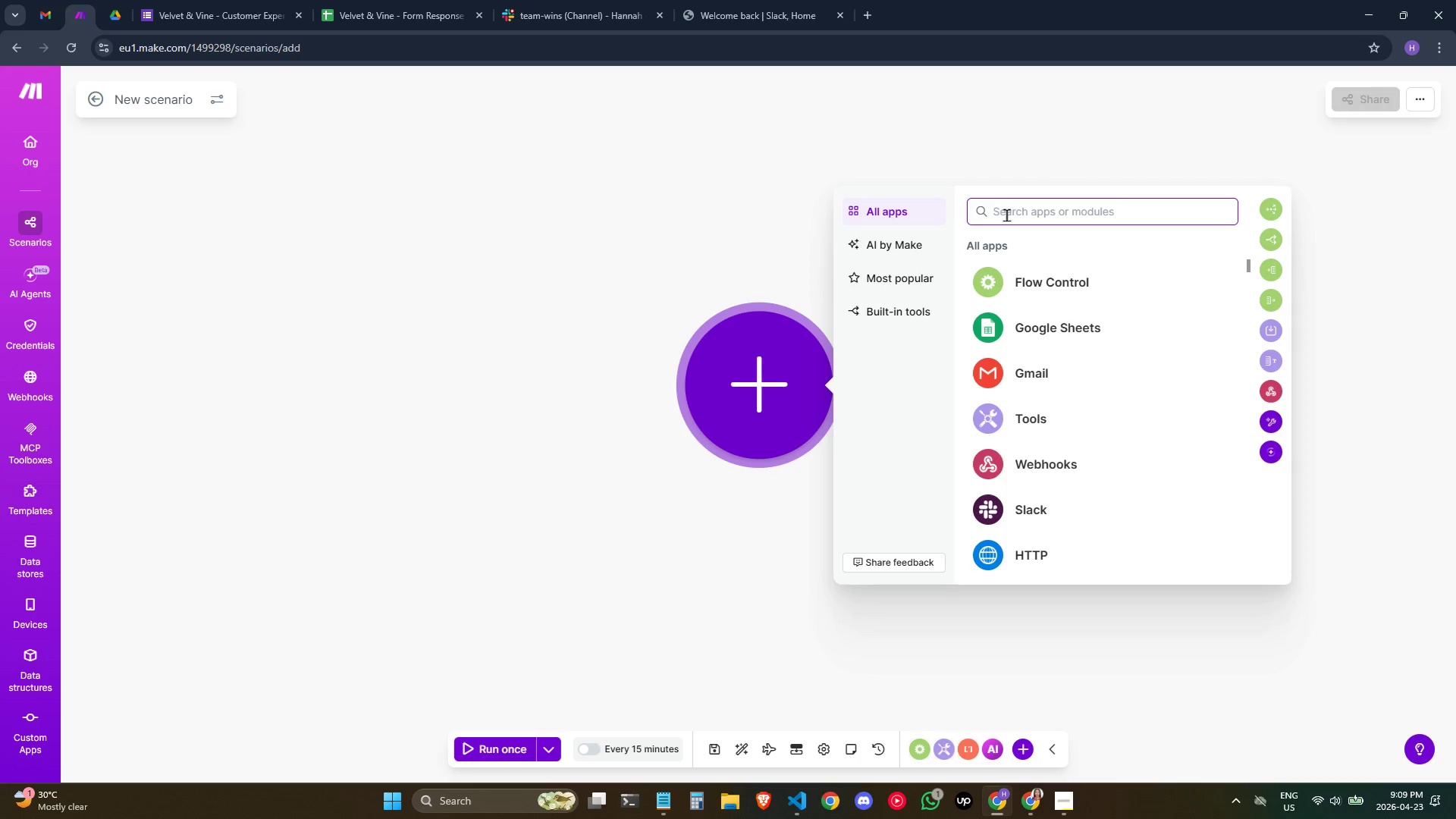 
wait(8.39)
 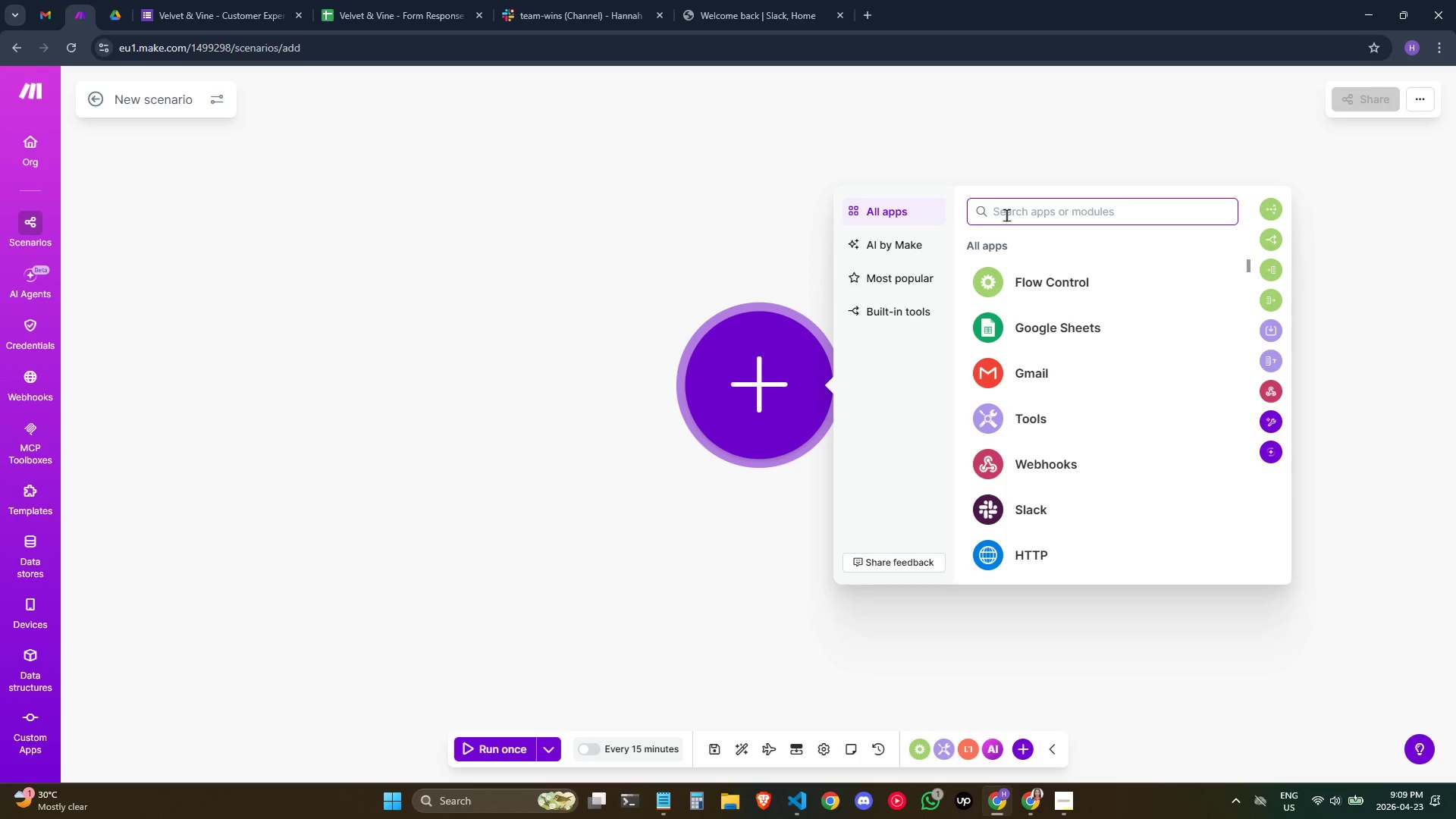 
left_click_drag(start_coordinate=[761, 379], to_coordinate=[318, 372])
 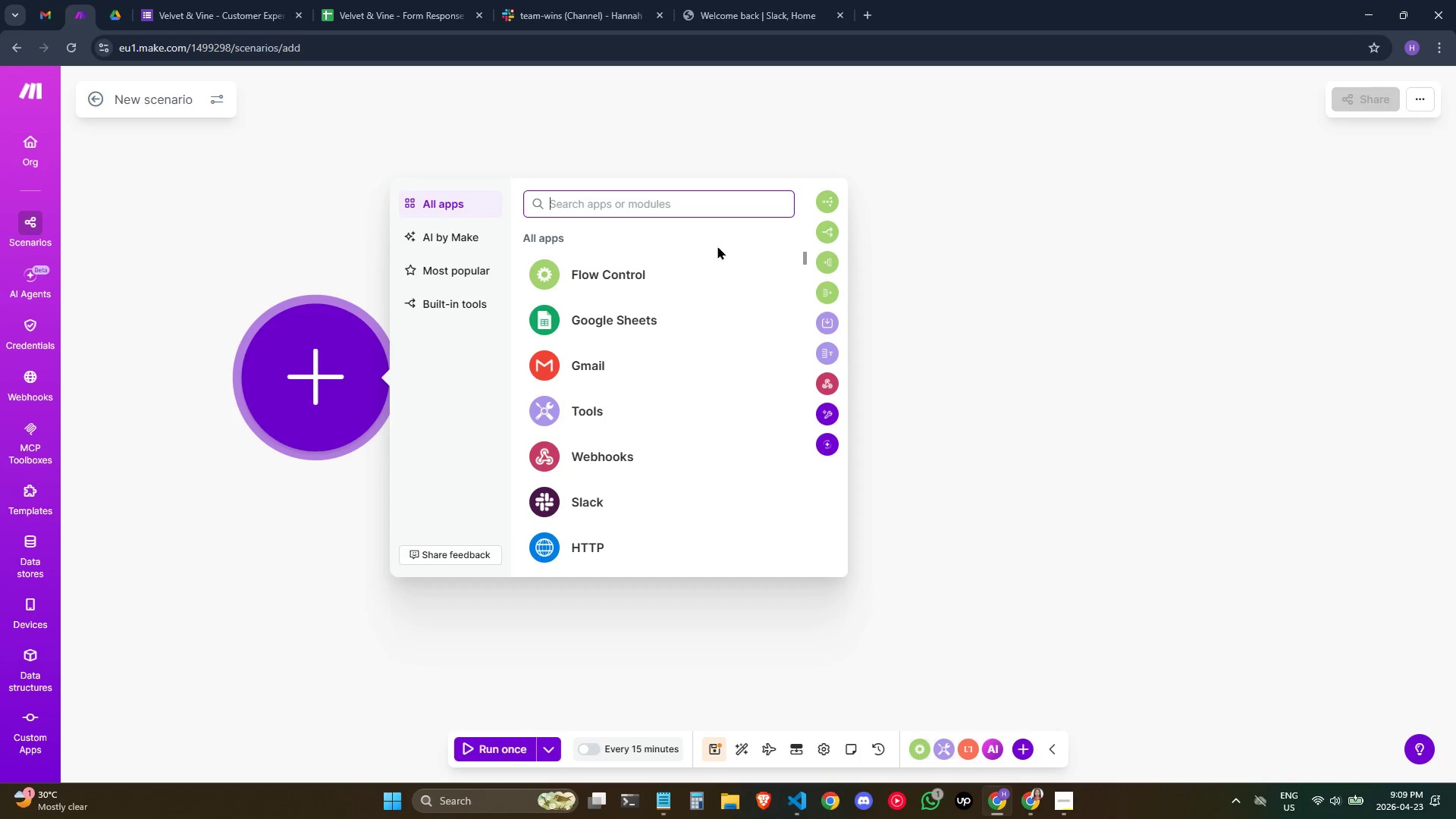 
wait(21.59)
 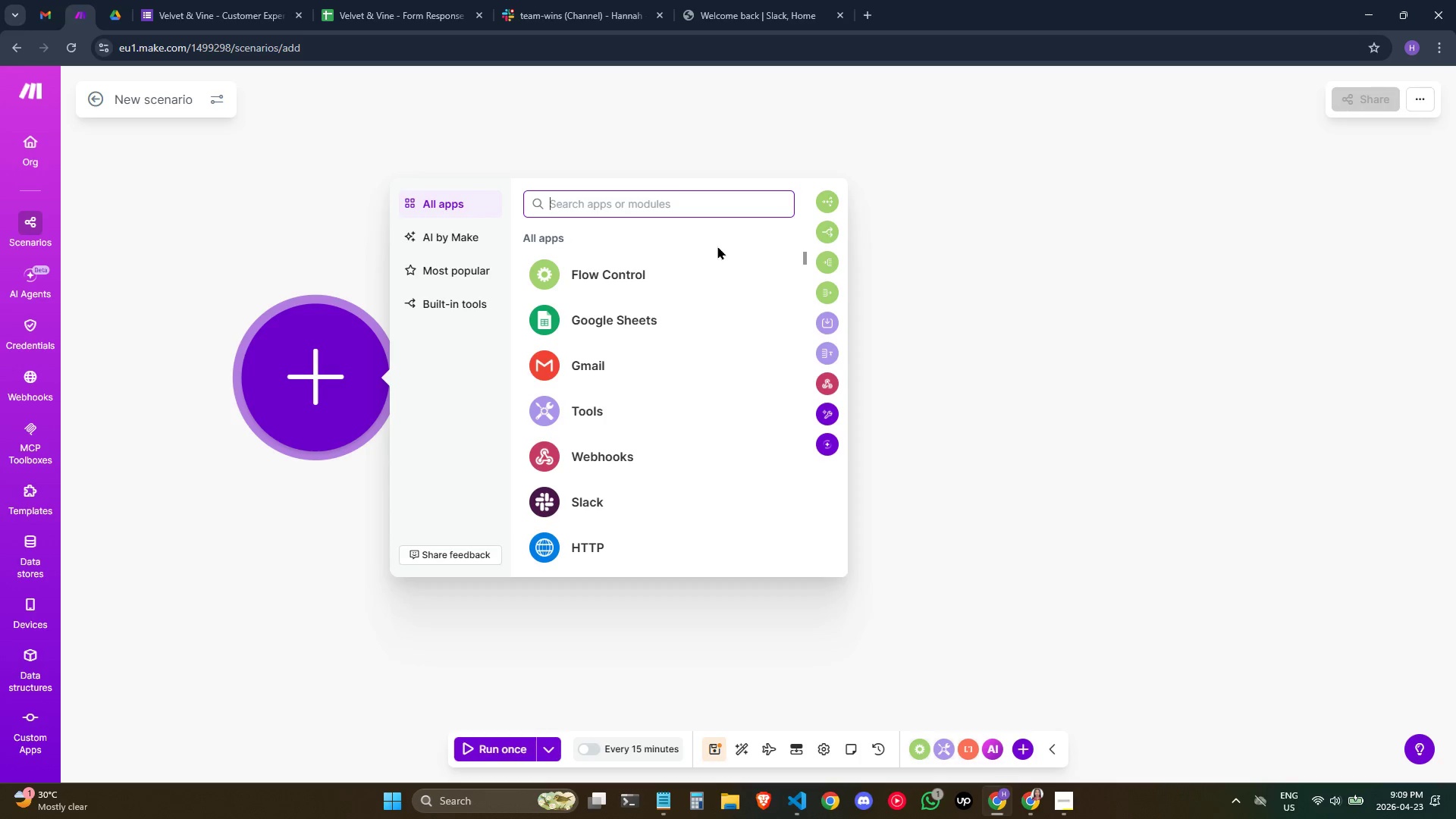 
left_click([679, 306])
 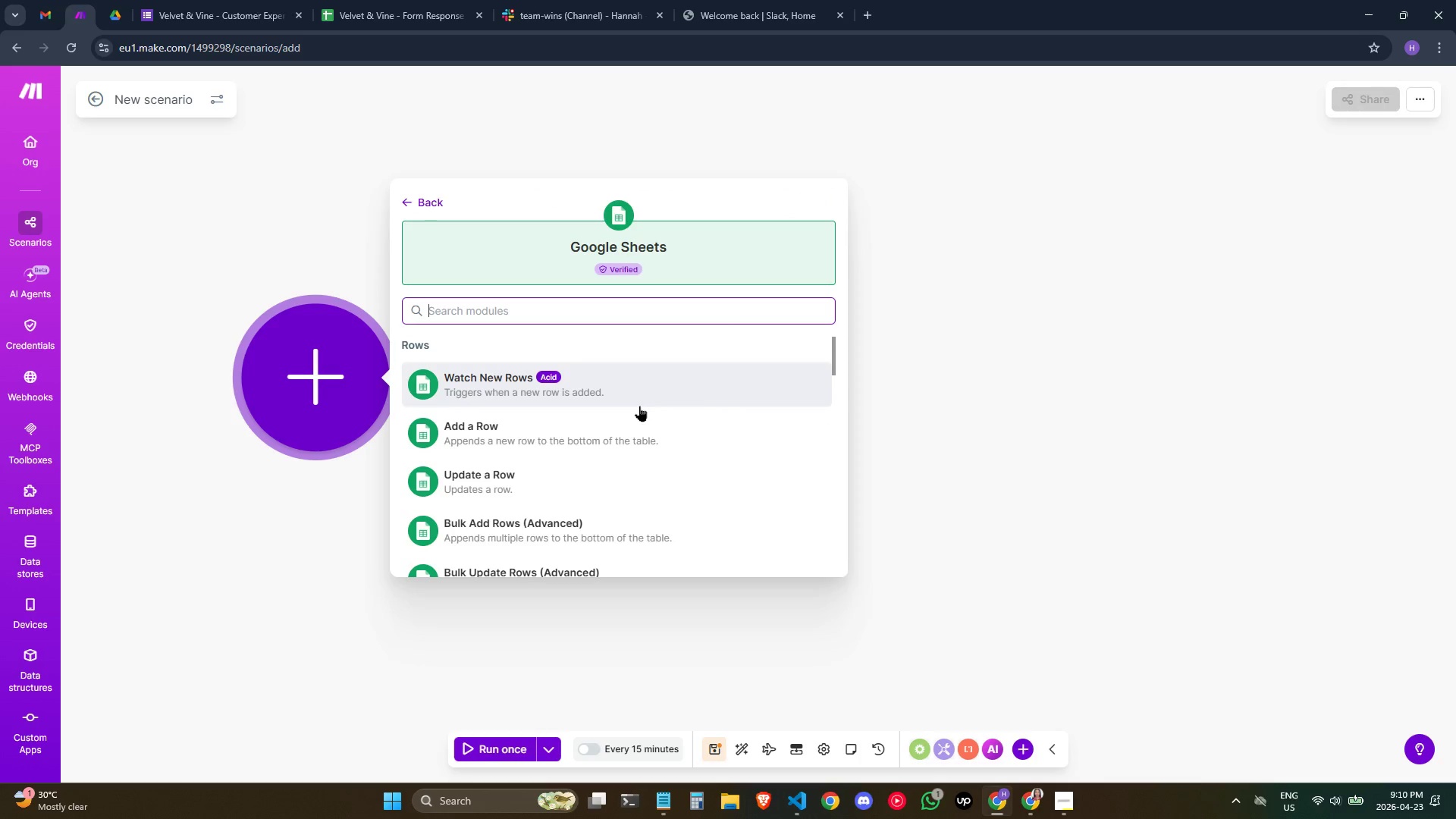 
wait(6.36)
 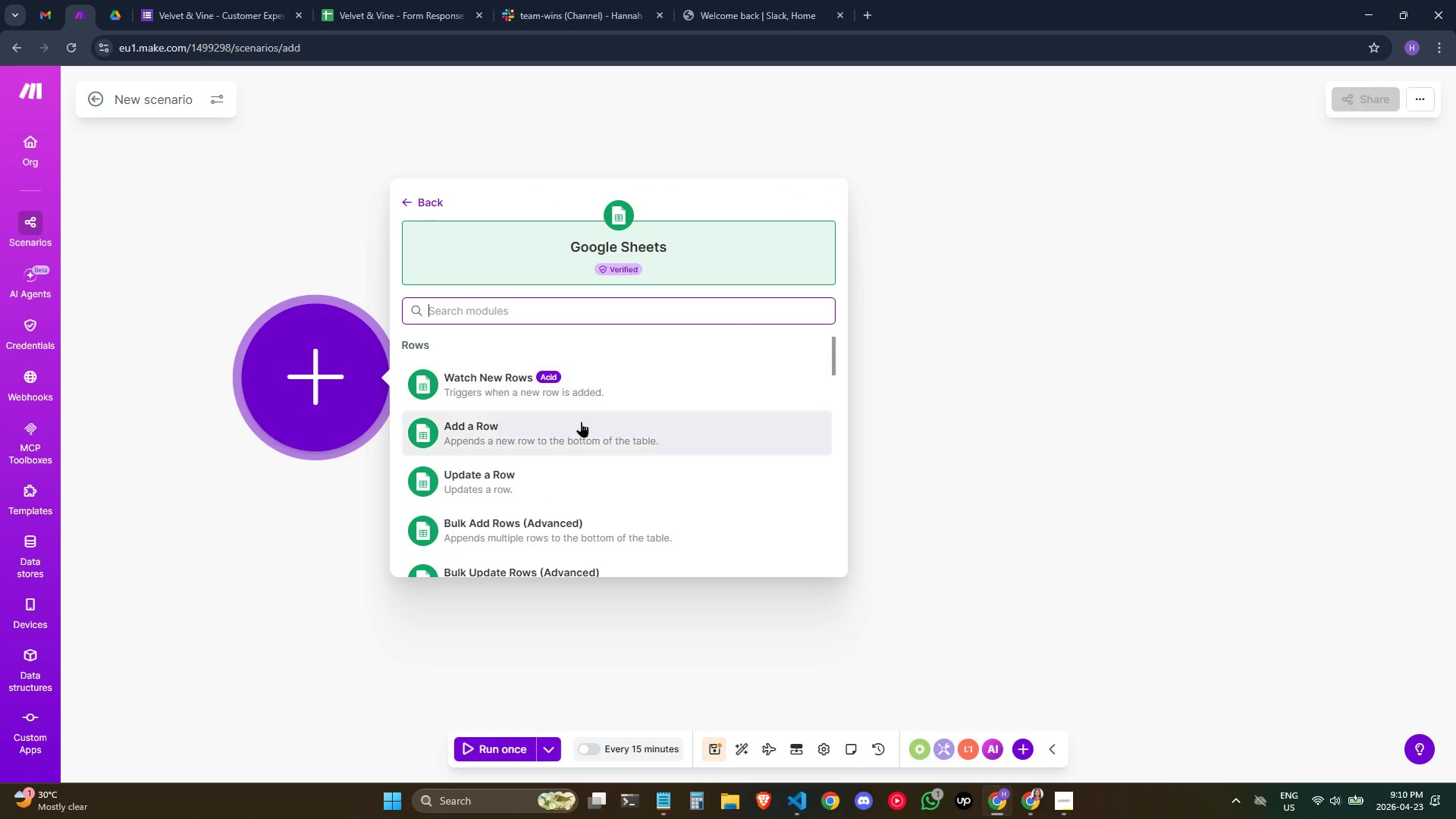 
scroll: coordinate [632, 421], scroll_direction: down, amount: 1.0
 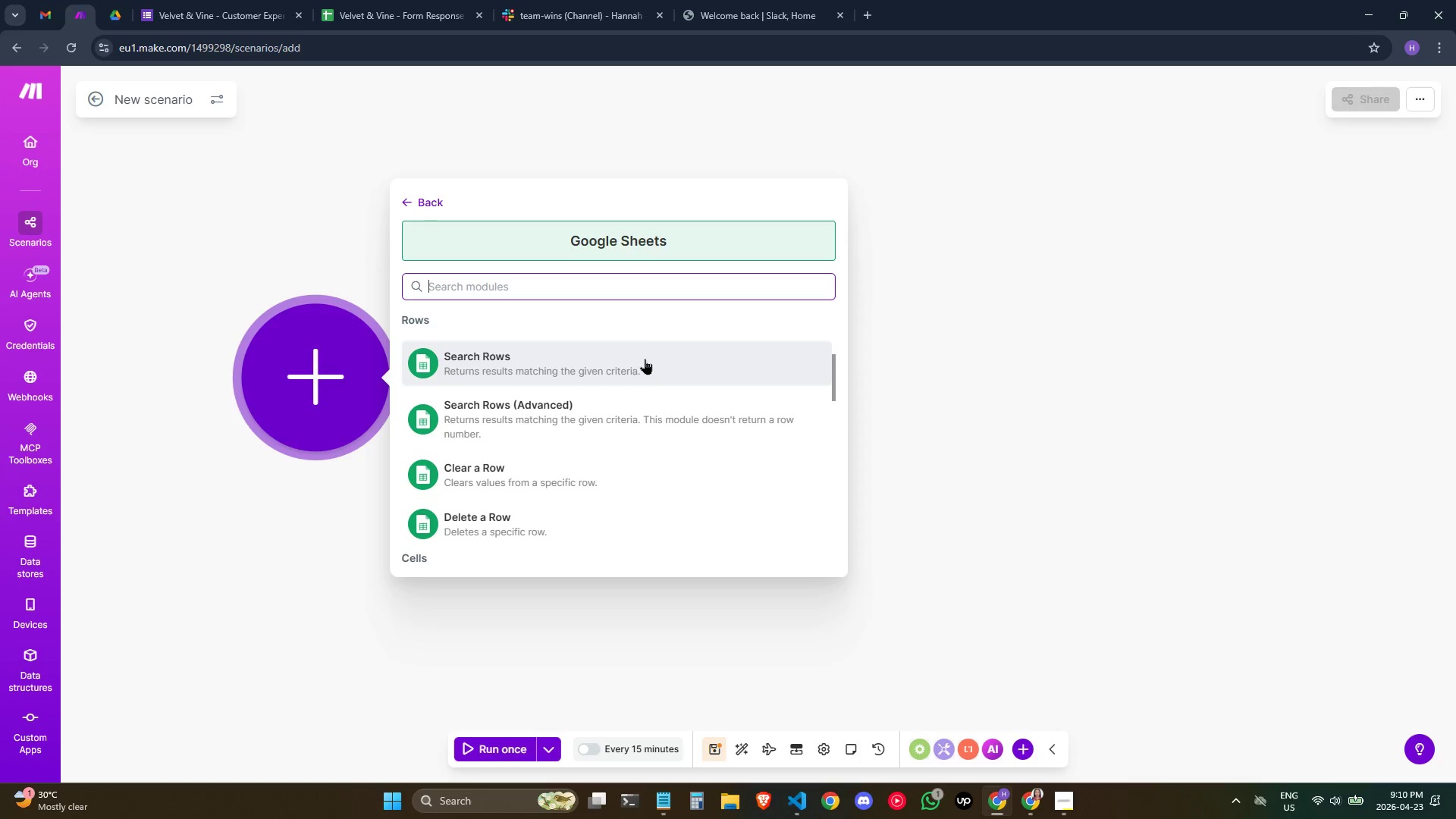 
left_click([642, 362])
 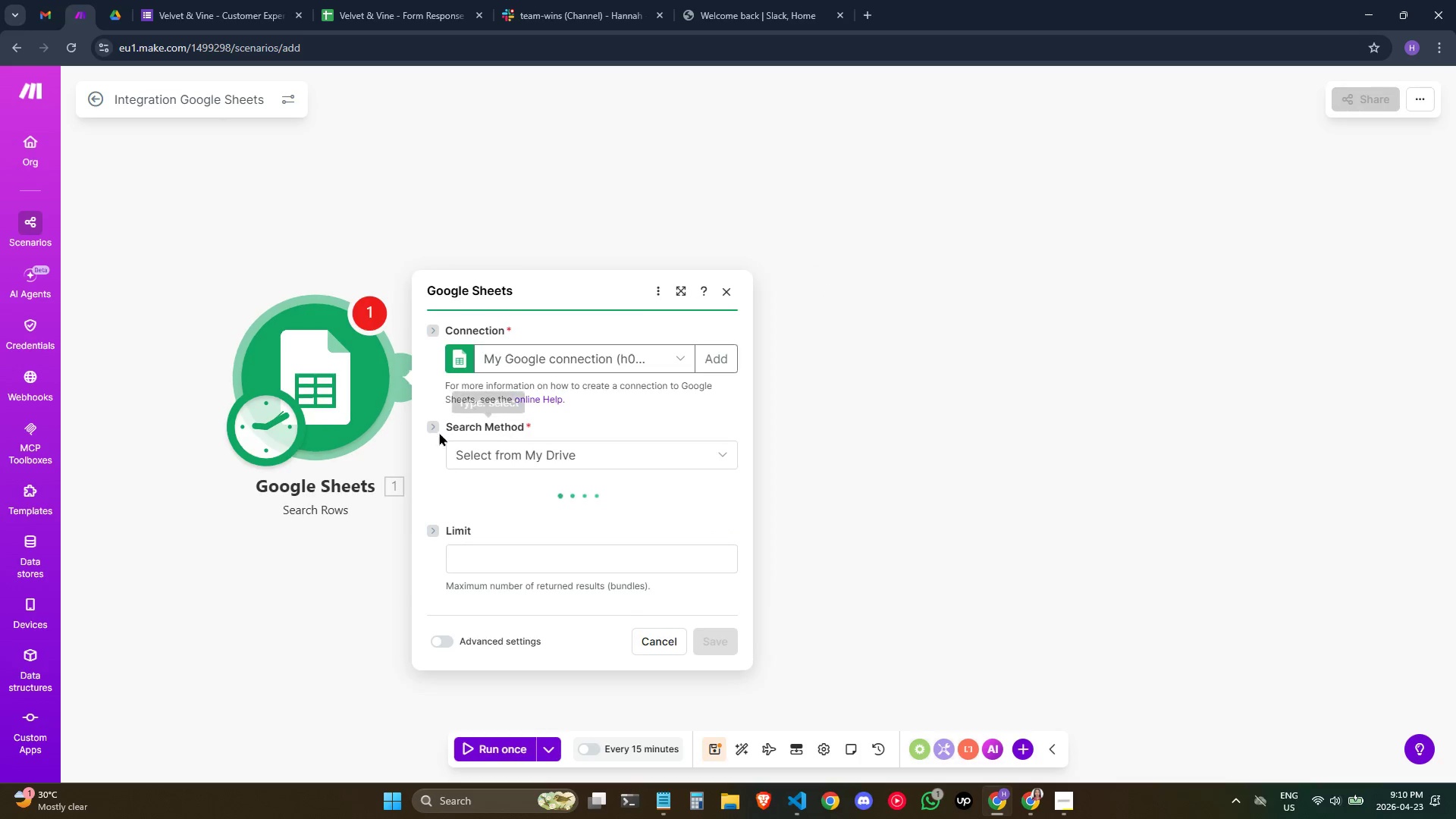 
mouse_move([544, 360])
 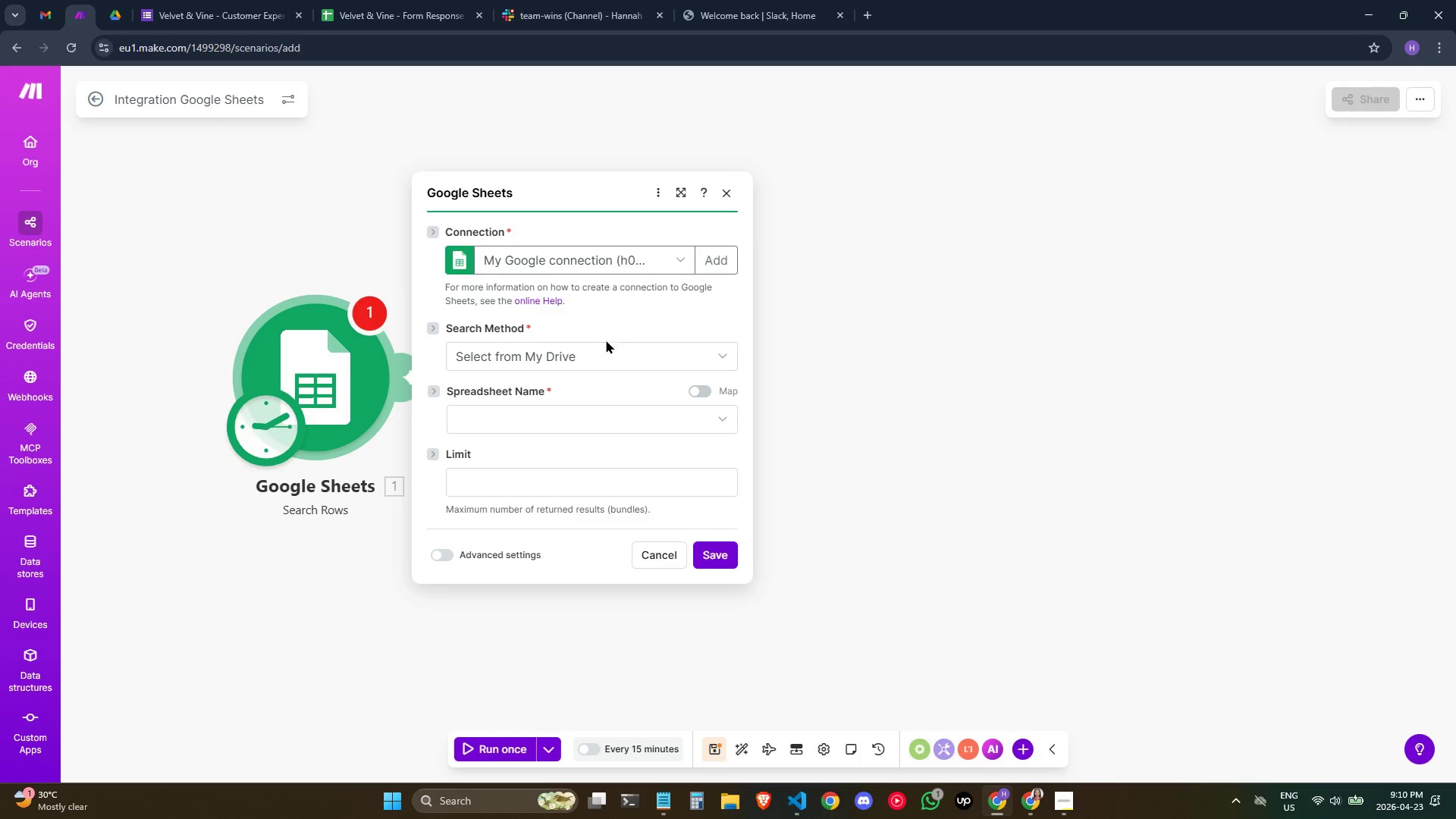 
left_click([606, 341])
 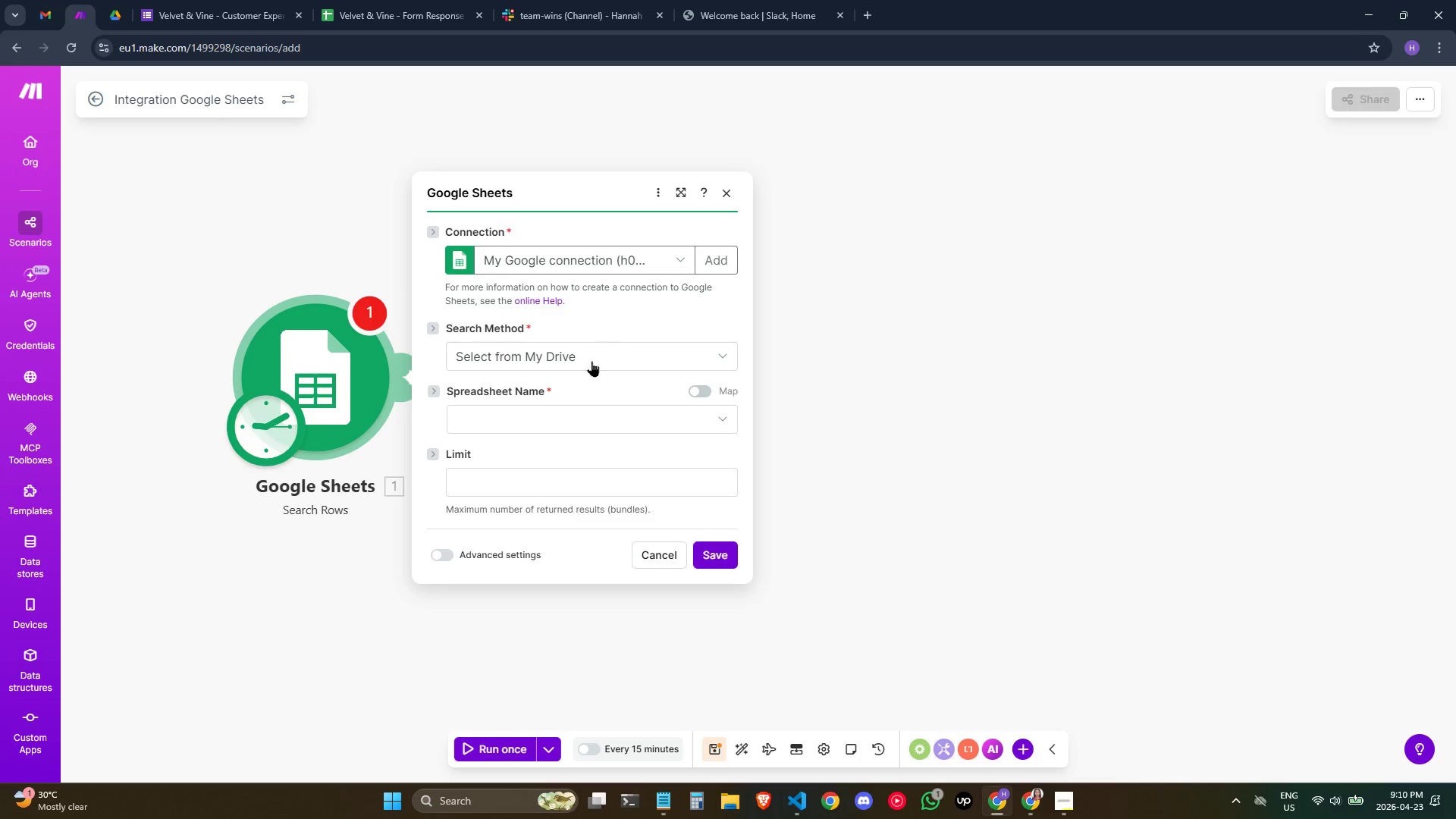 
left_click([589, 368])
 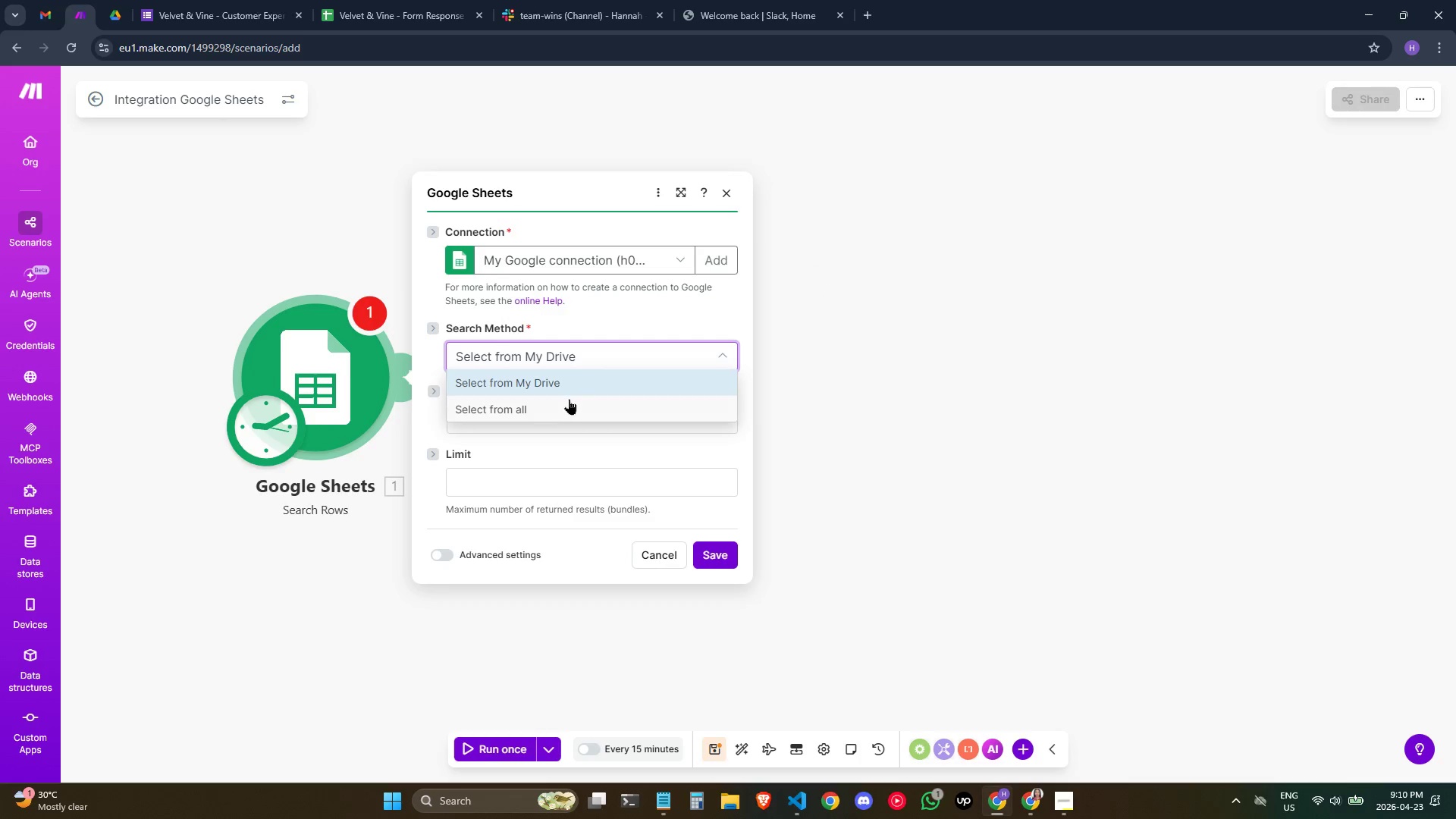 
left_click([565, 404])
 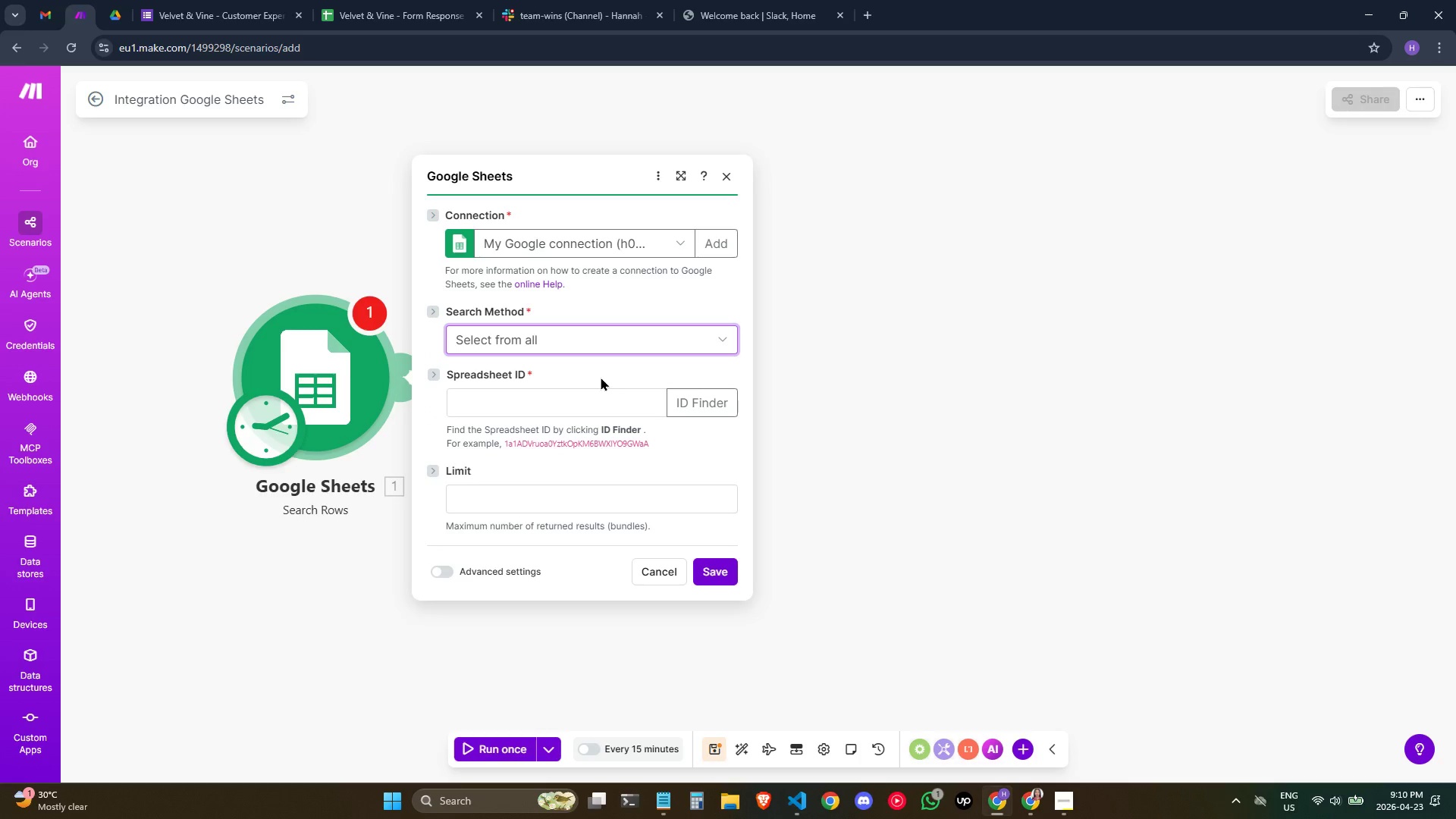 
left_click([609, 340])
 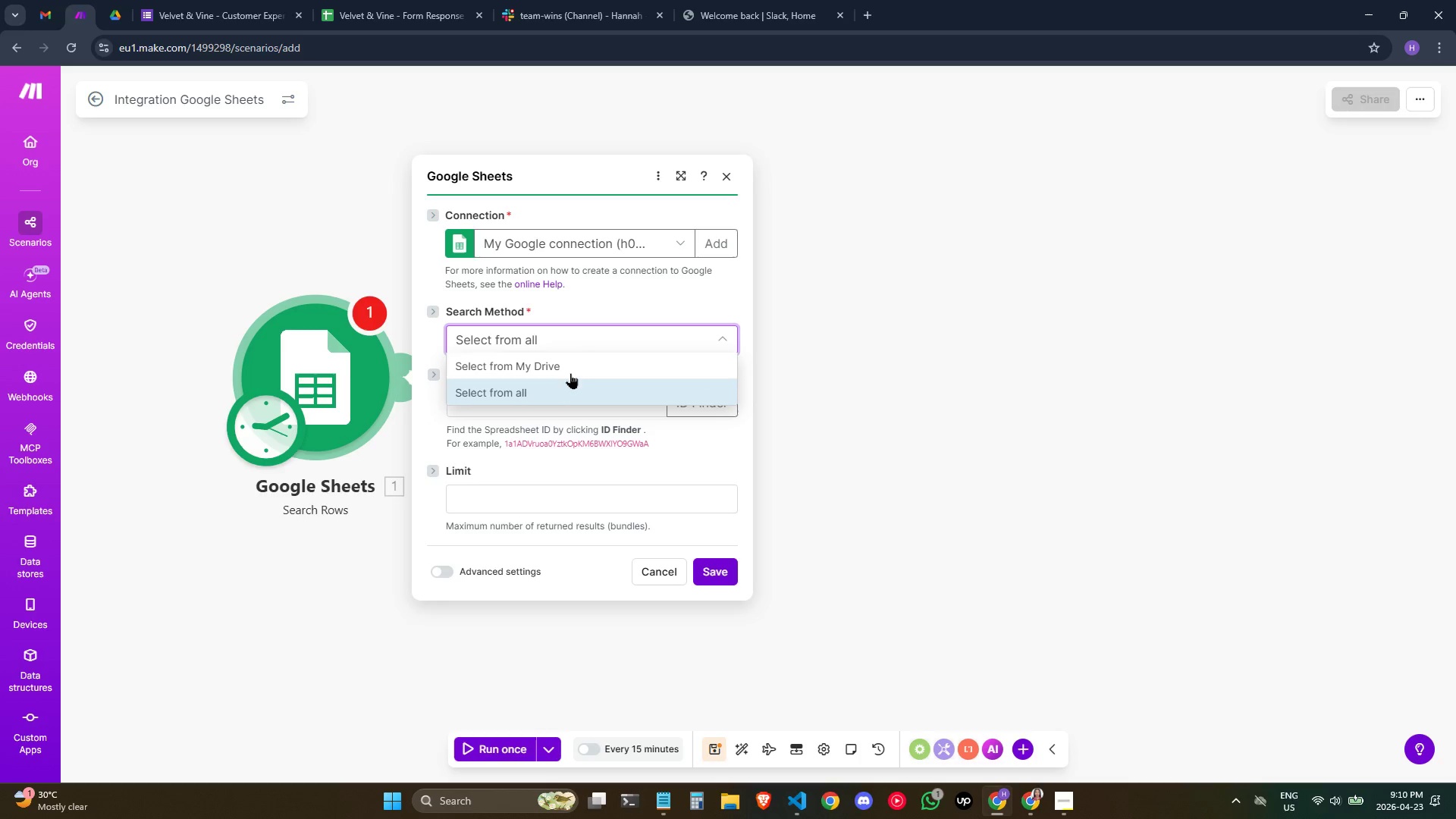 
left_click([578, 366])
 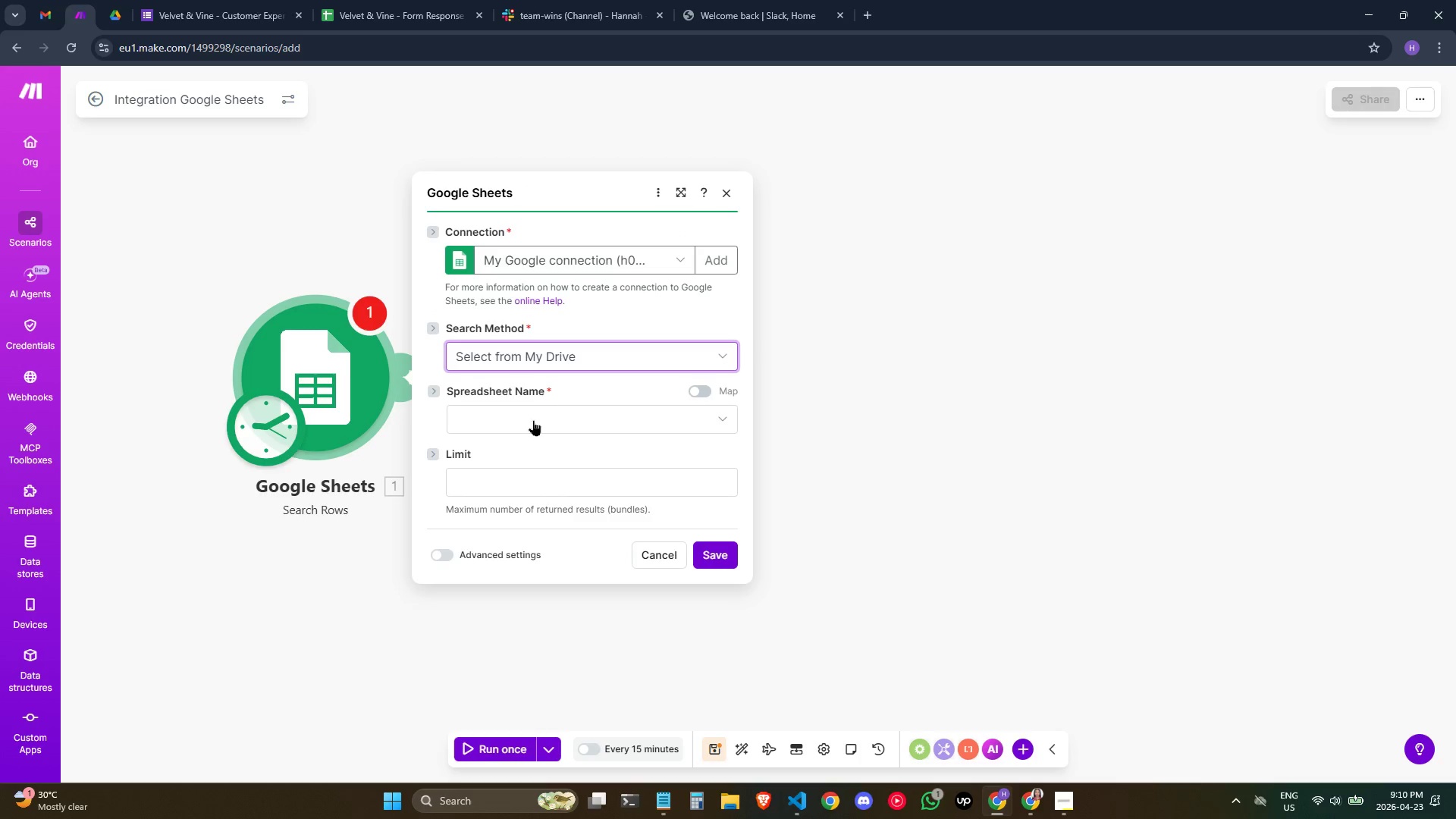 
mouse_move([565, 412])
 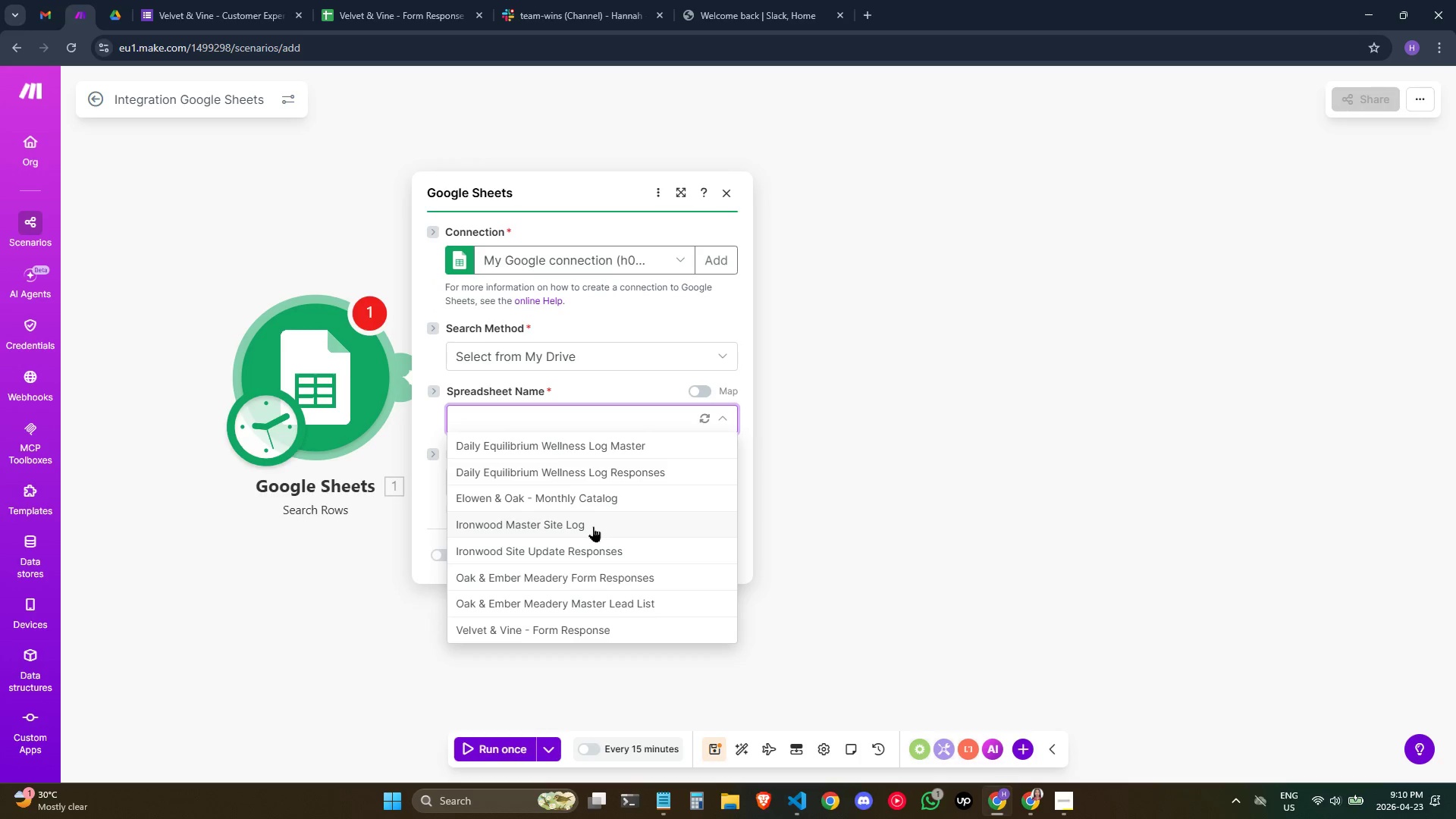 
scroll: coordinate [610, 597], scroll_direction: down, amount: 1.0
 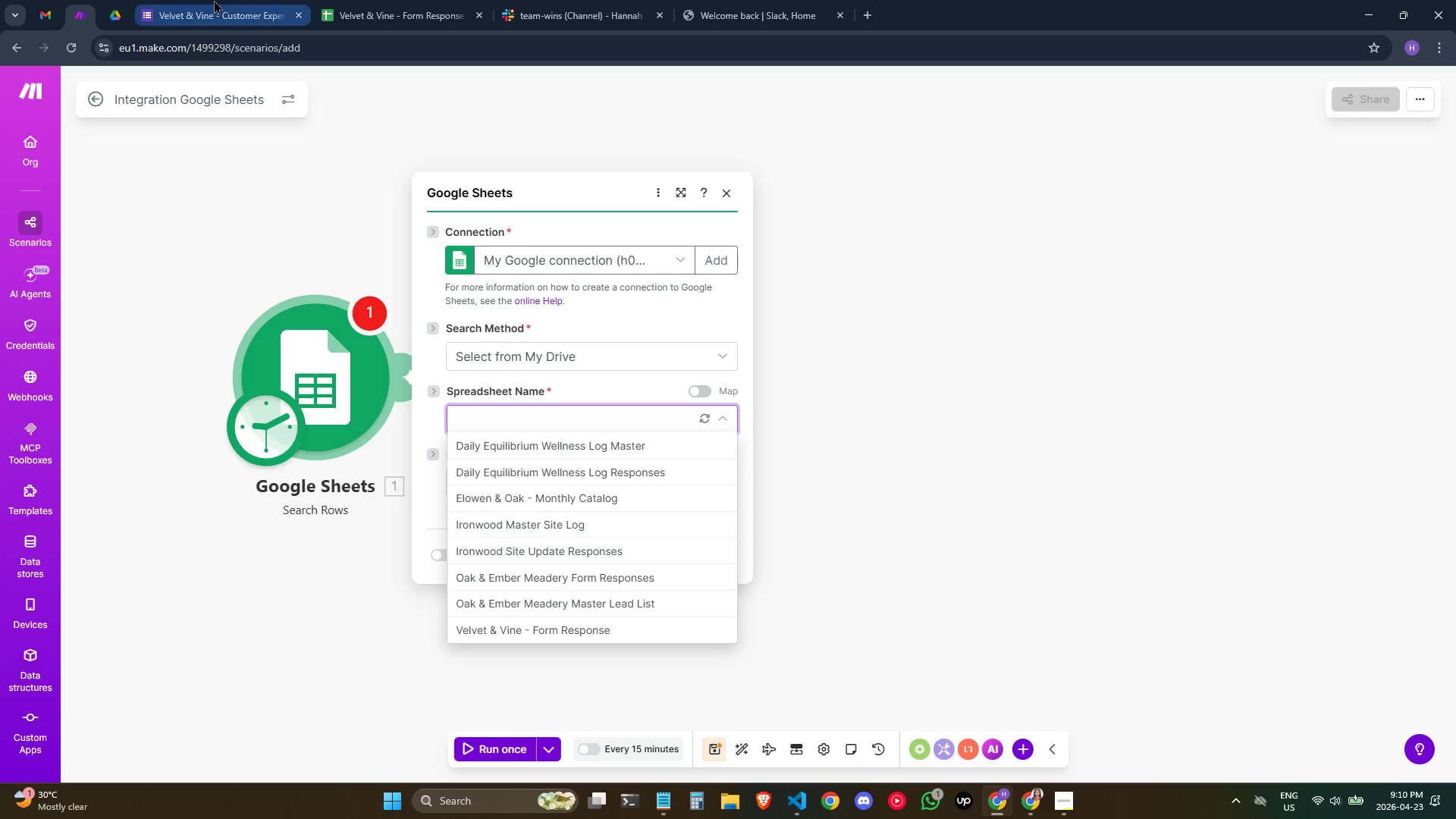 
left_click([411, 0])
 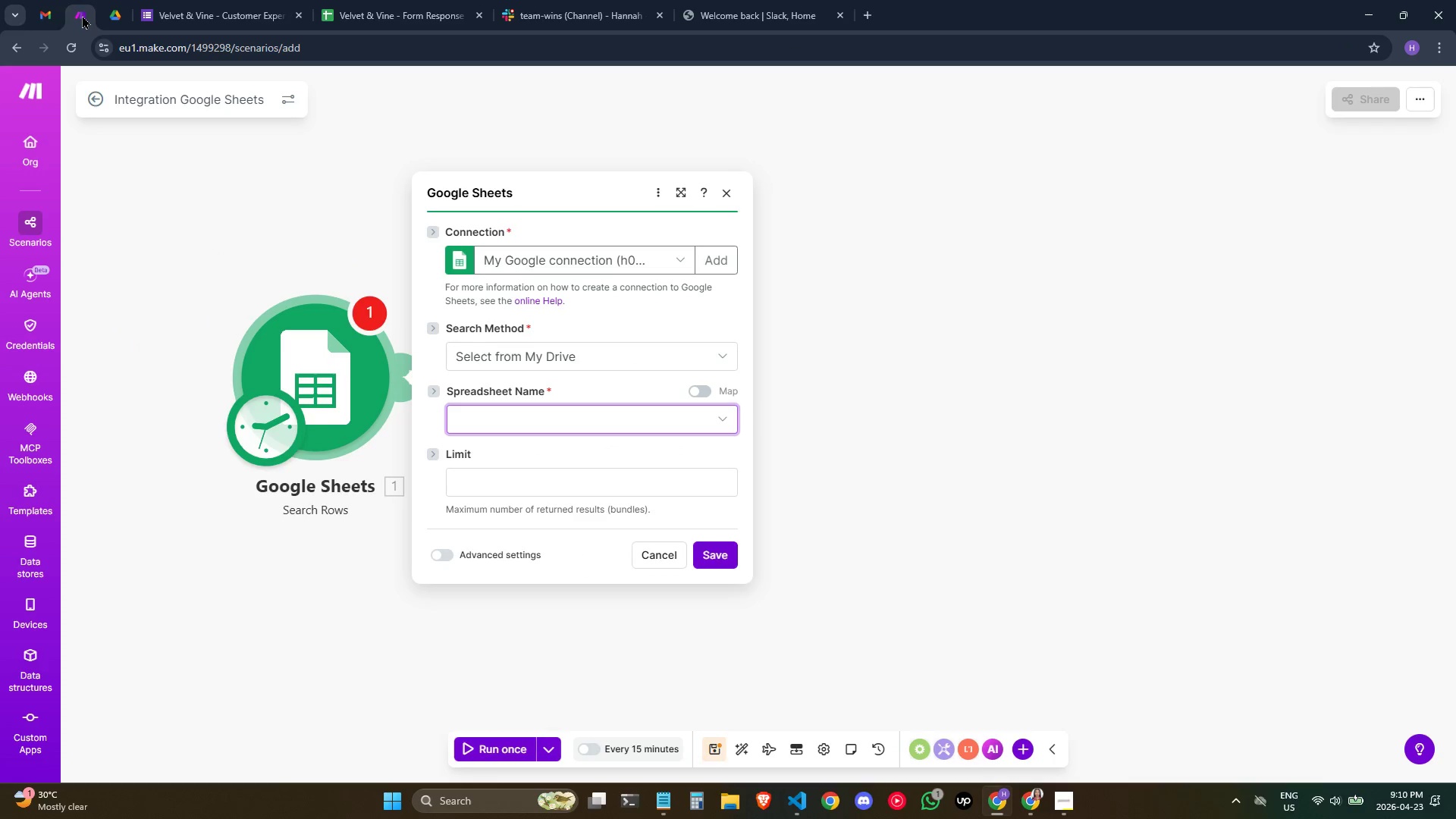 
left_click([515, 413])
 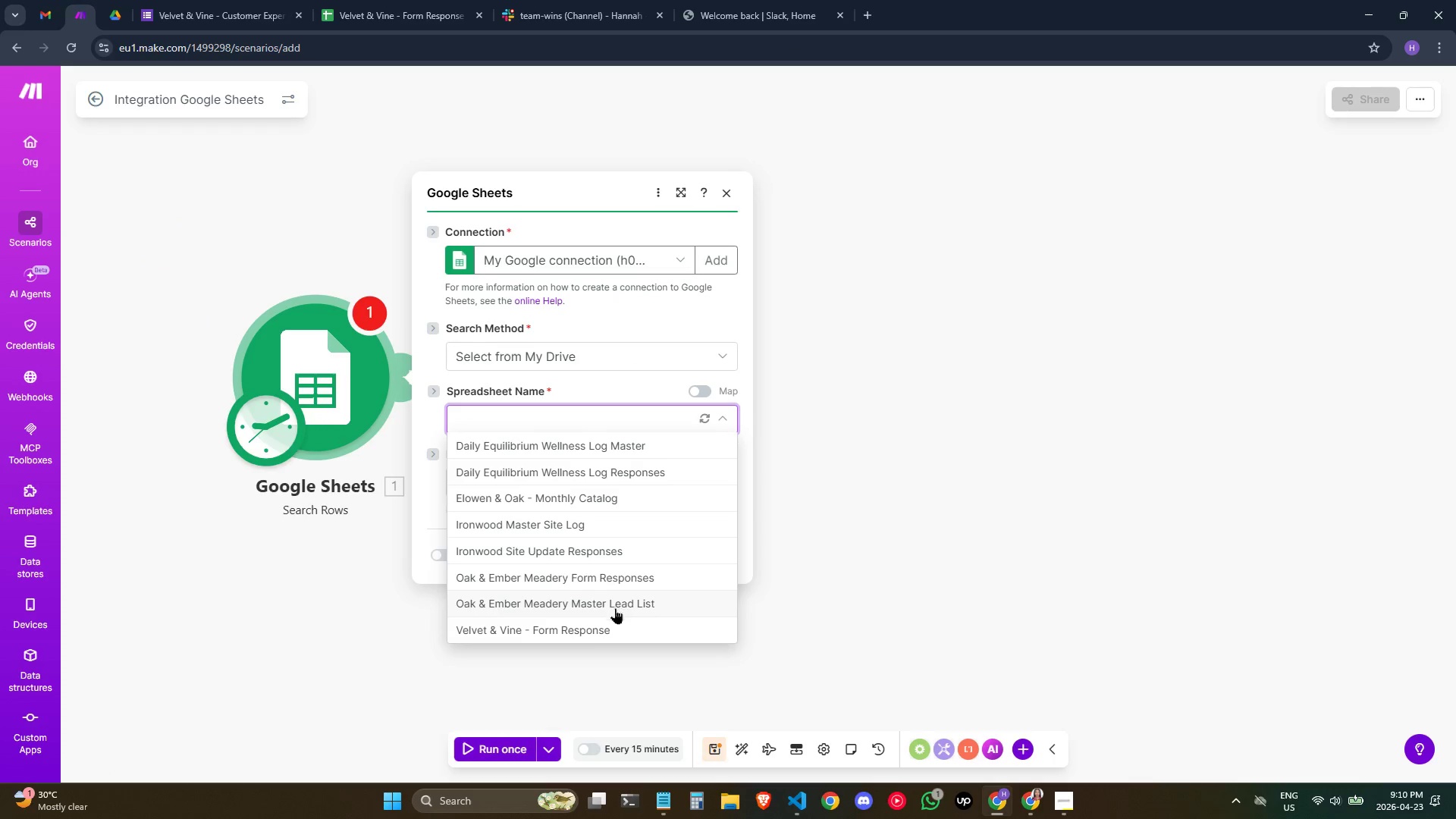 
wait(5.38)
 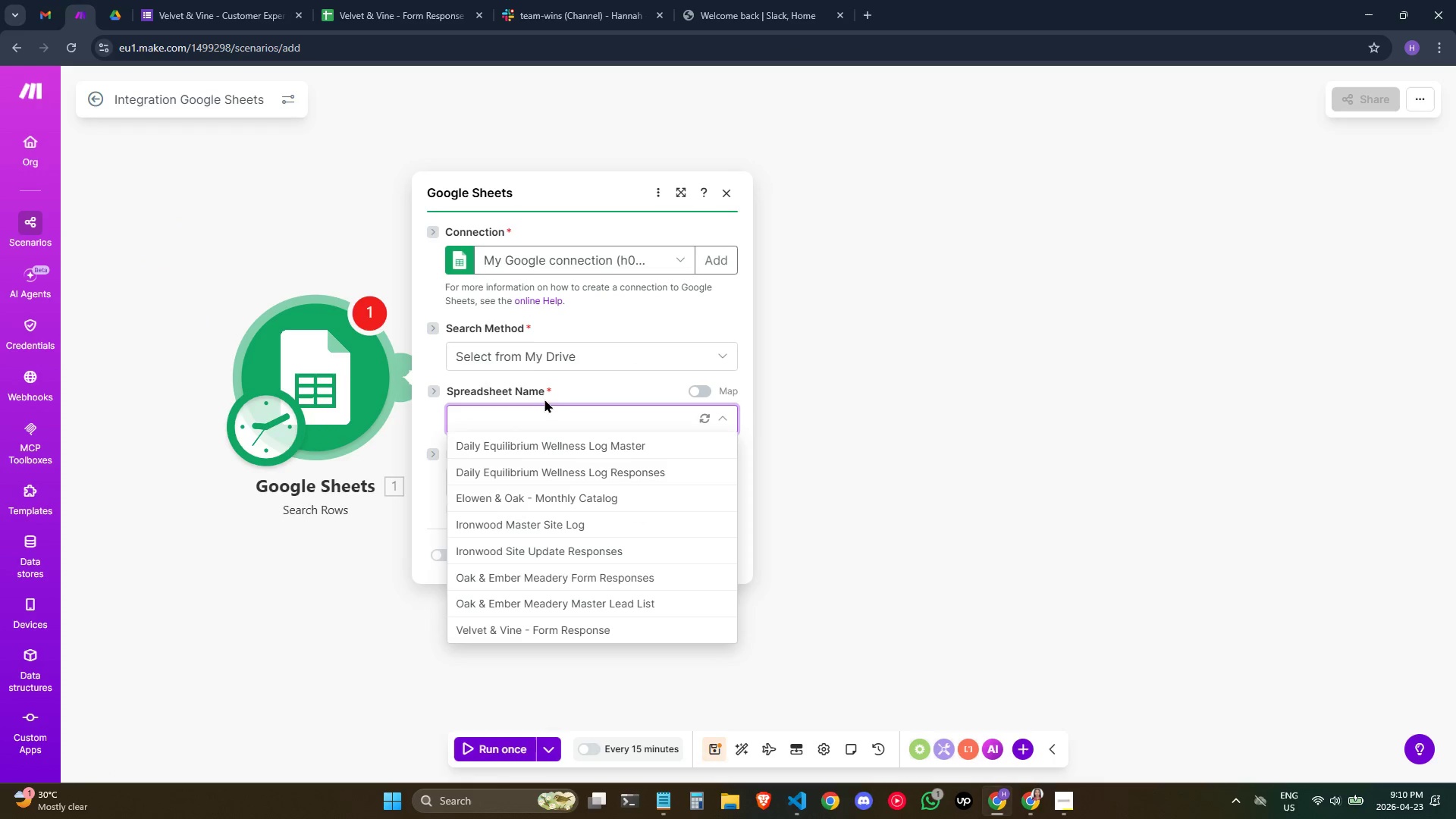 
left_click([129, 13])
 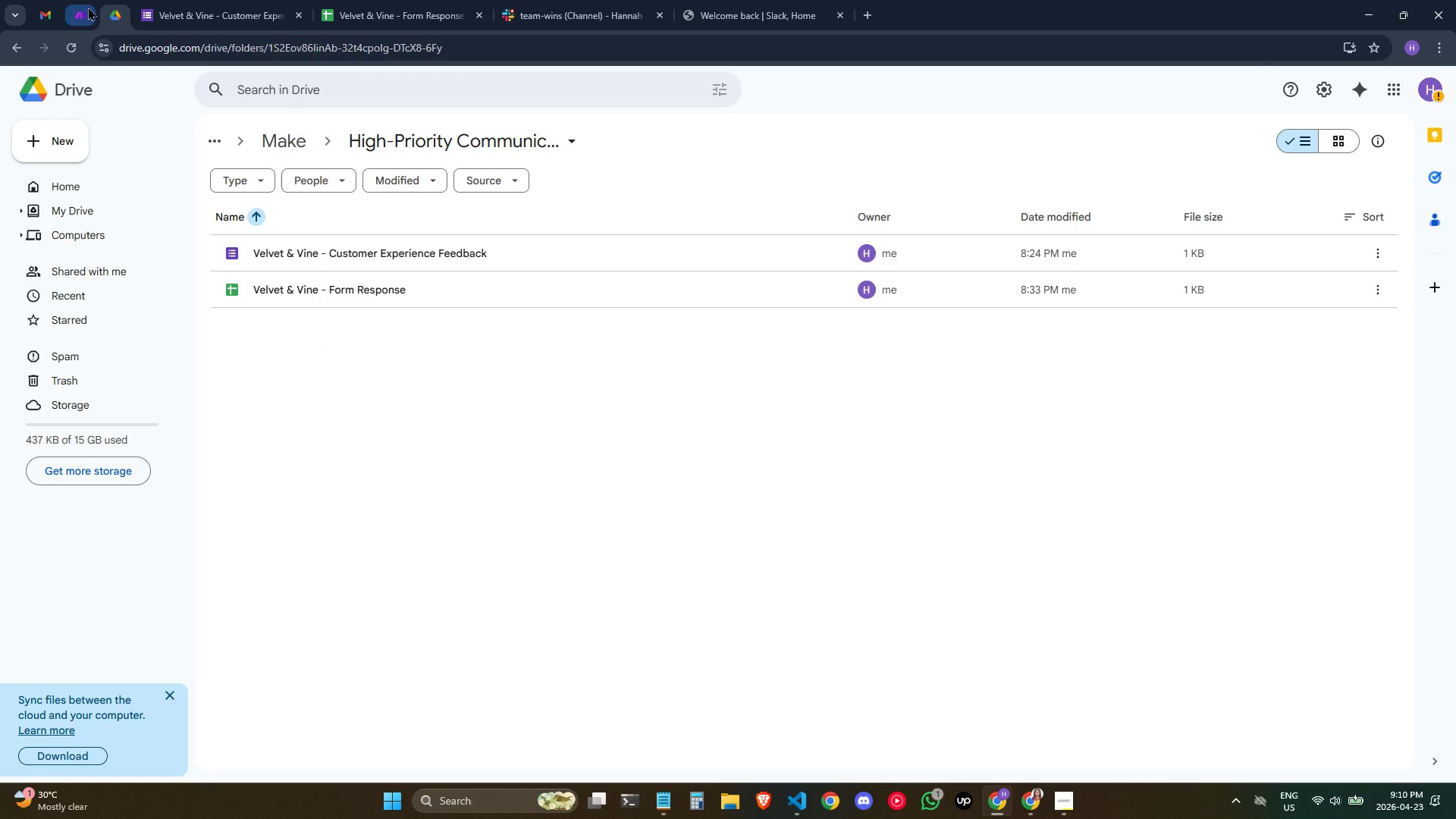 
left_click([280, 0])
 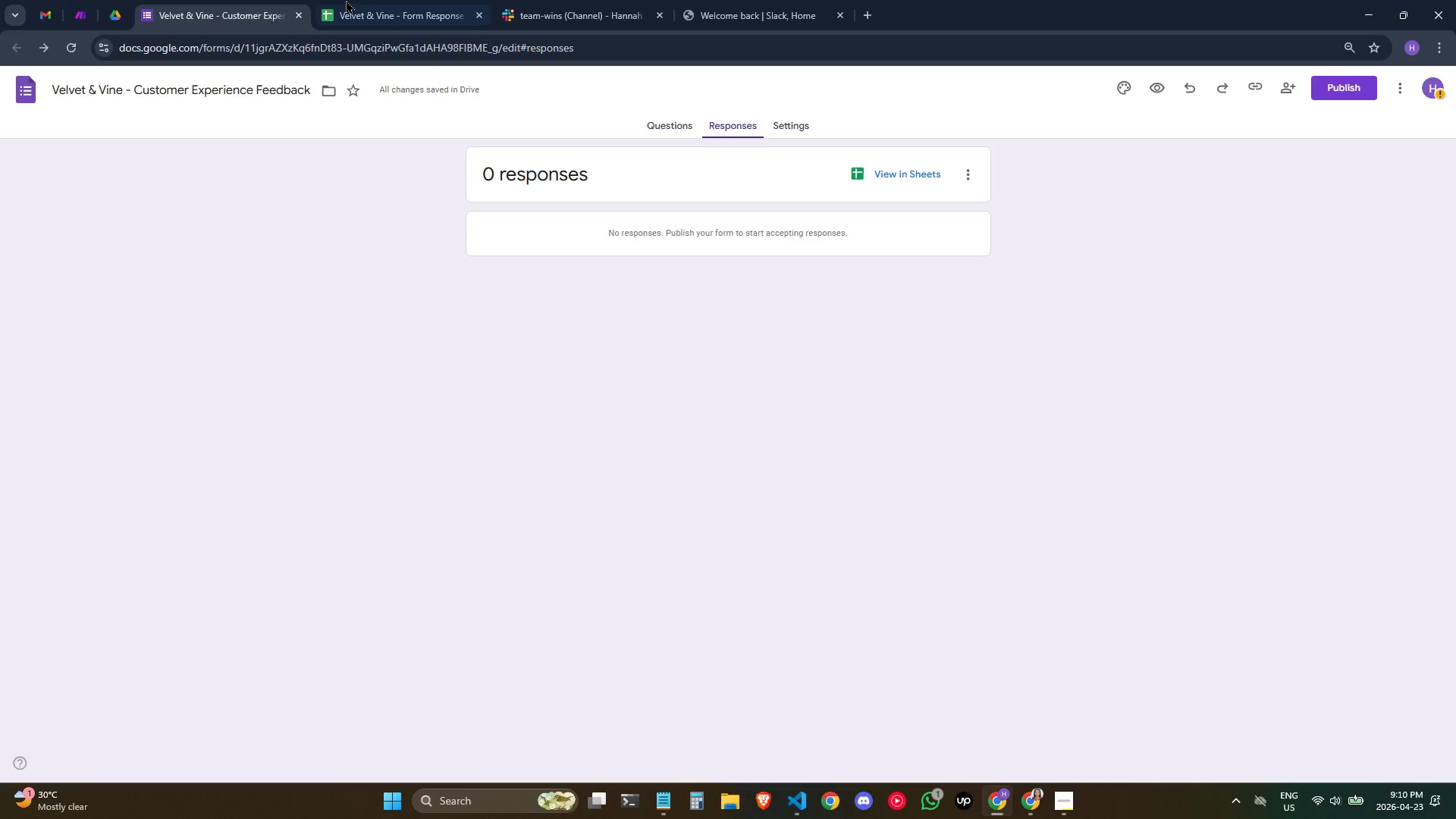 
left_click([377, 0])
 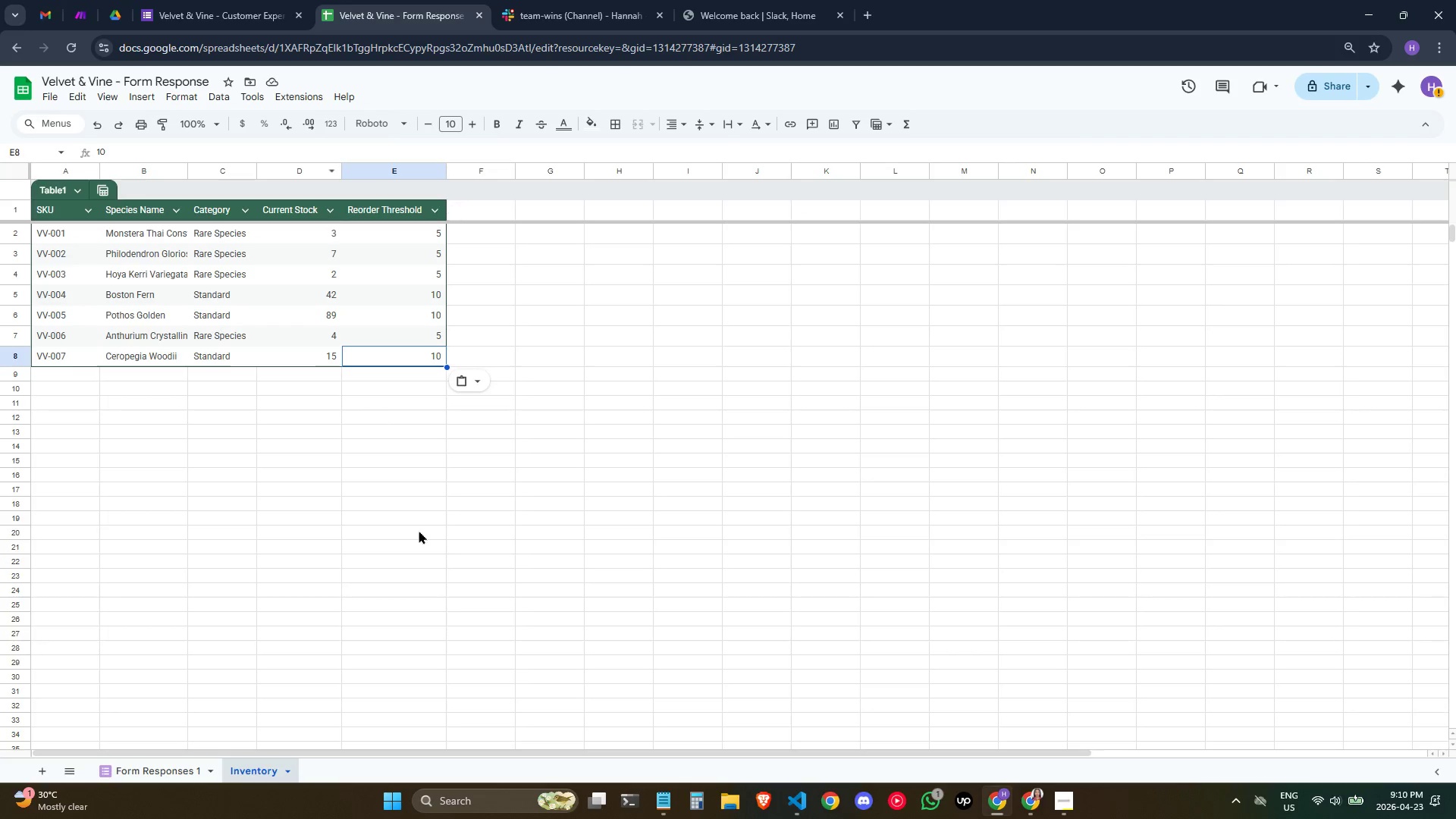 
left_click([639, 603])
 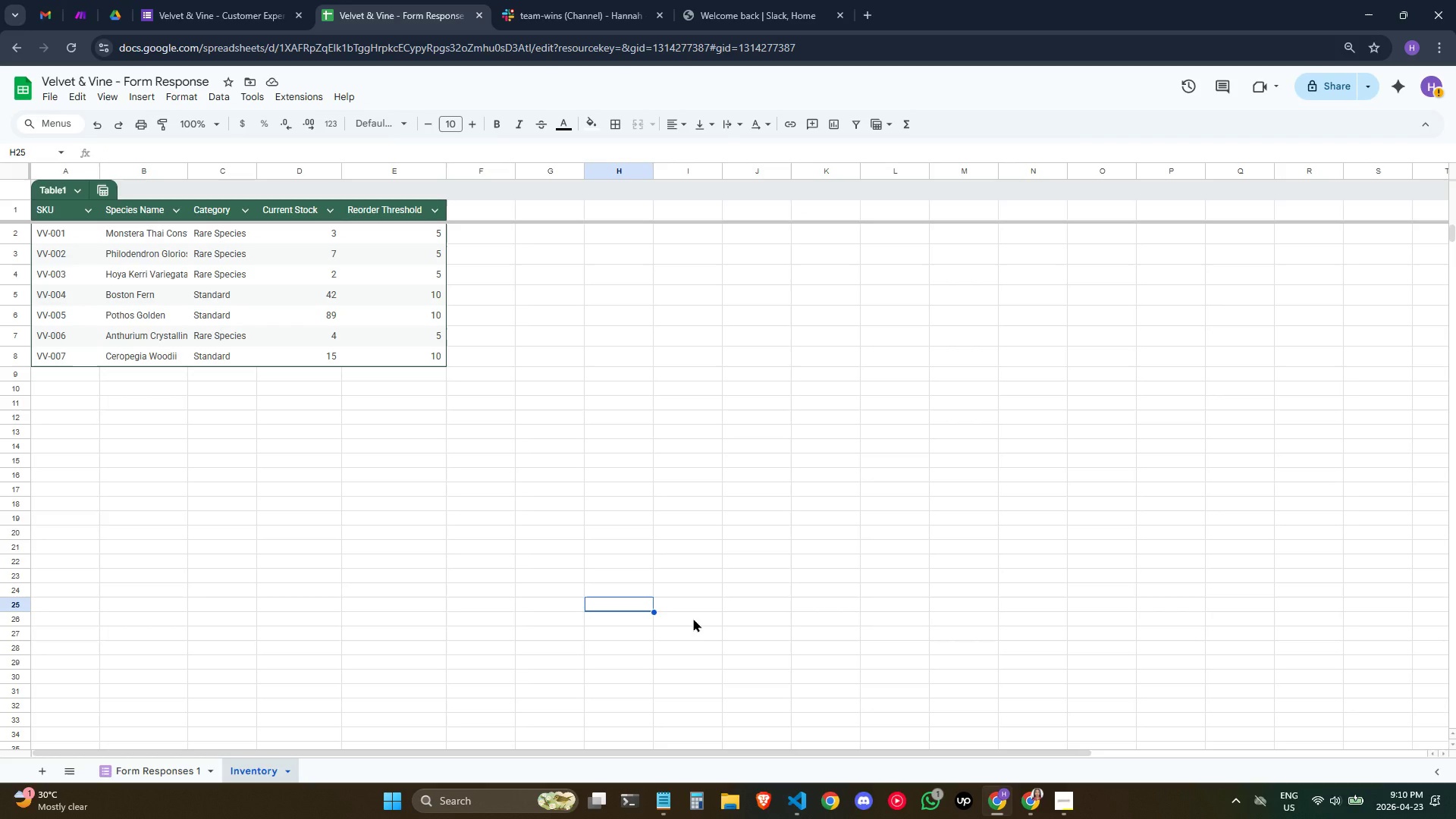 
wait(9.39)
 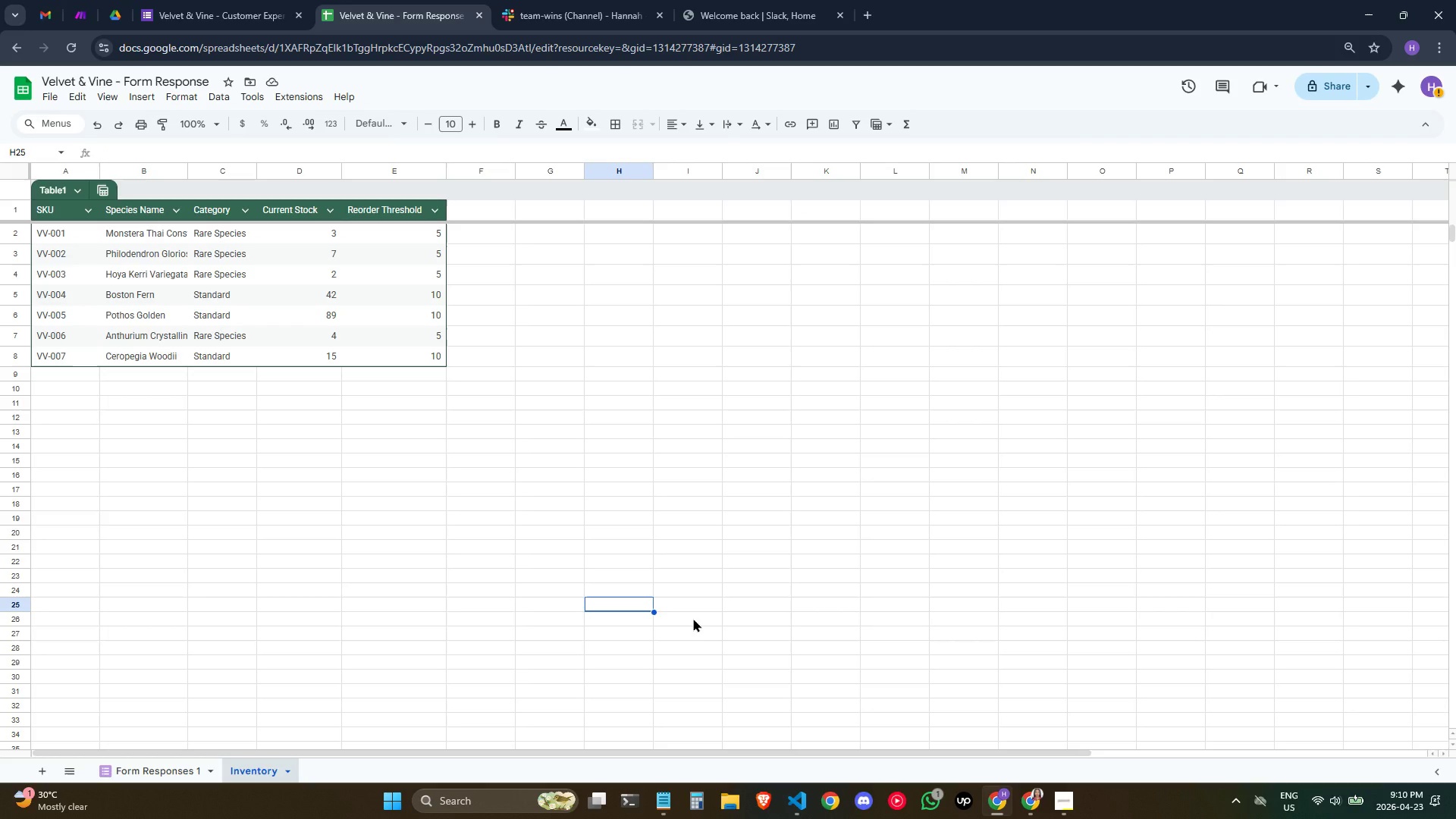 
left_click([90, 0])
 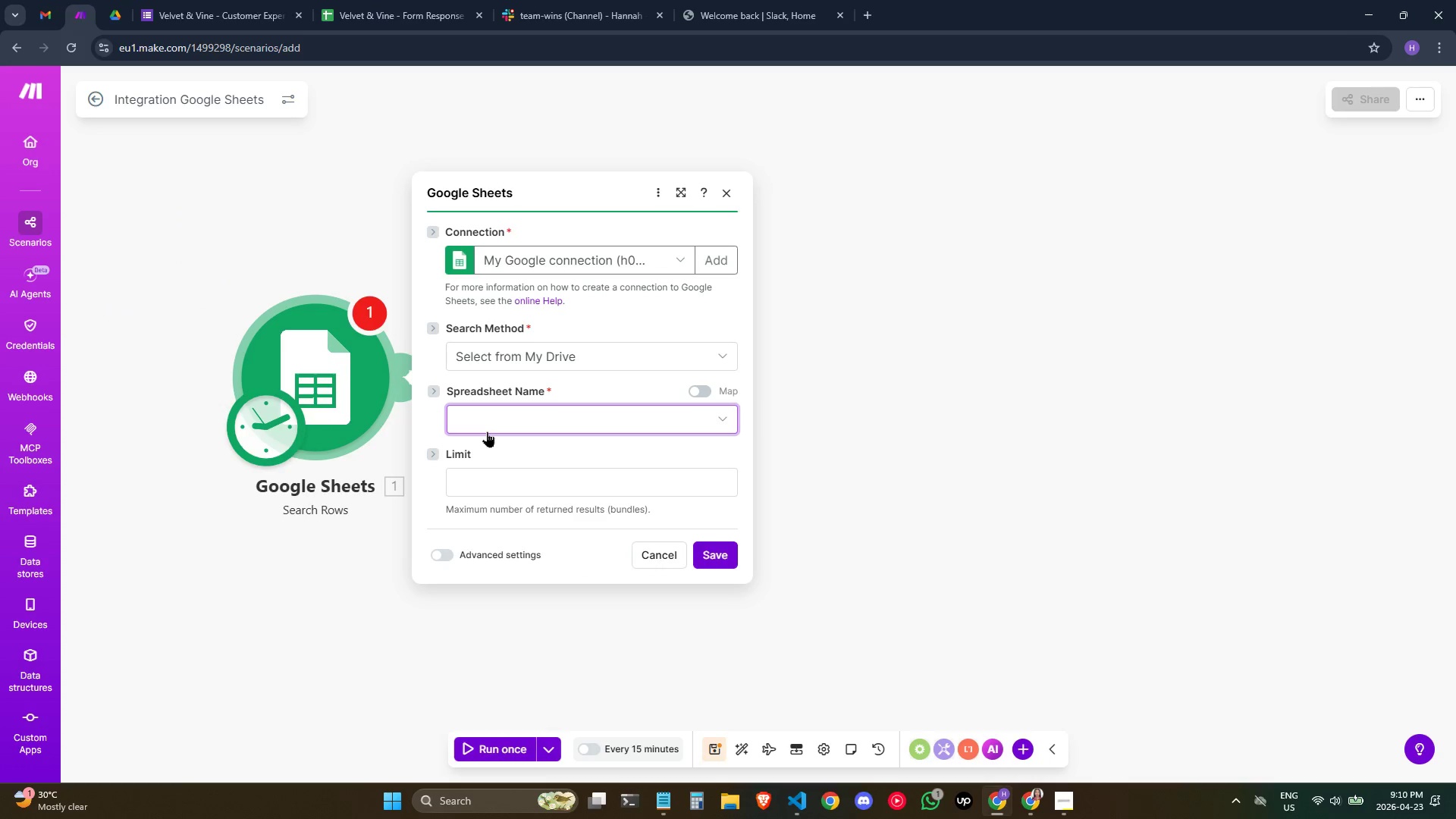 
left_click([516, 410])
 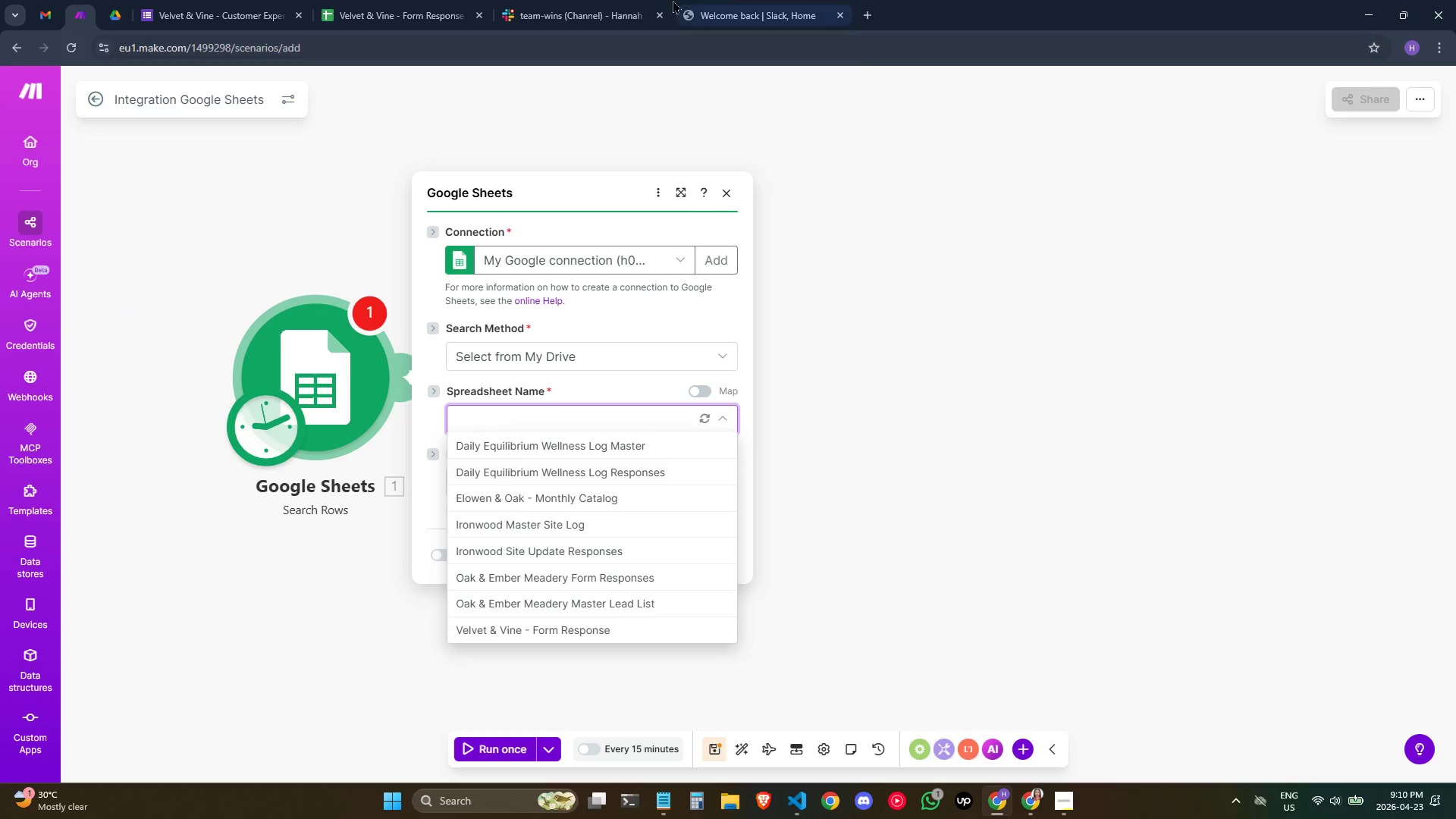 
wait(5.33)
 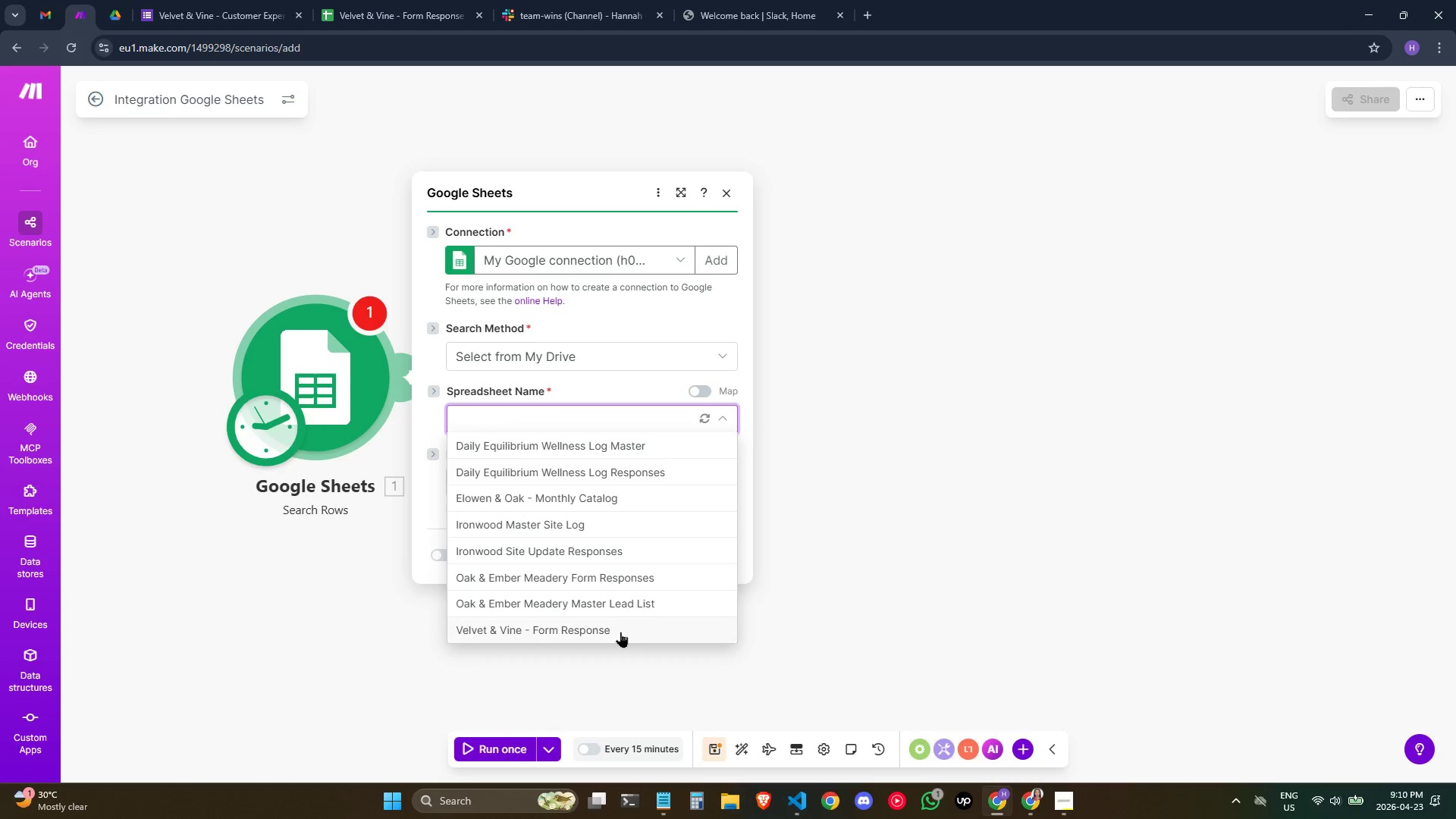 
double_click([336, 0])
 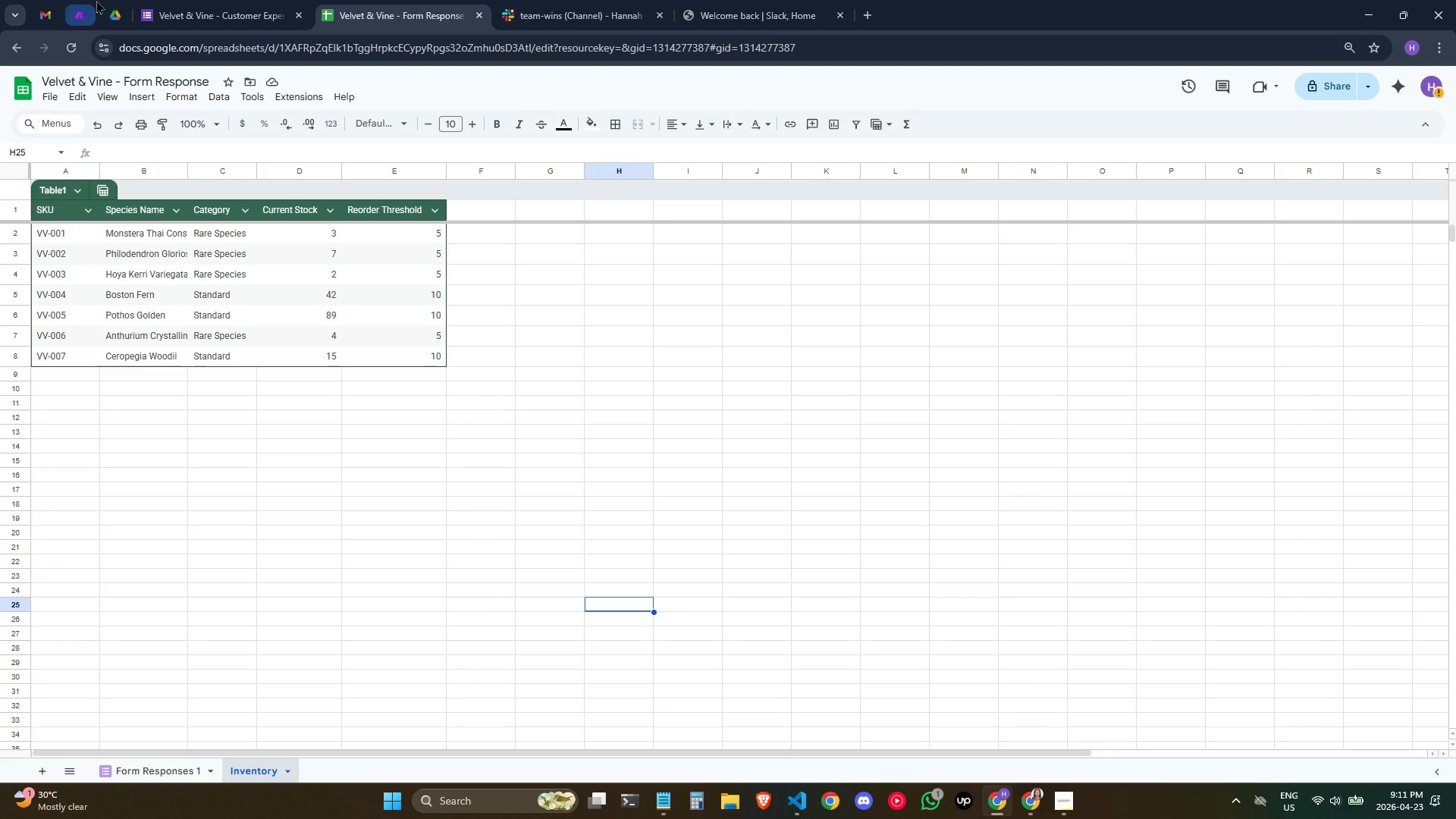 
left_click([96, 0])
 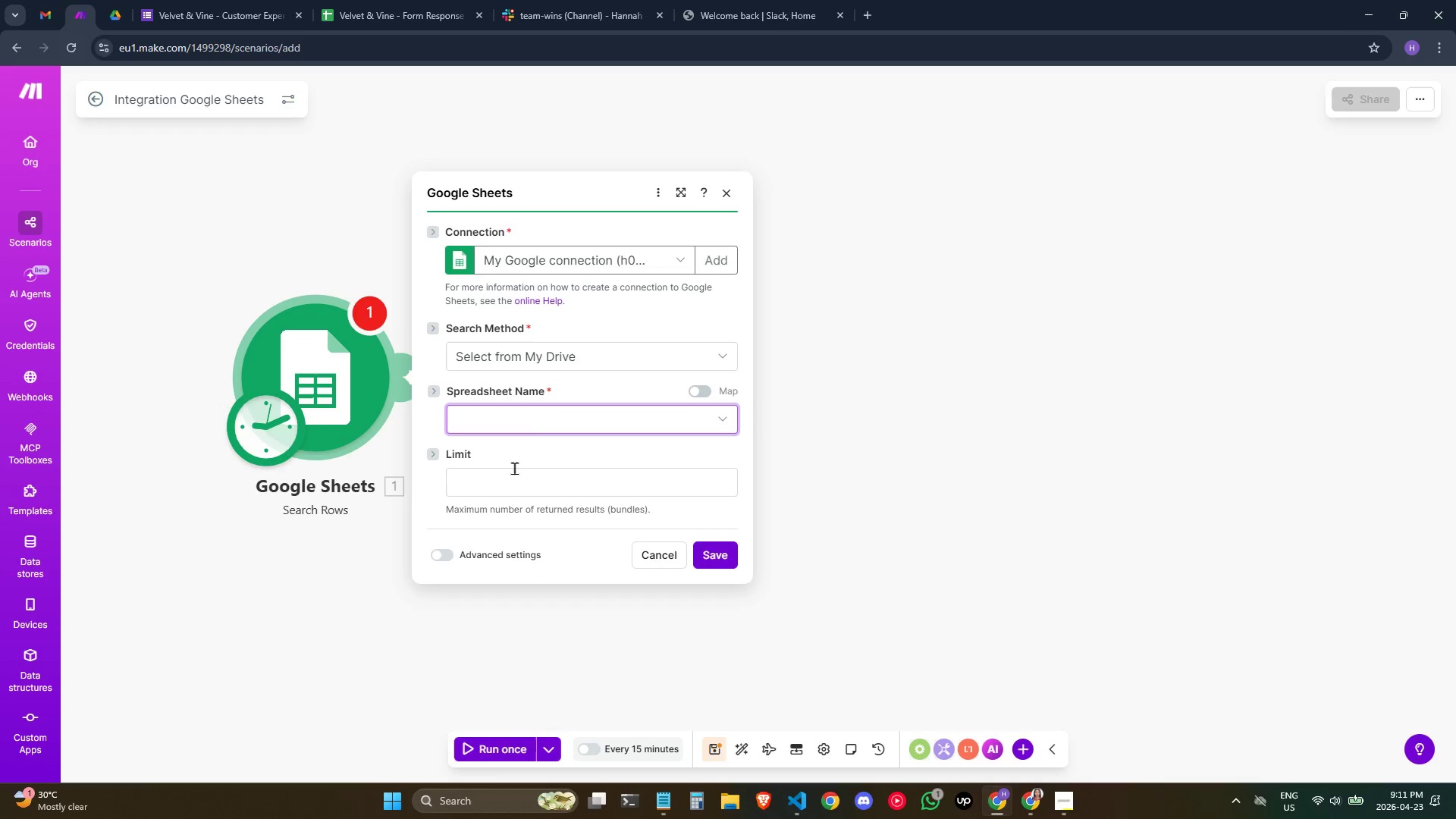 
left_click([526, 422])
 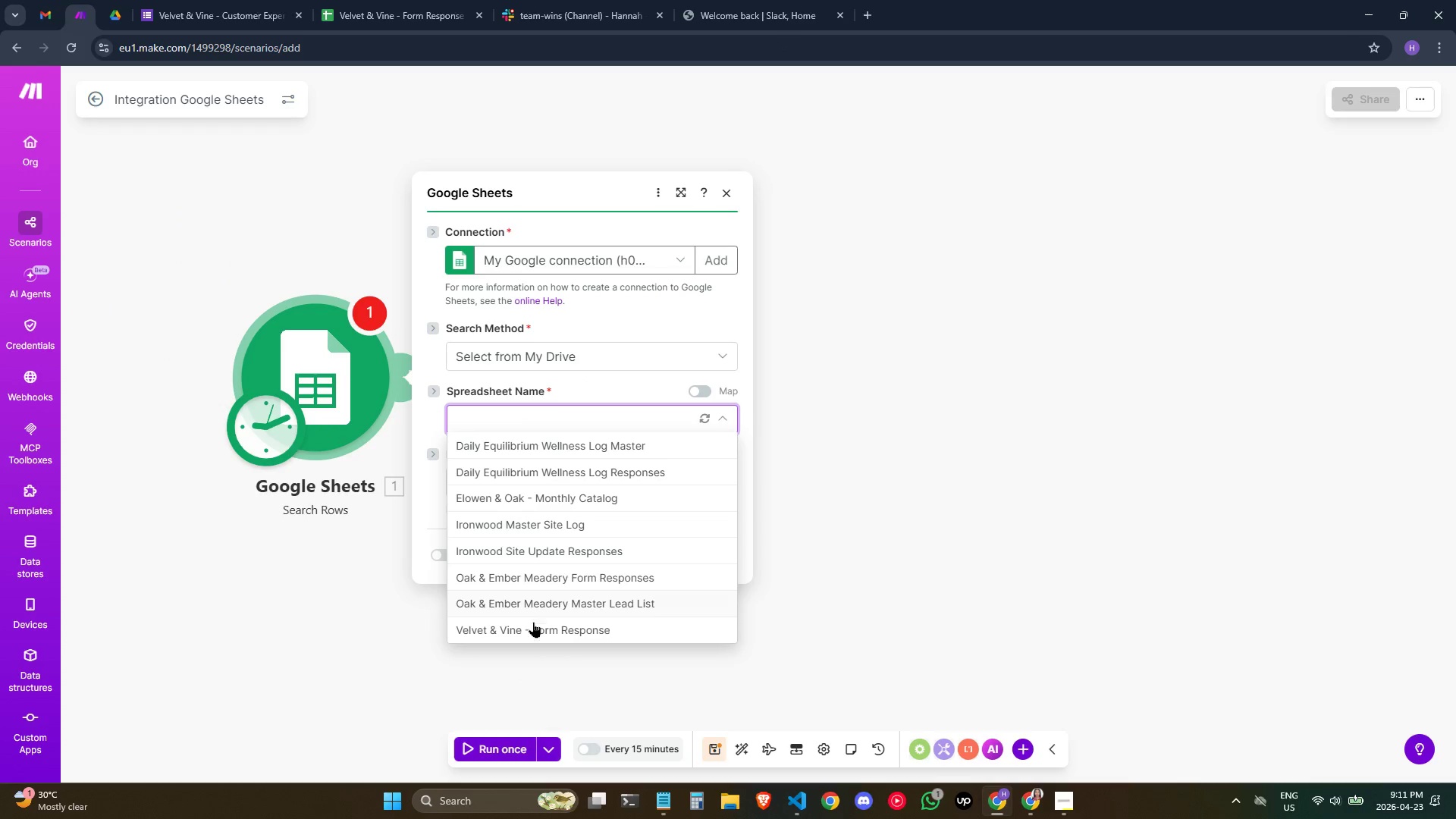 
left_click([532, 625])
 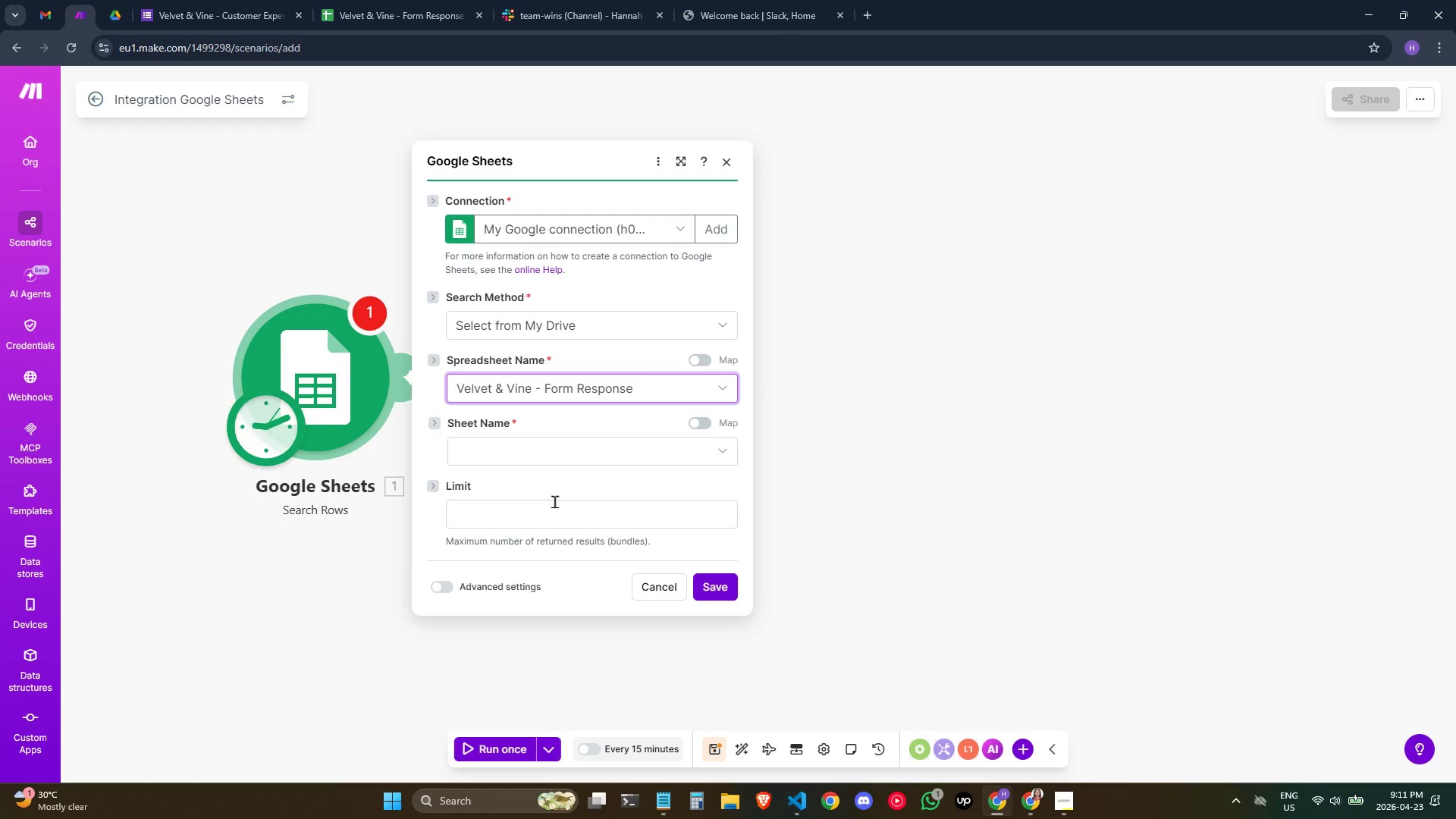 
left_click([632, 479])
 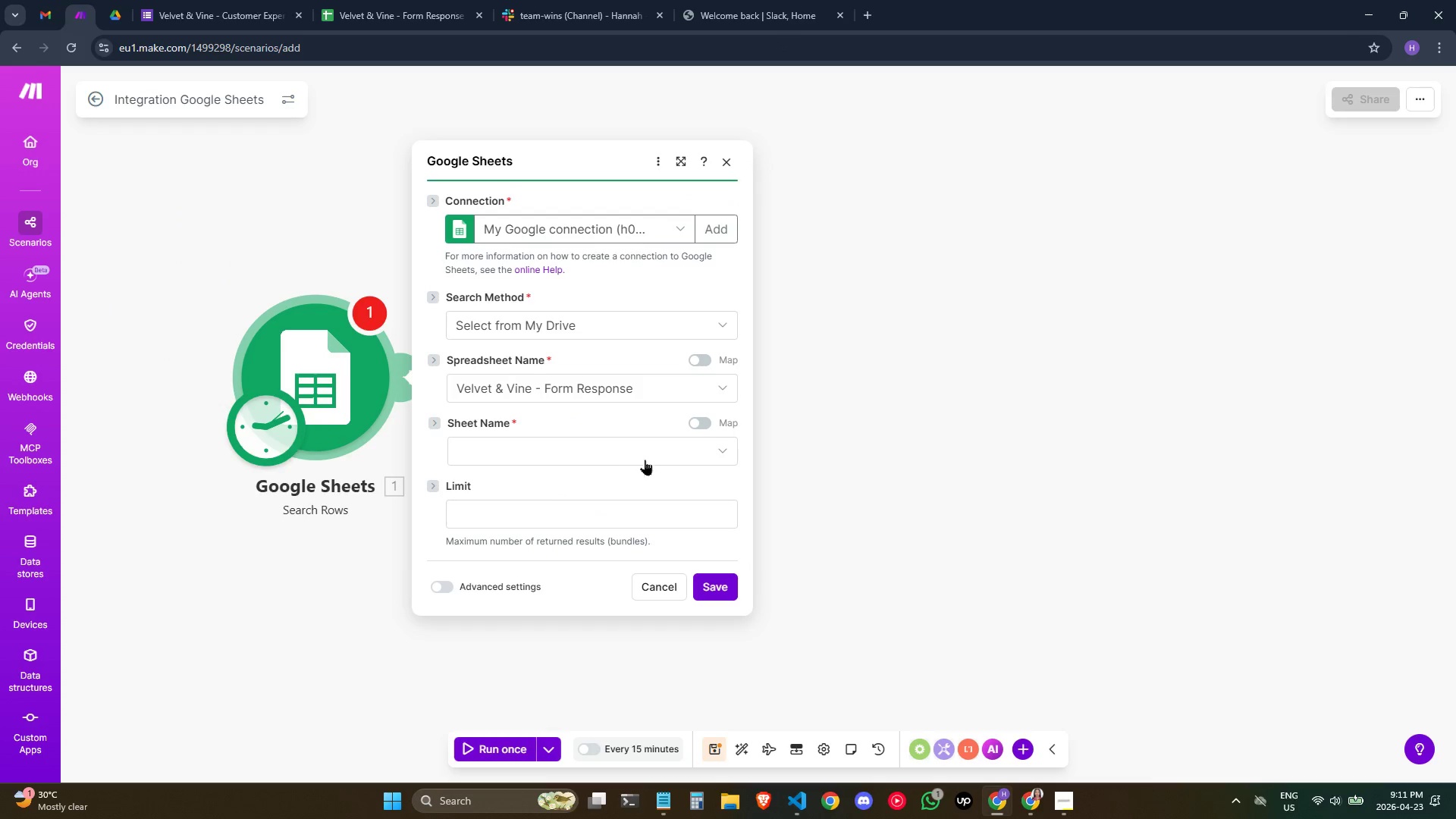 
left_click([645, 460])
 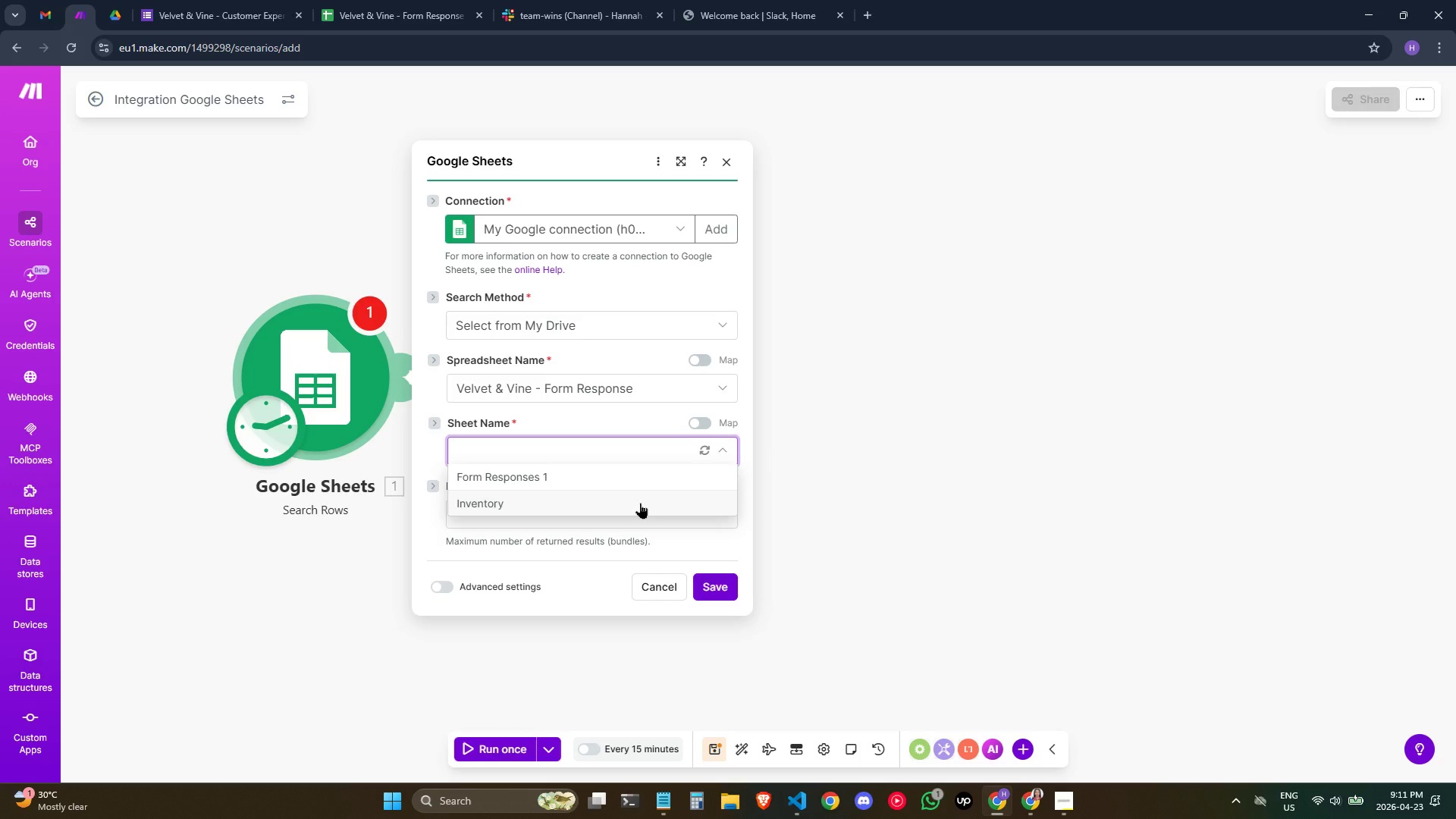 
left_click([640, 503])
 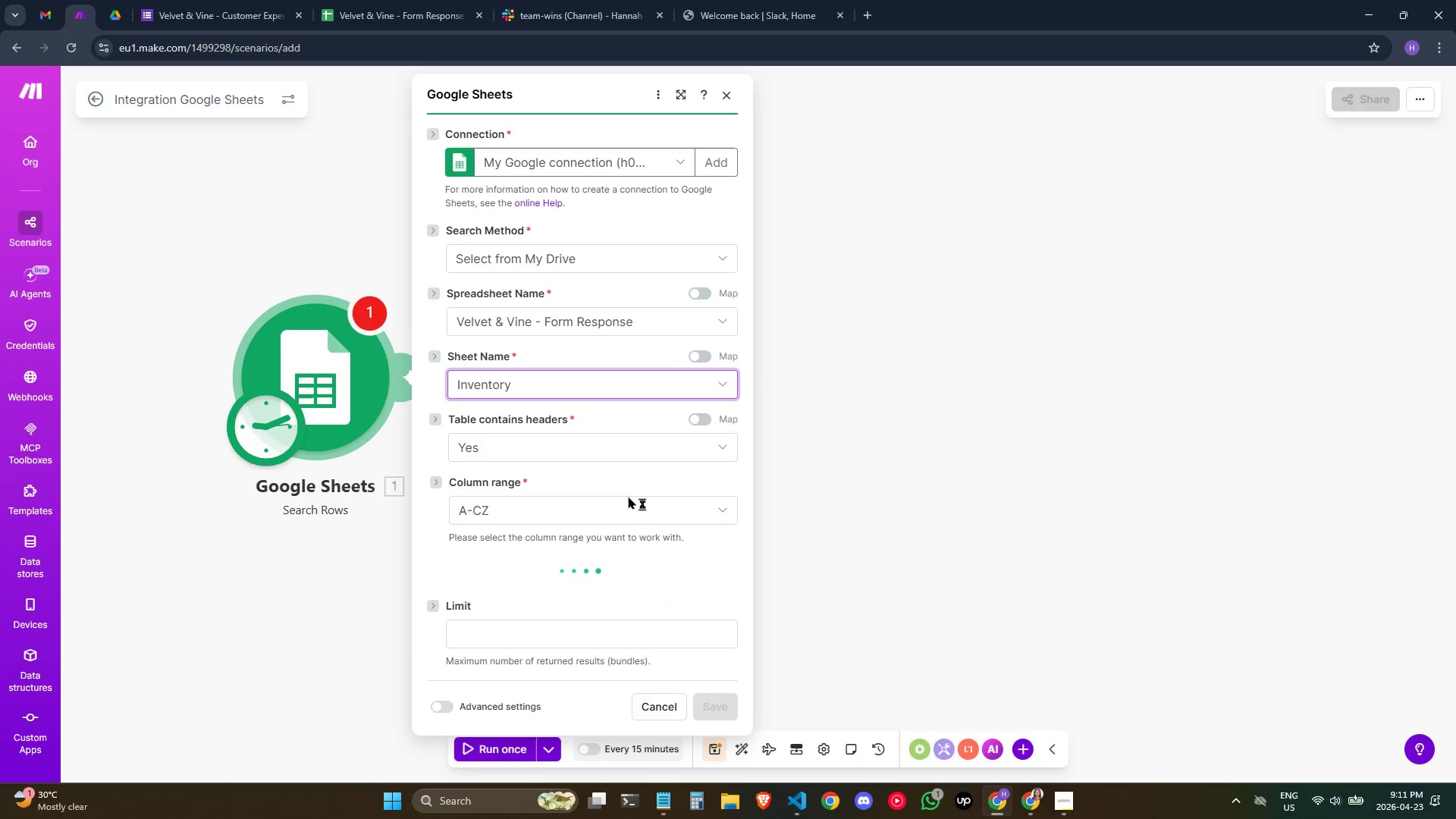 
left_click([532, 522])
 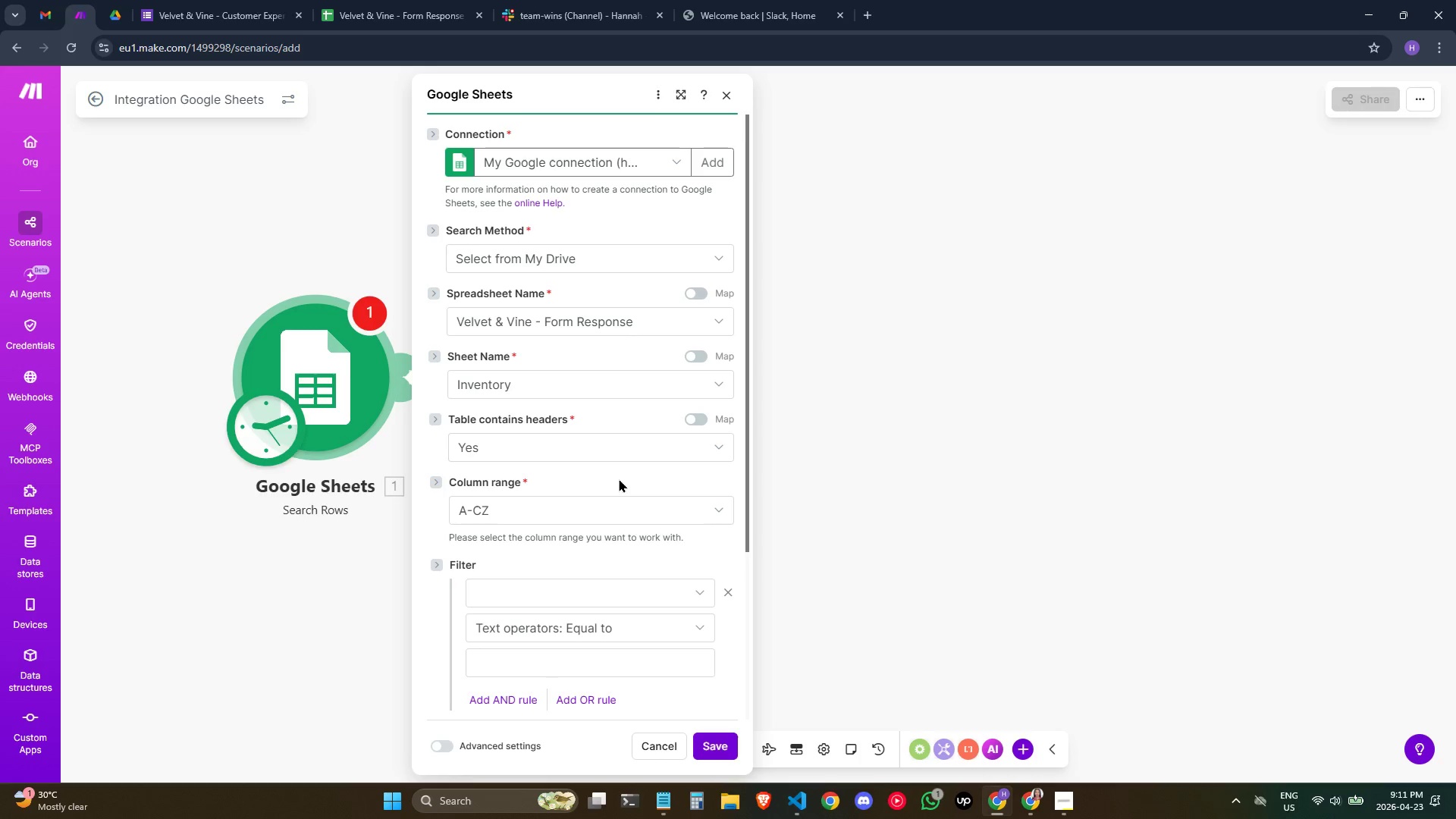 
wait(13.89)
 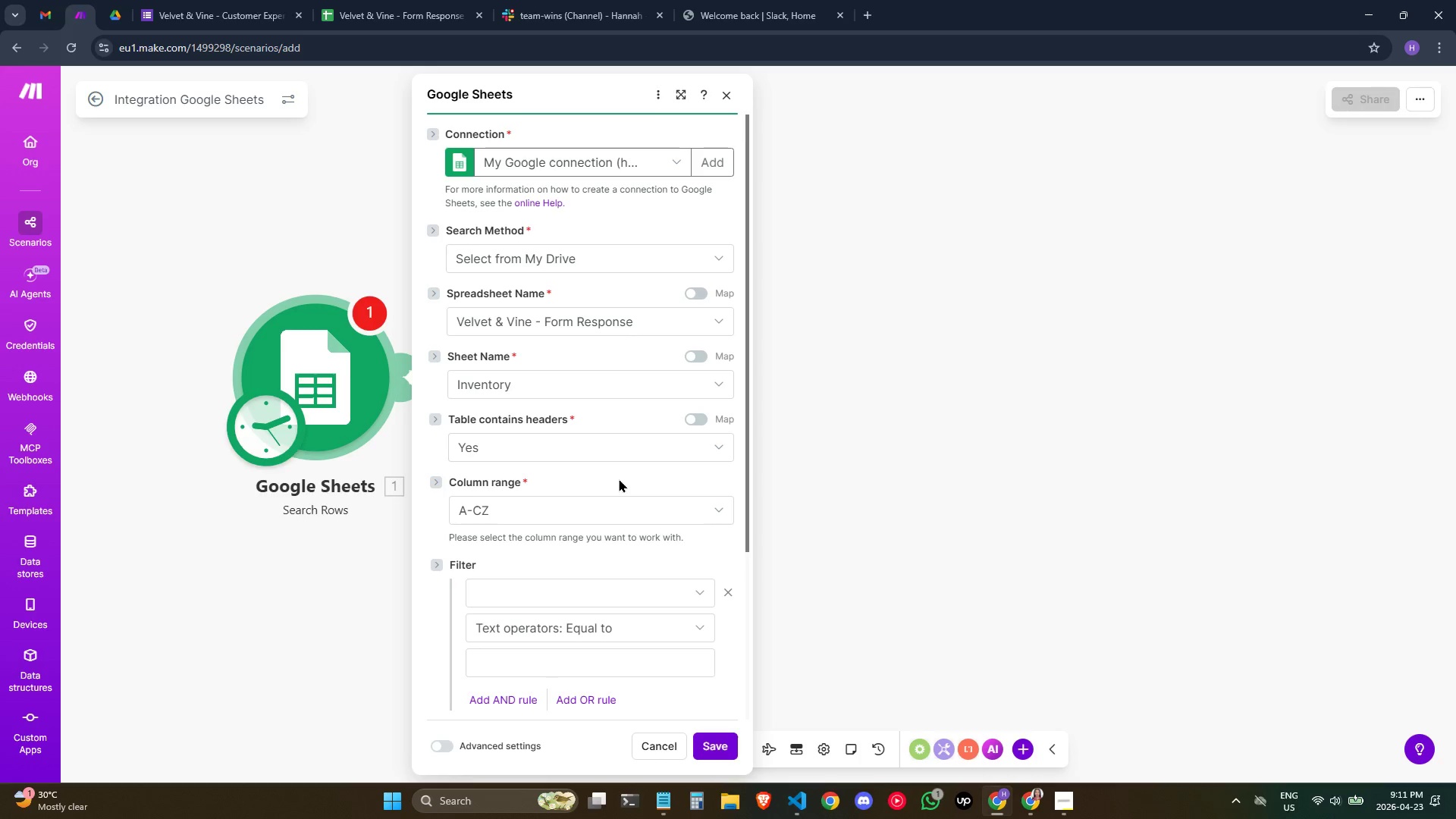 
left_click([510, 582])
 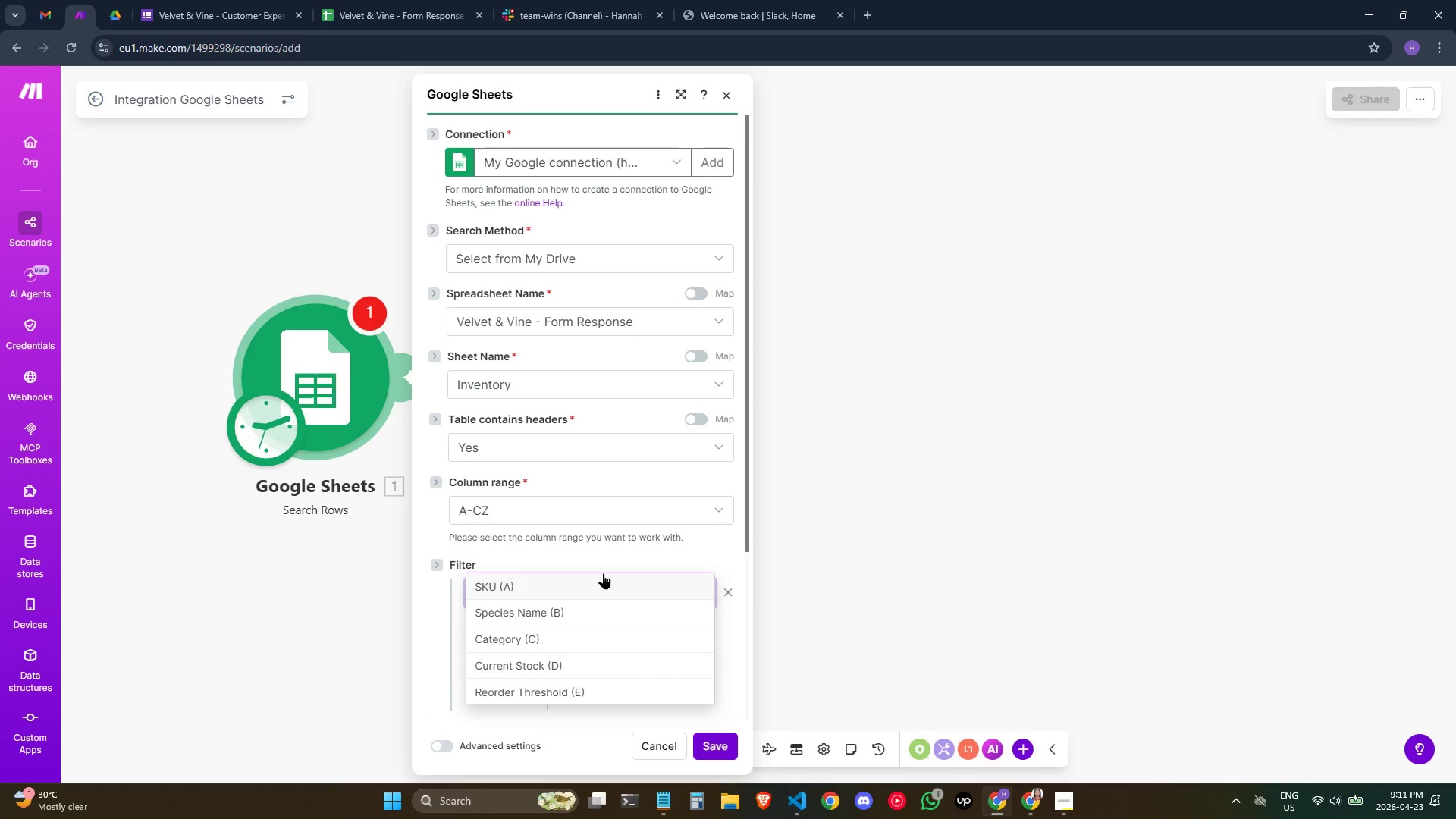 
wait(9.3)
 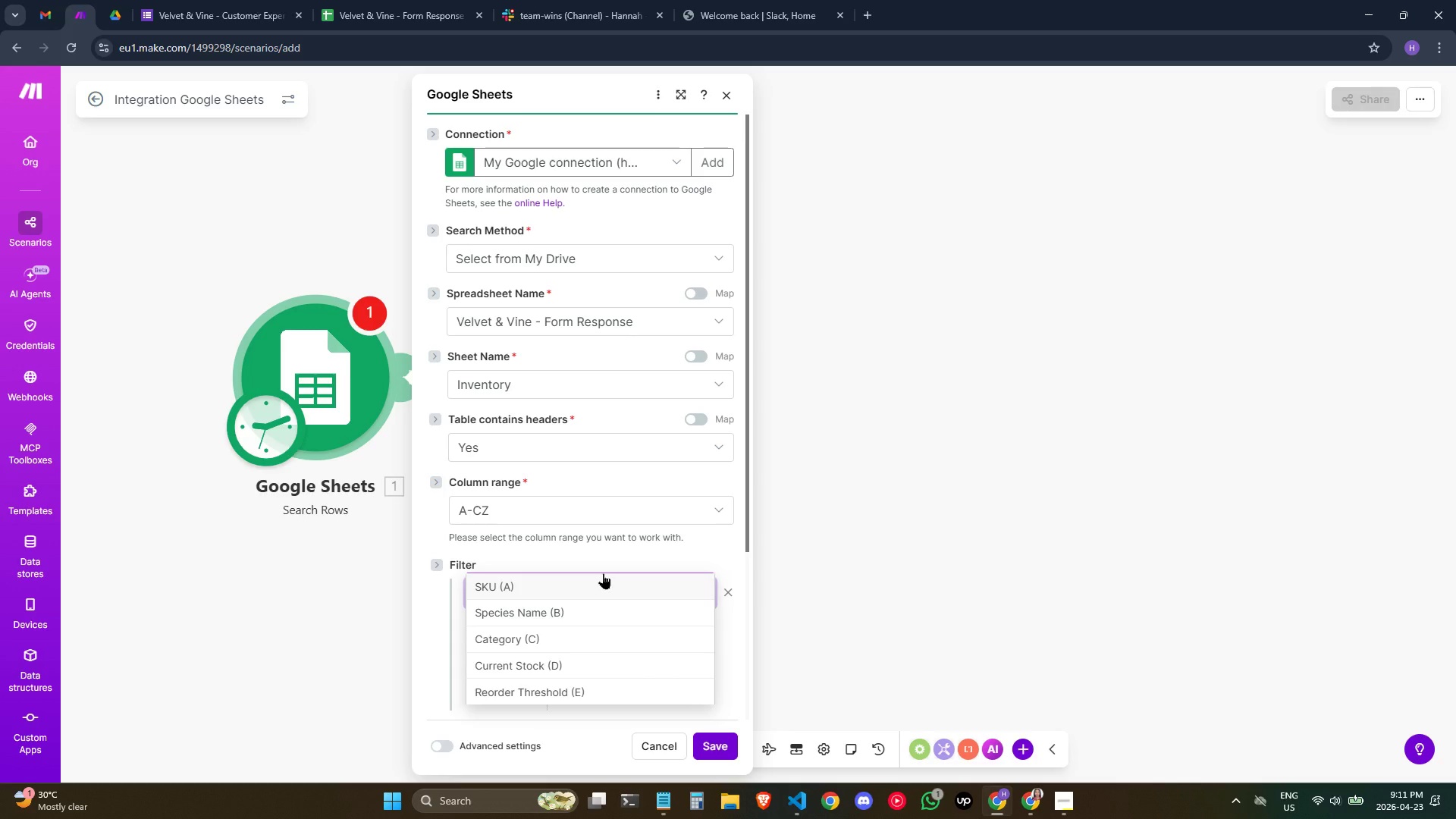 
left_click([930, 480])
 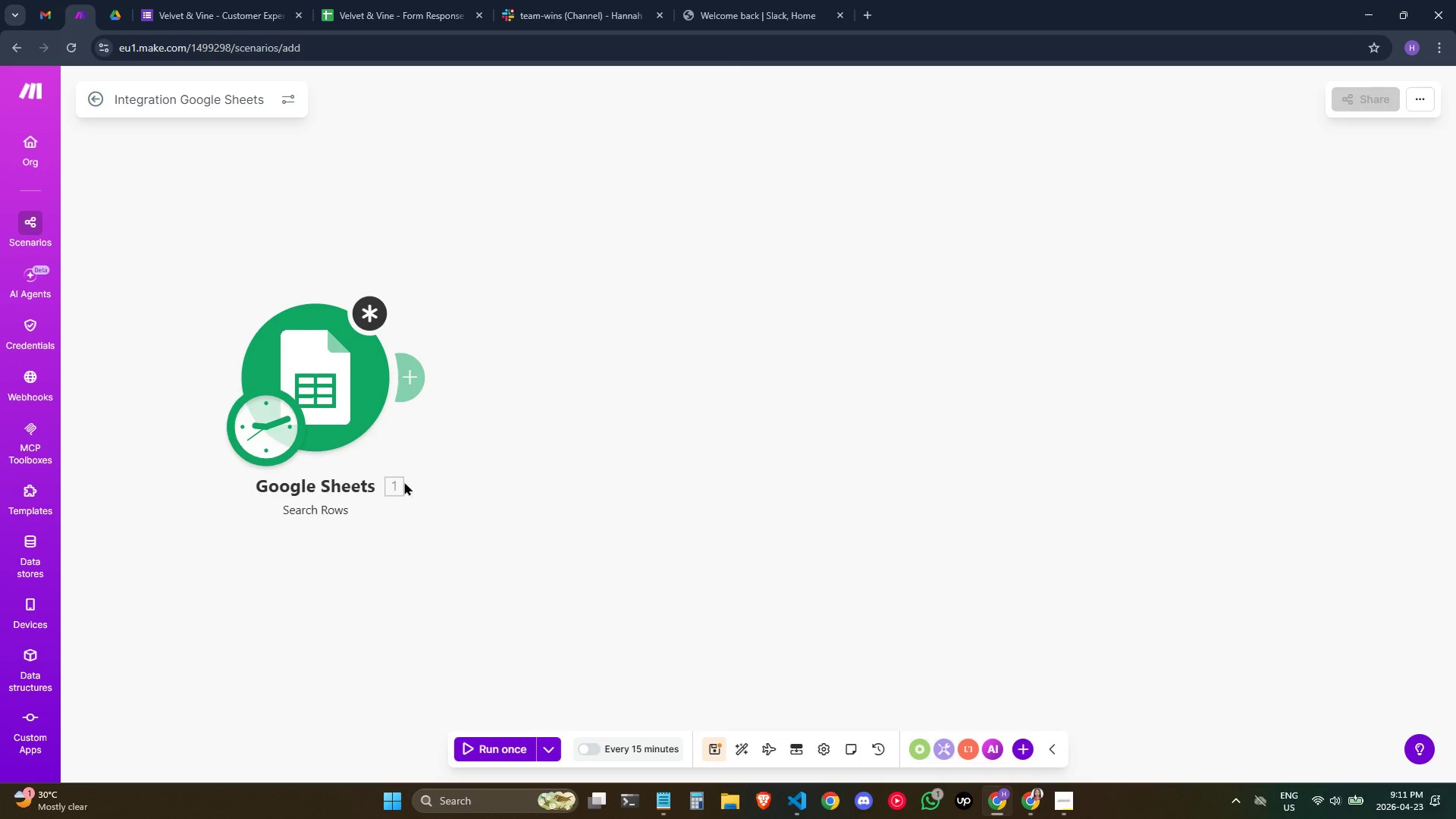 
left_click([361, 398])
 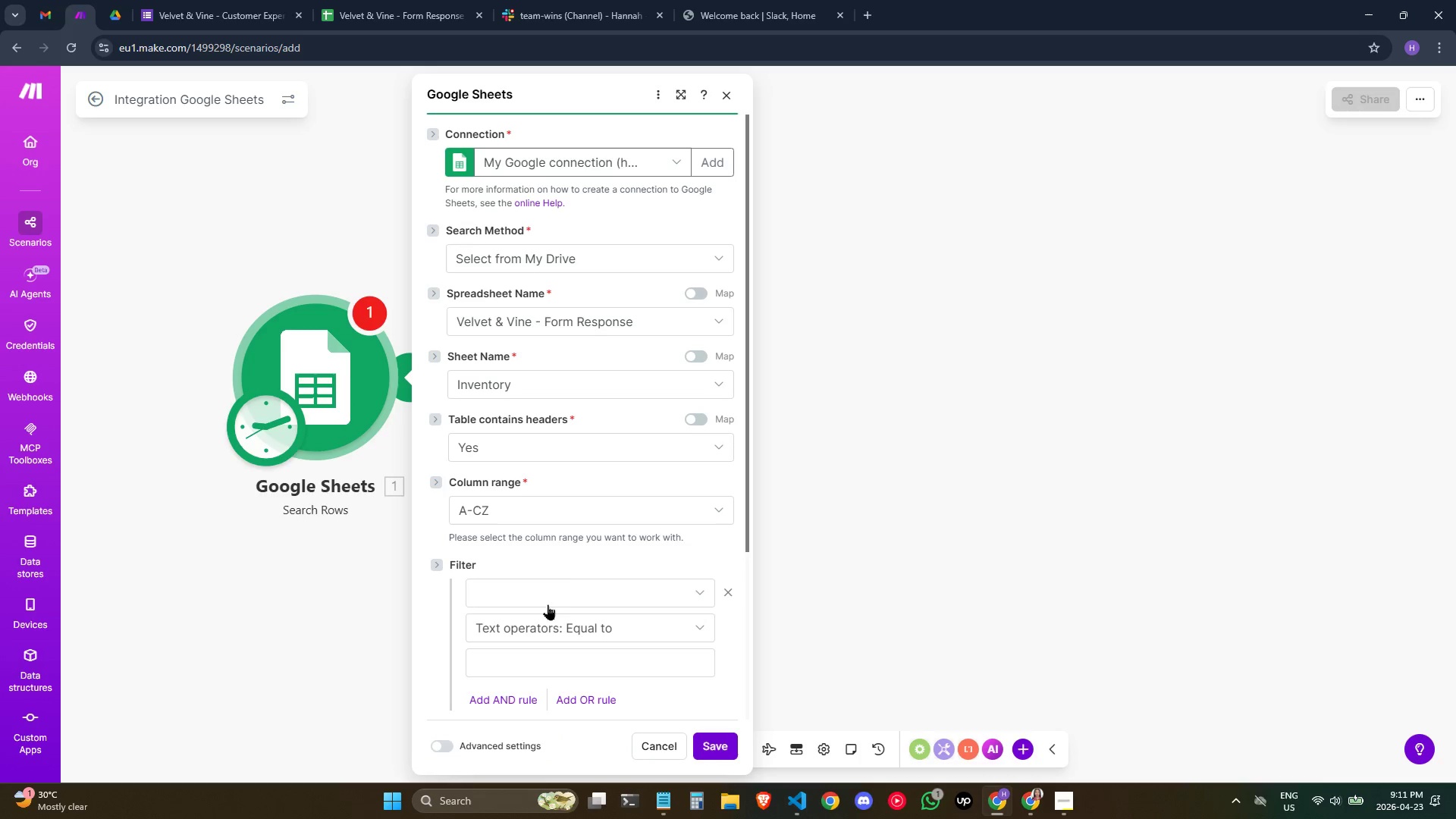 
scroll: coordinate [573, 503], scroll_direction: down, amount: 3.0
 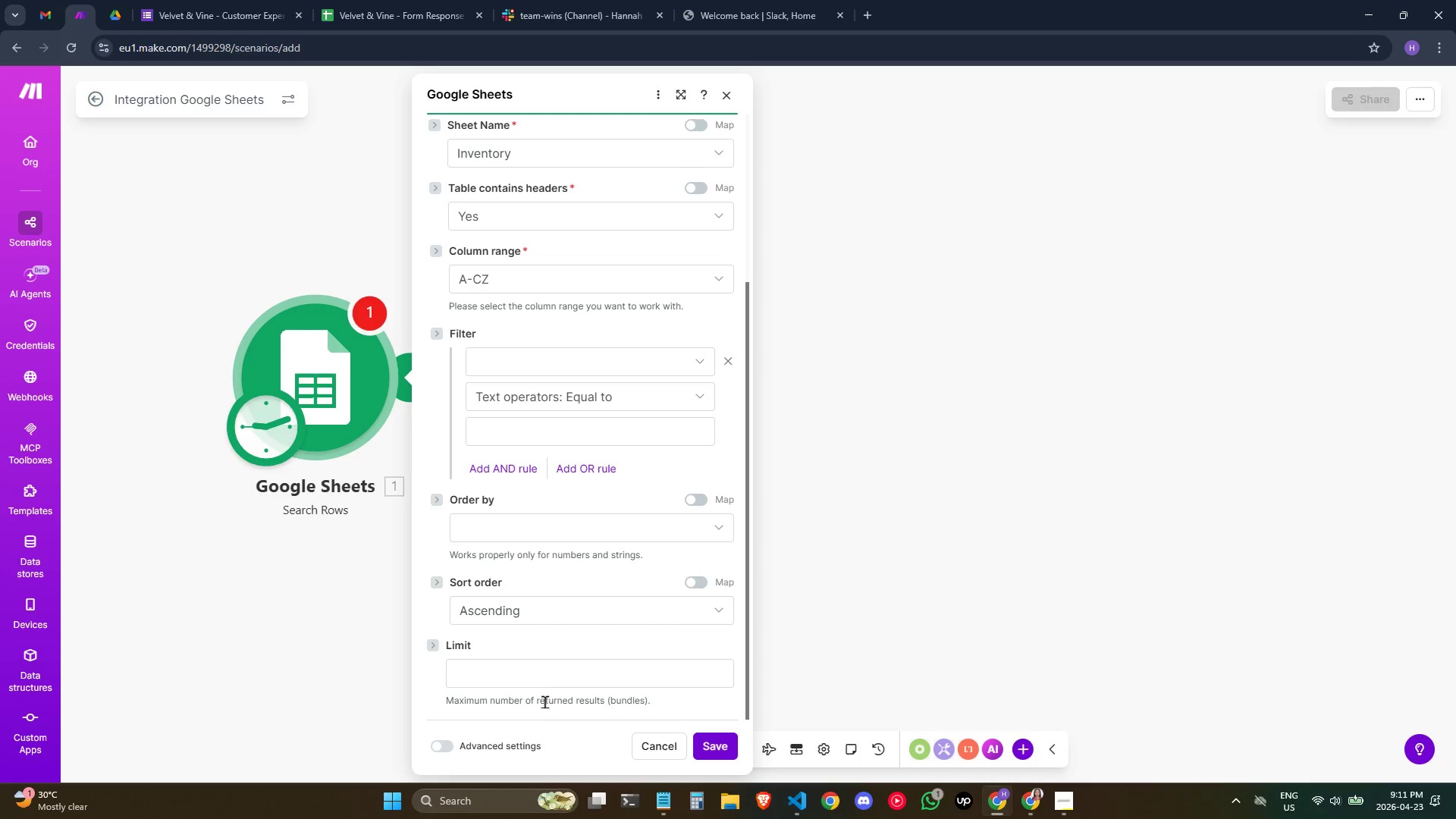 
left_click([573, 680])
 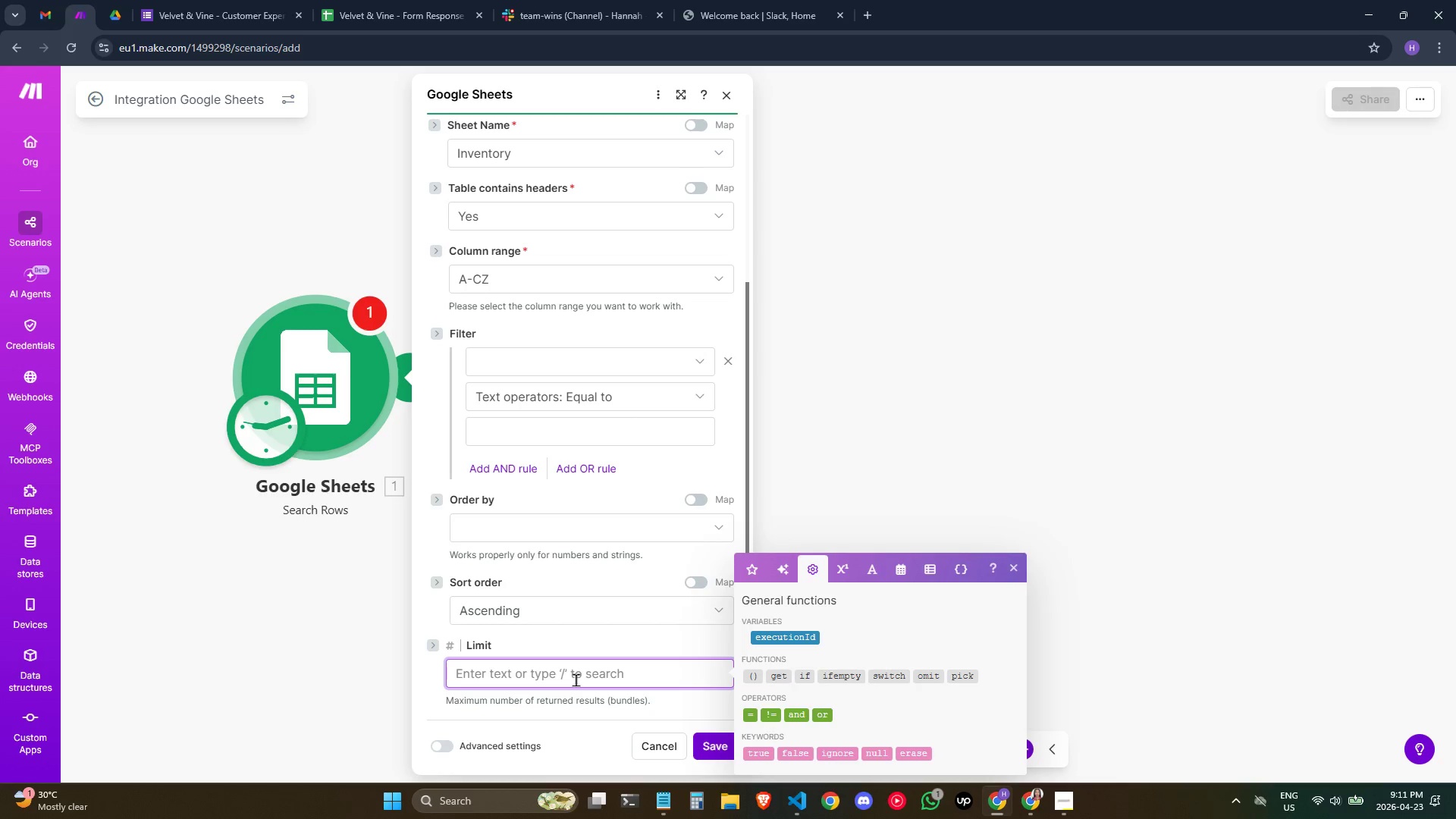 
type(50)
 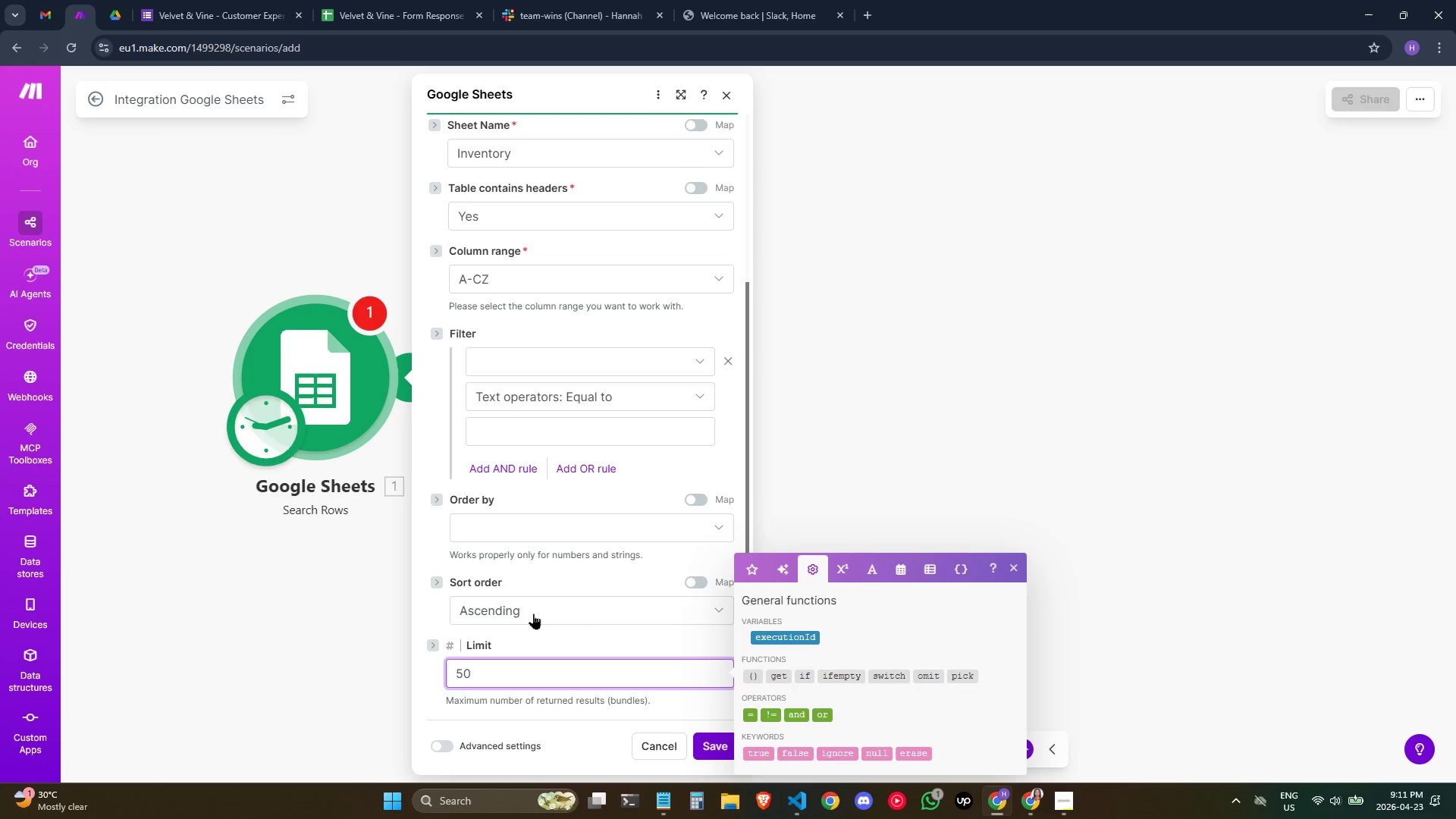 
left_click([533, 613])
 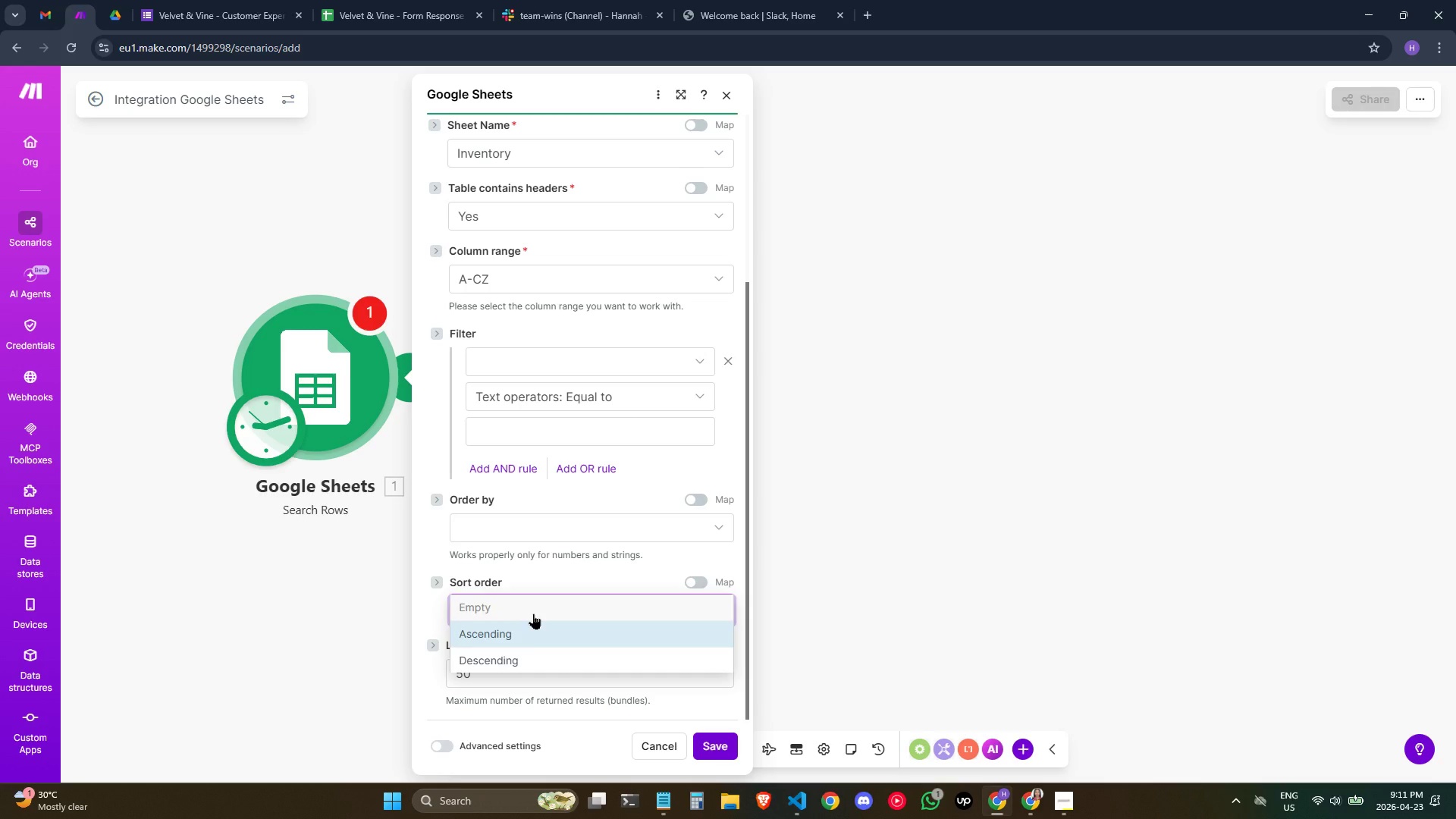 
left_click([578, 525])
 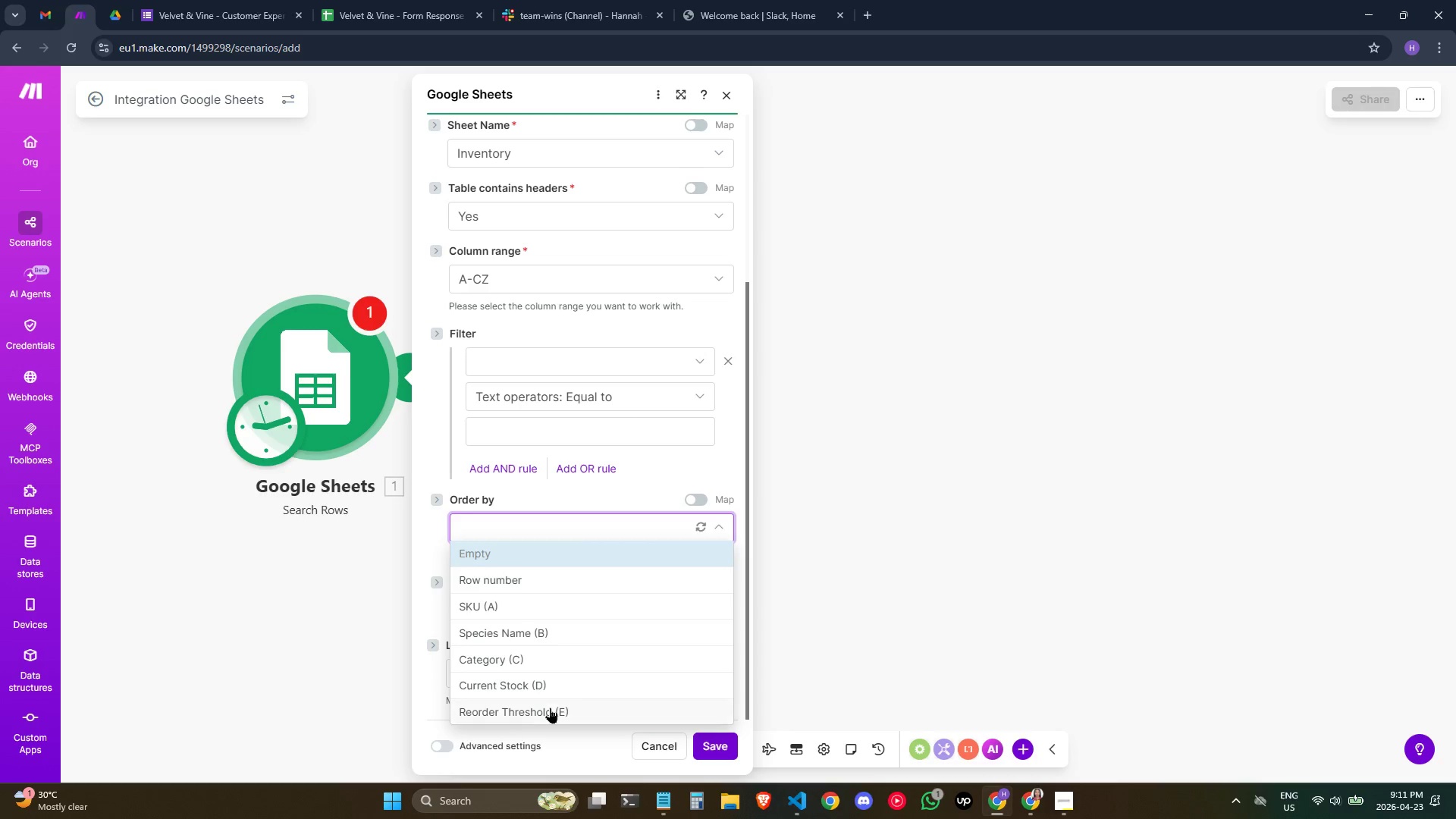 
scroll: coordinate [575, 622], scroll_direction: down, amount: 1.0
 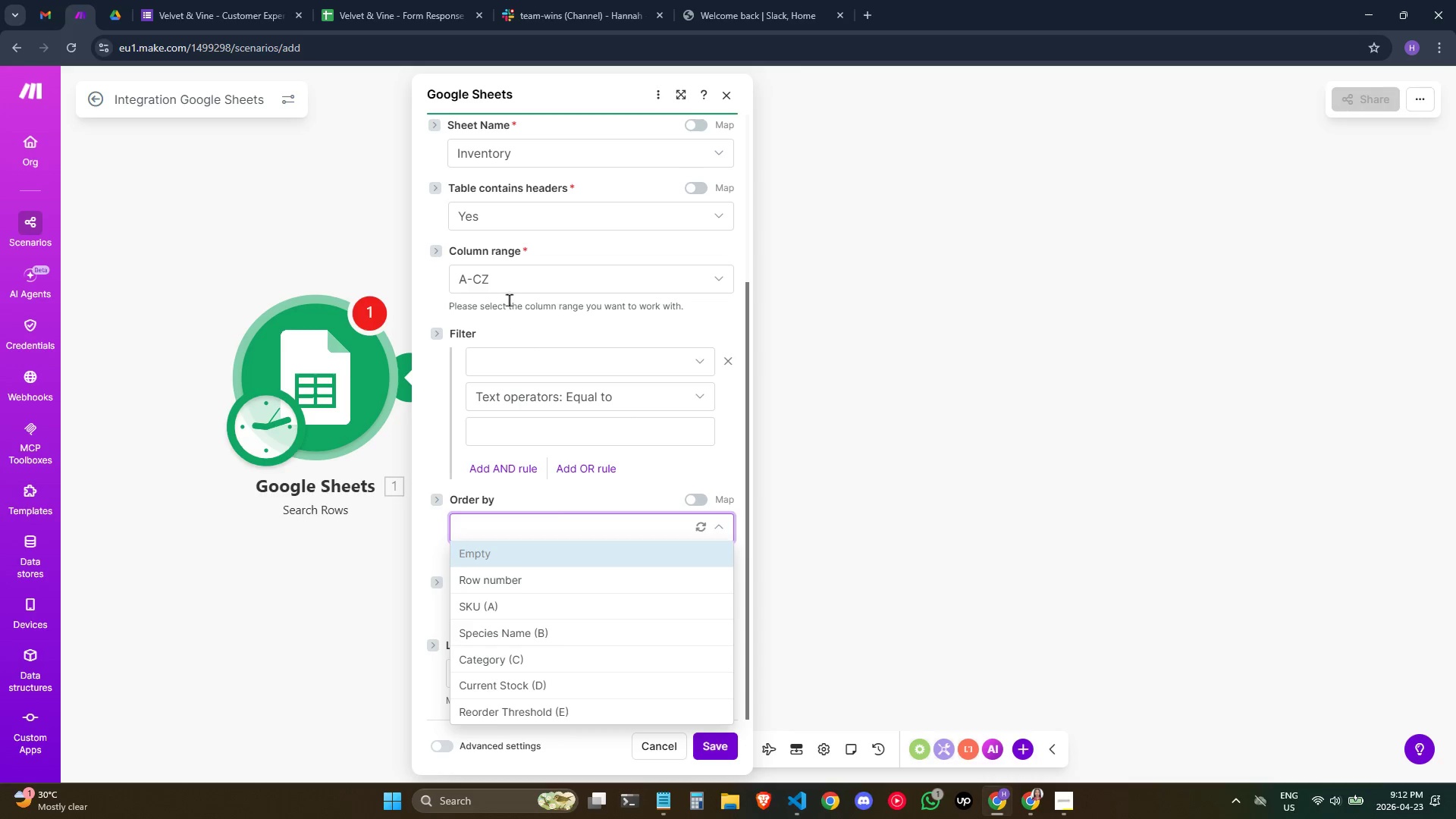 
wait(12.55)
 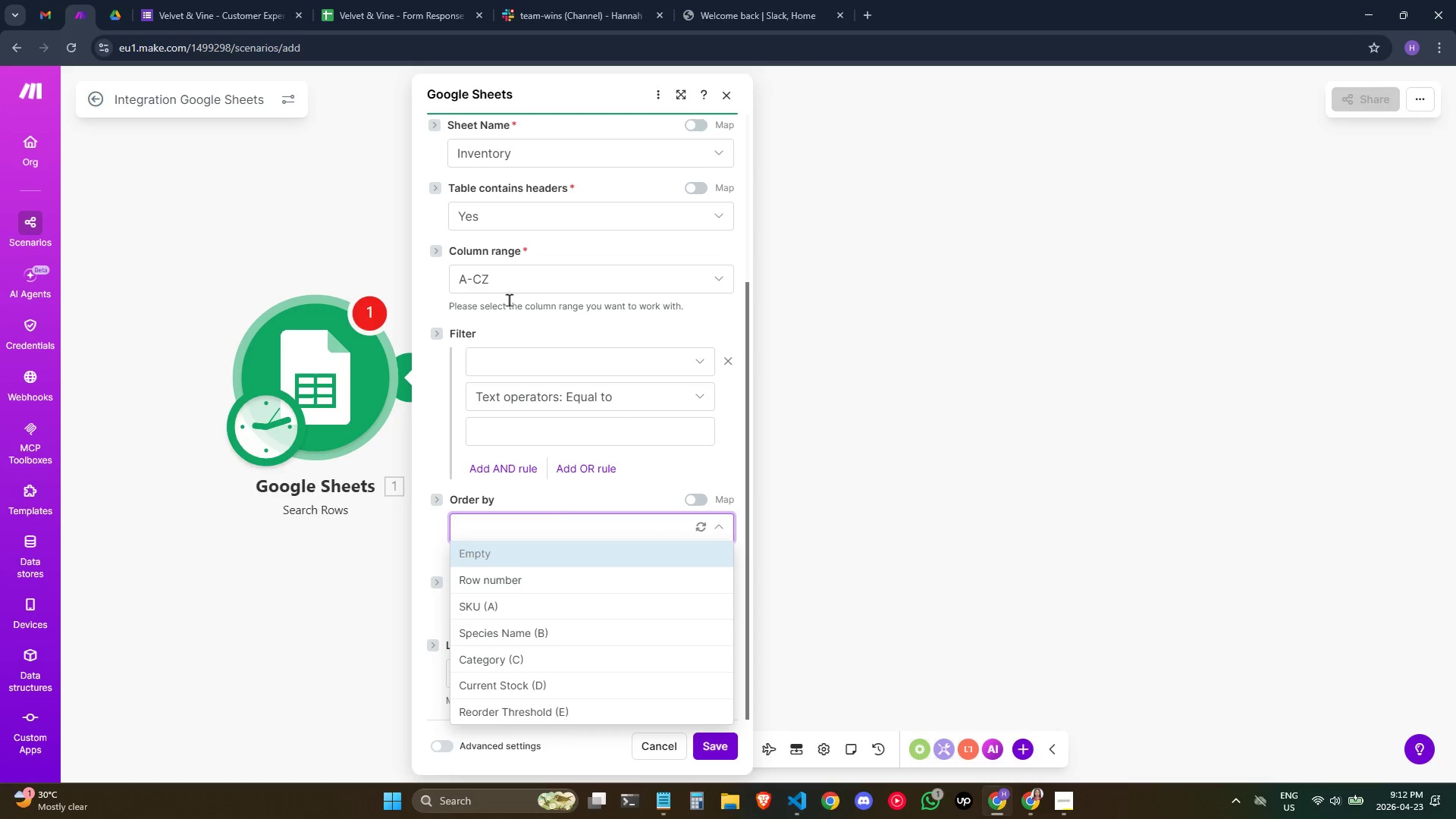 
scroll: coordinate [557, 667], scroll_direction: down, amount: 1.0
 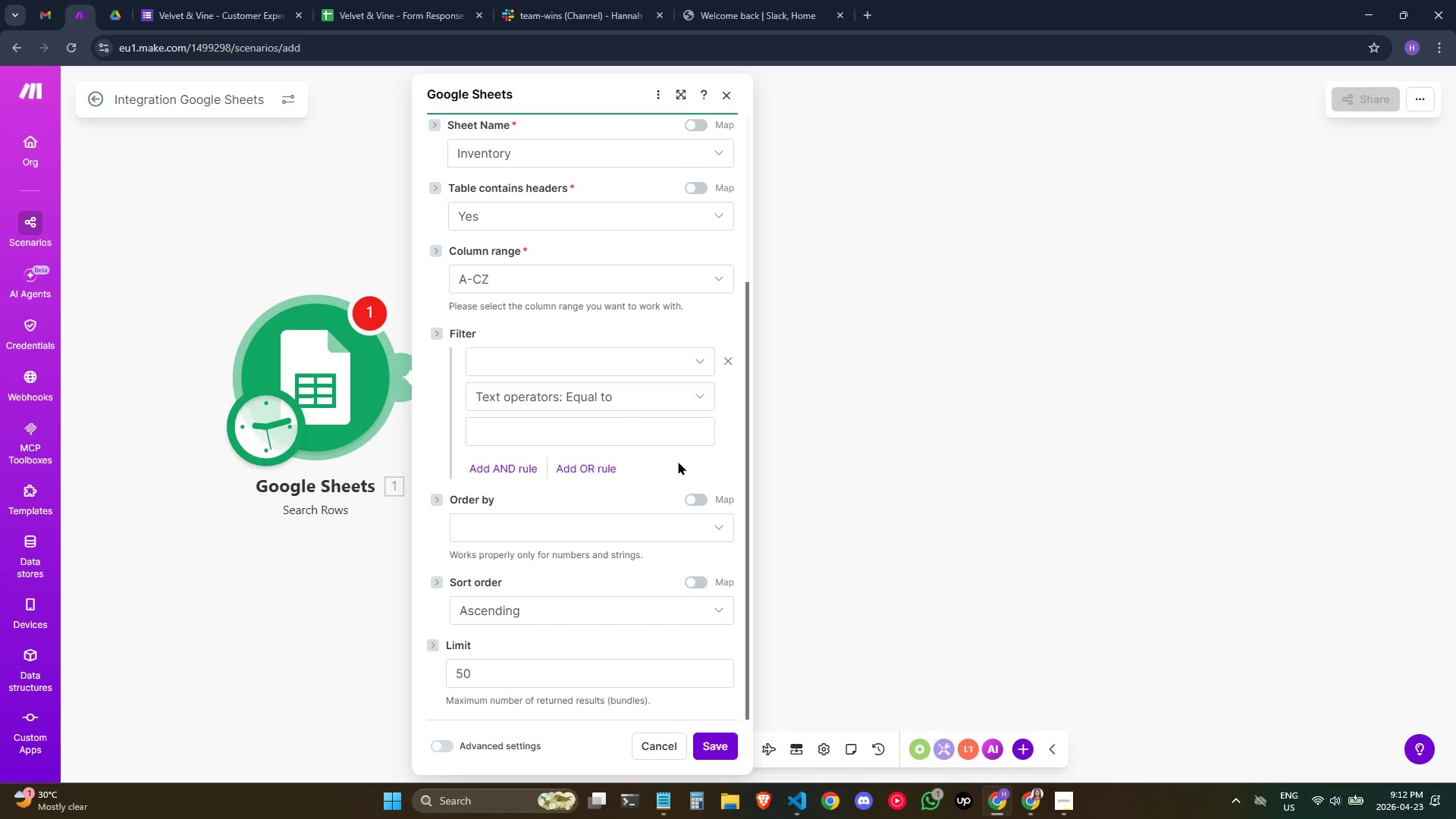 
wait(21.31)
 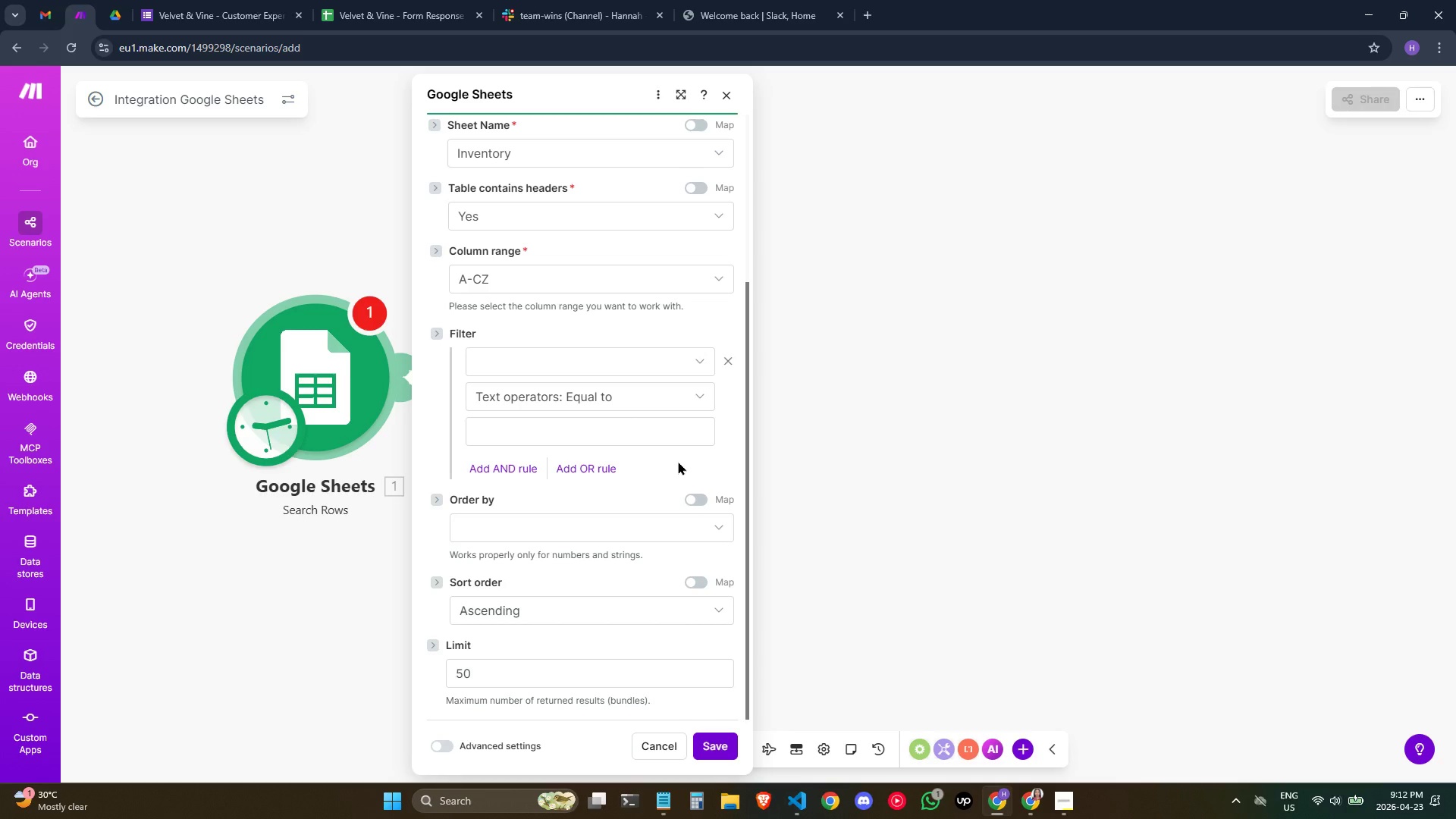 
double_click([602, 363])
 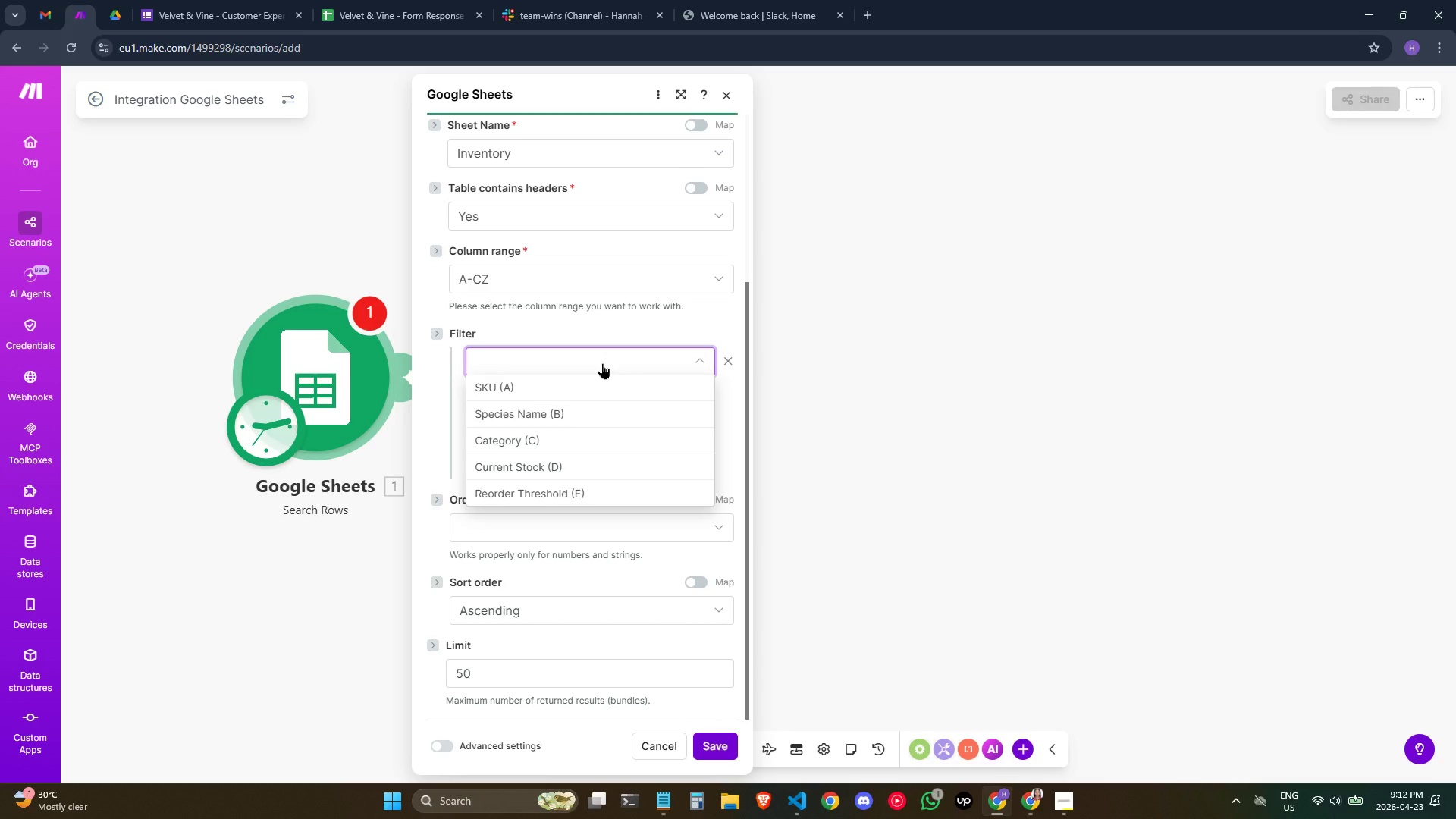 
wait(8.77)
 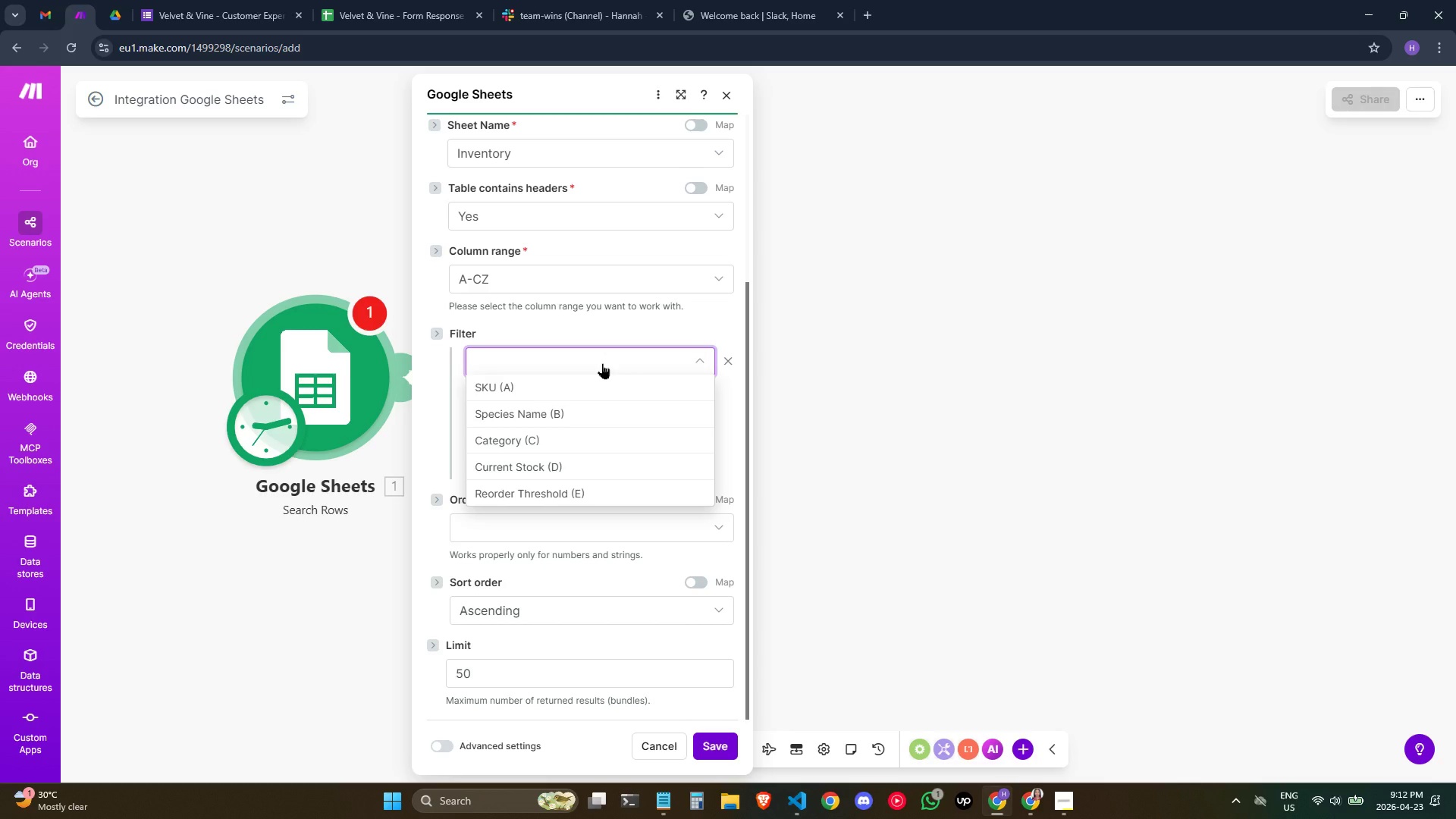 
left_click([542, 435])
 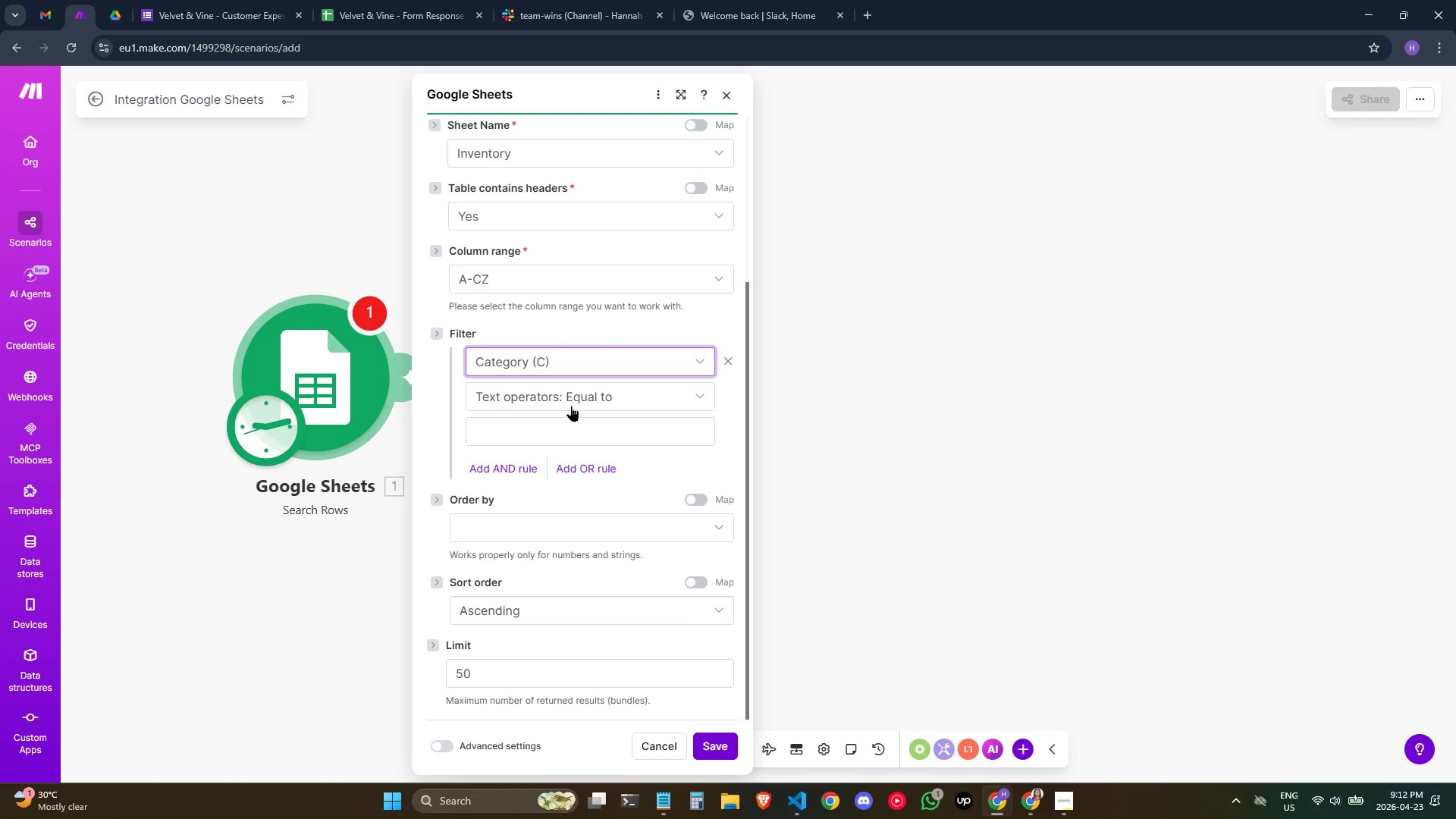 
left_click([564, 423])
 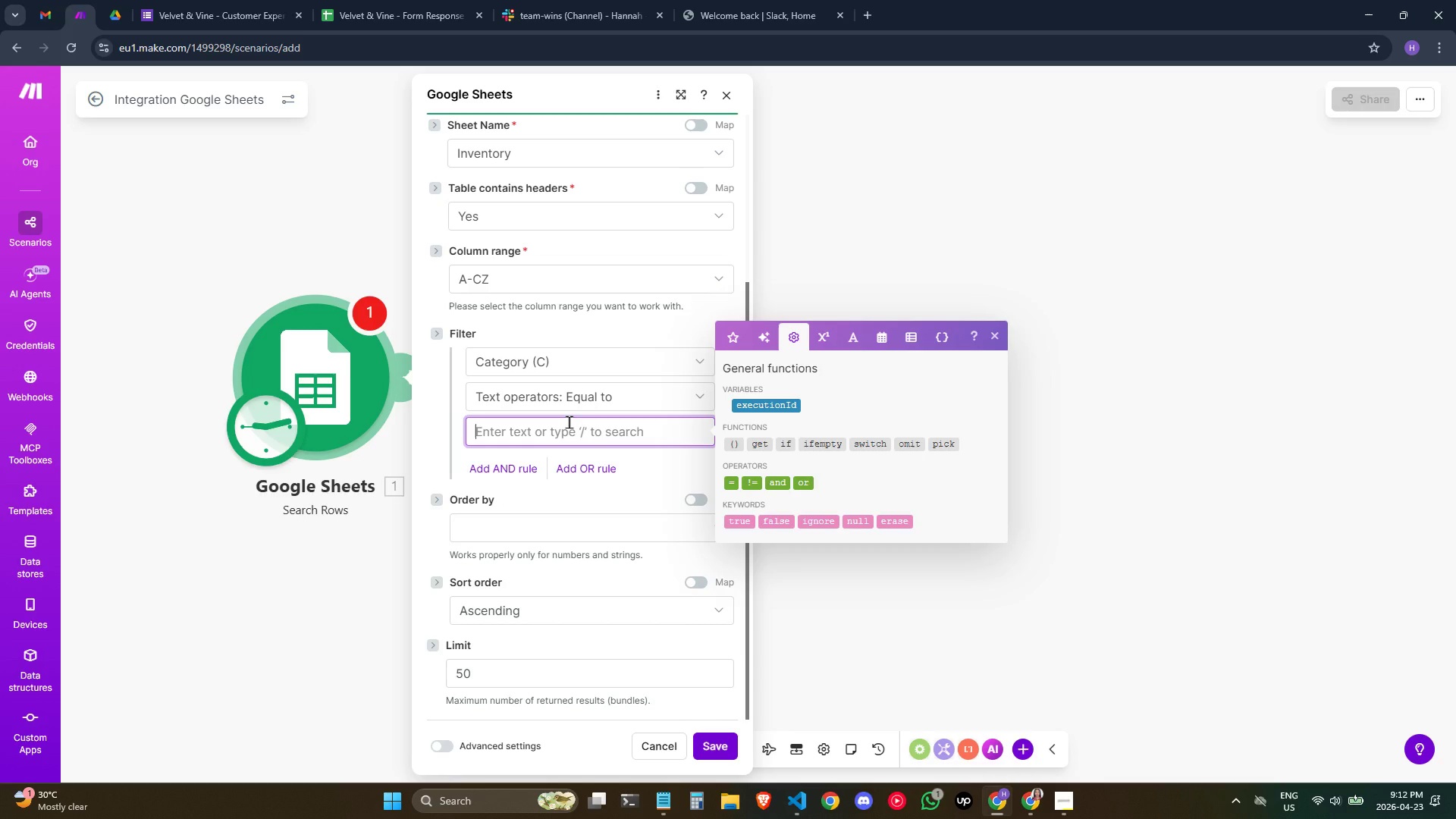 
type(Rare Species)
 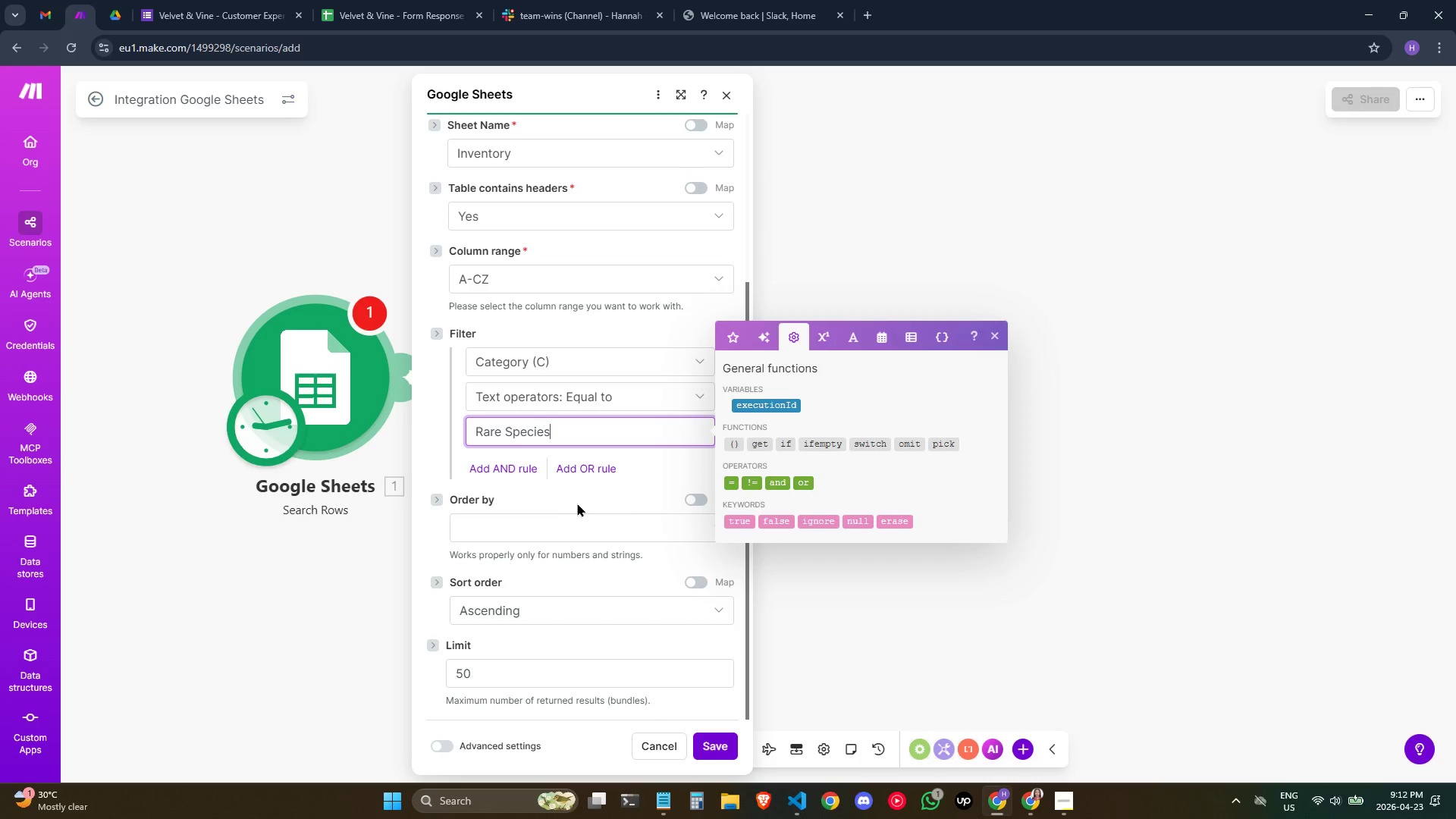 
wait(5.73)
 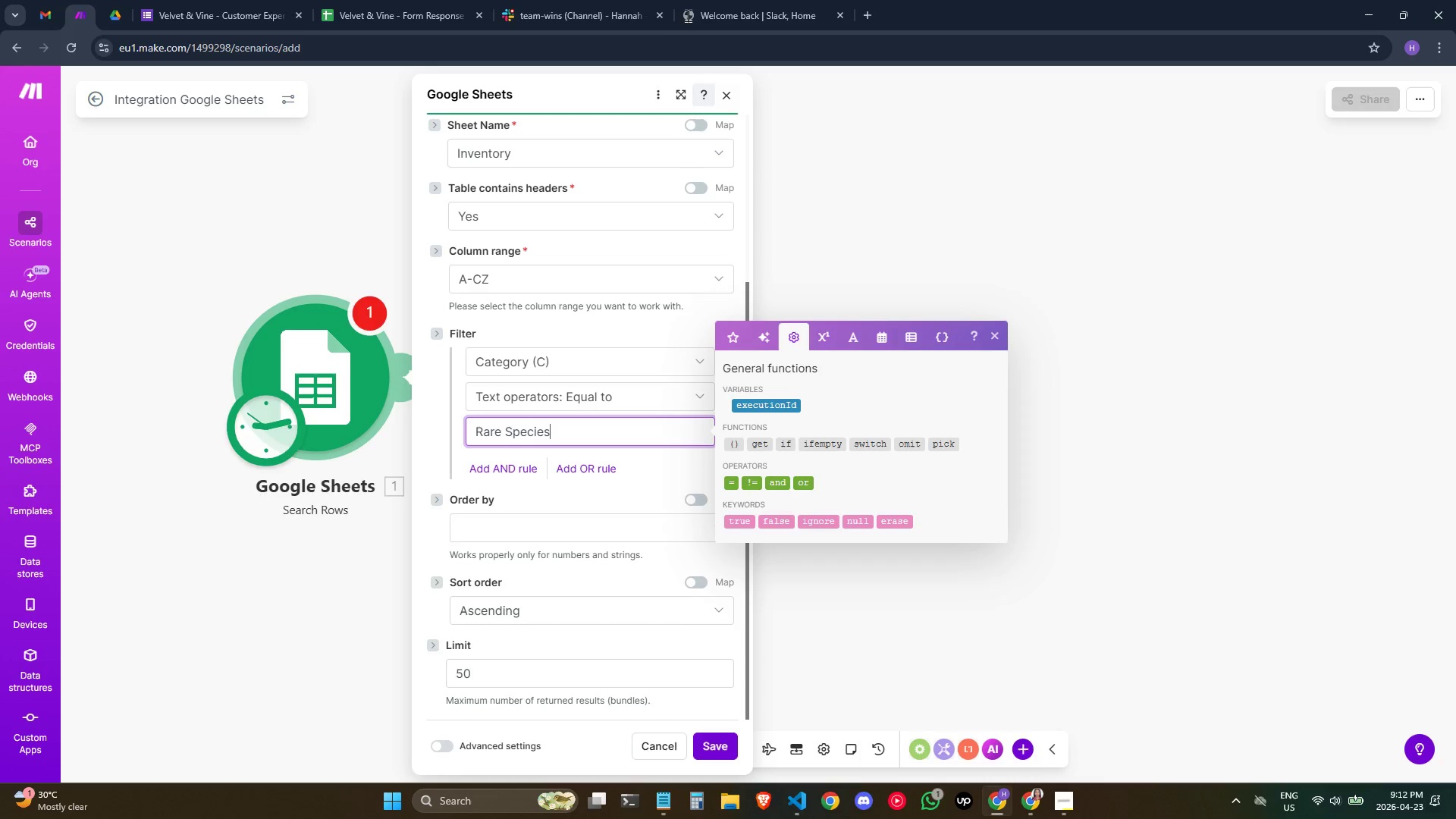 
left_click([599, 560])
 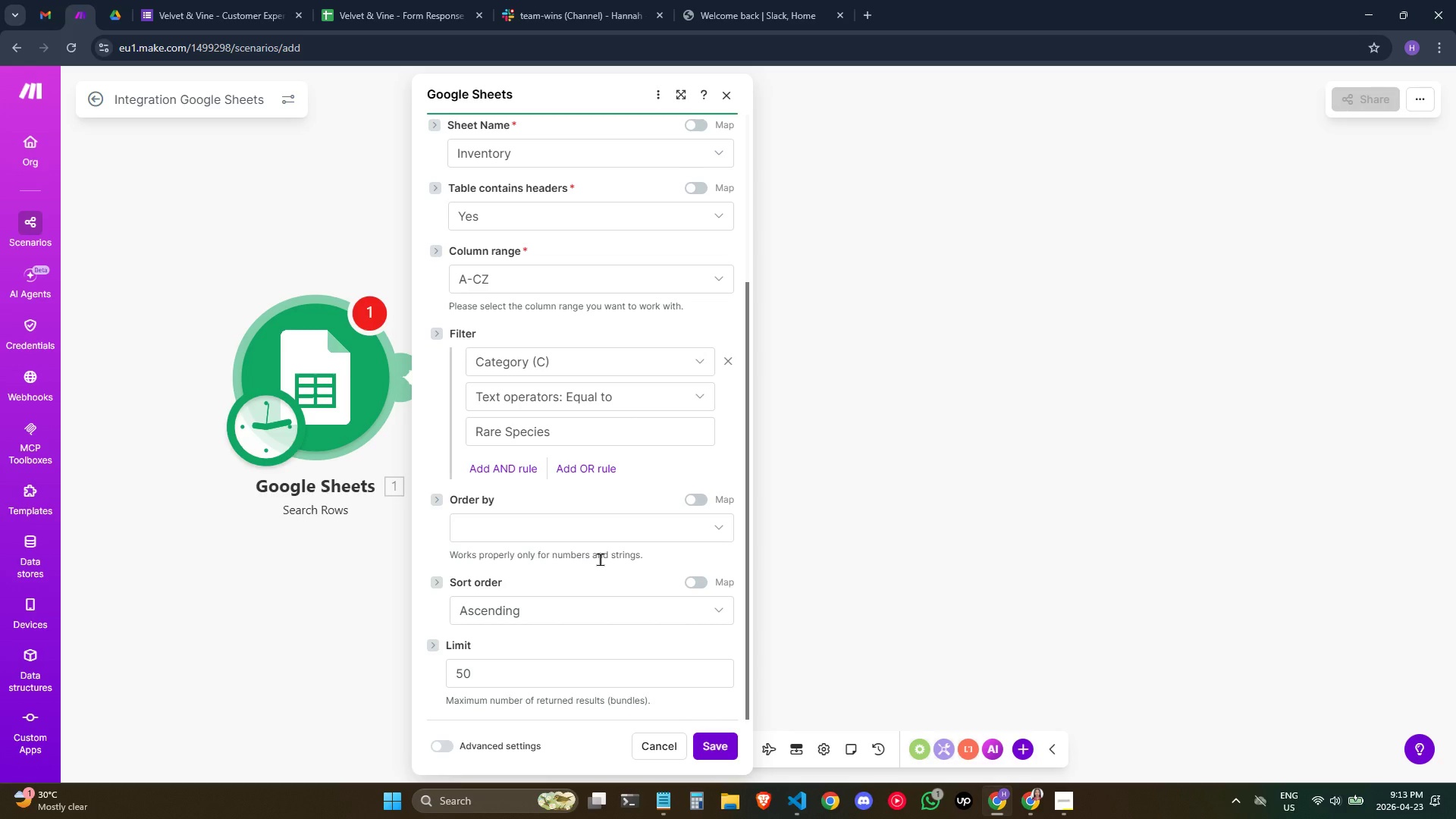 
wait(10.44)
 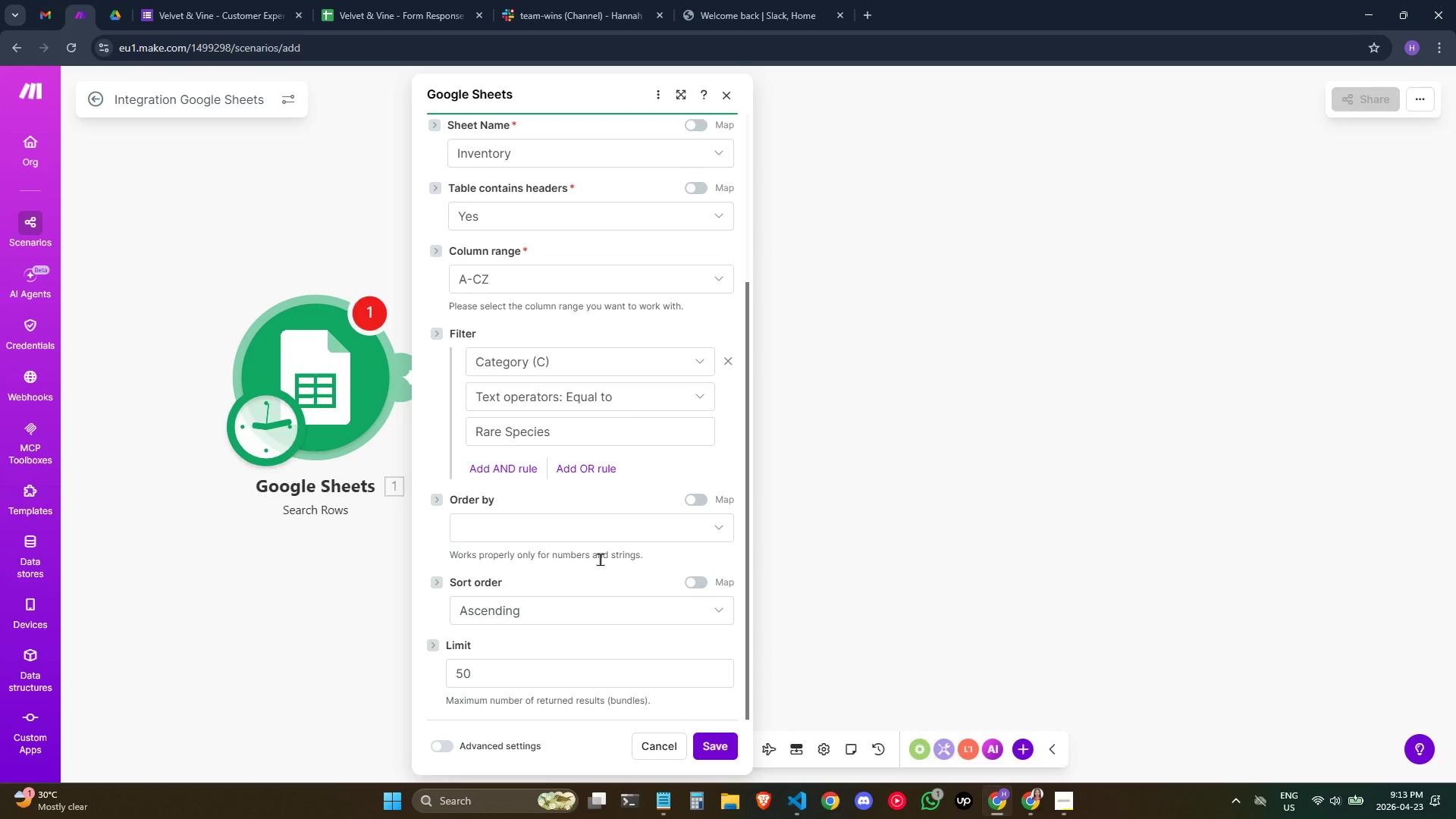 
left_click([708, 740])
 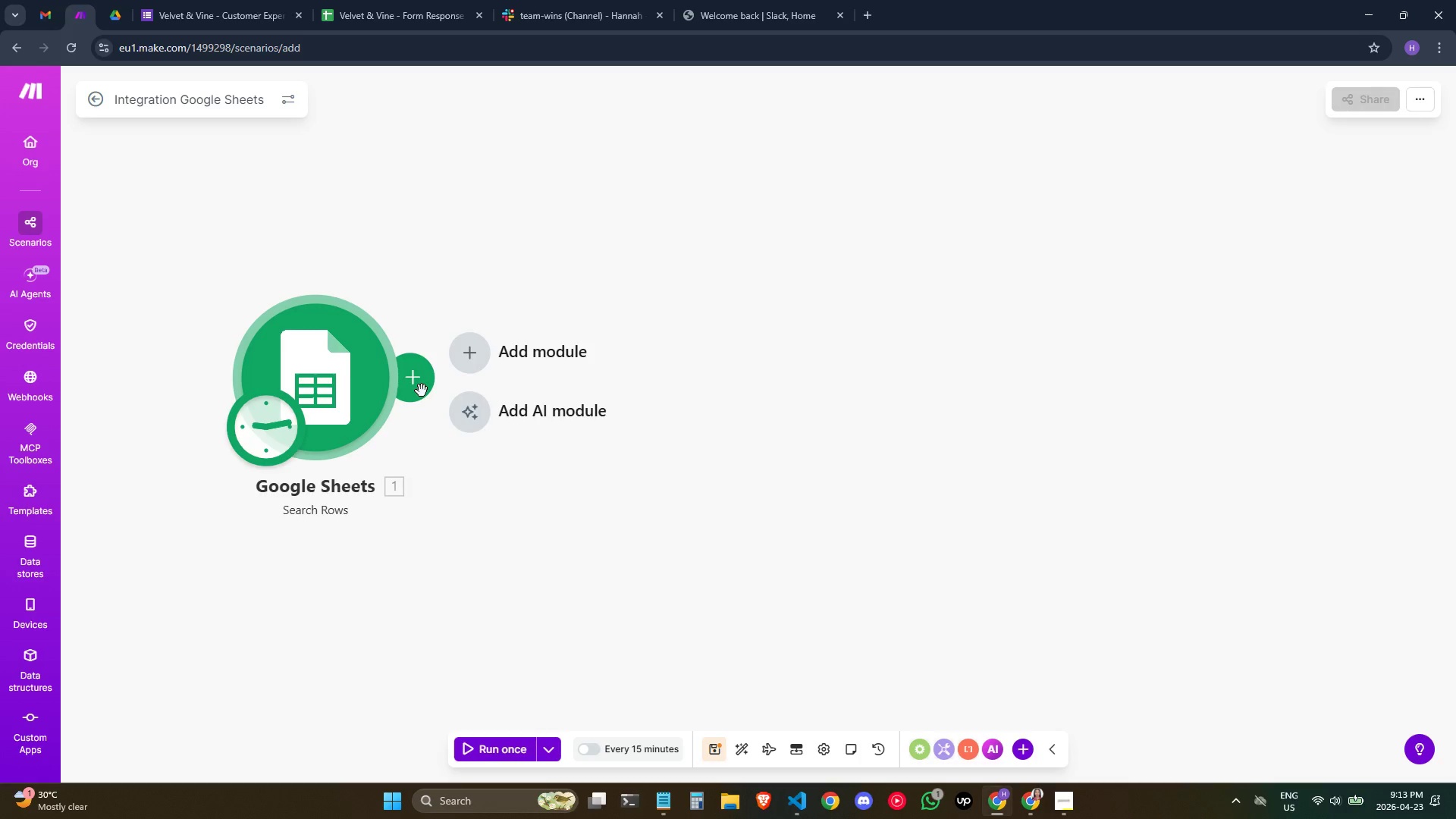 
wait(11.36)
 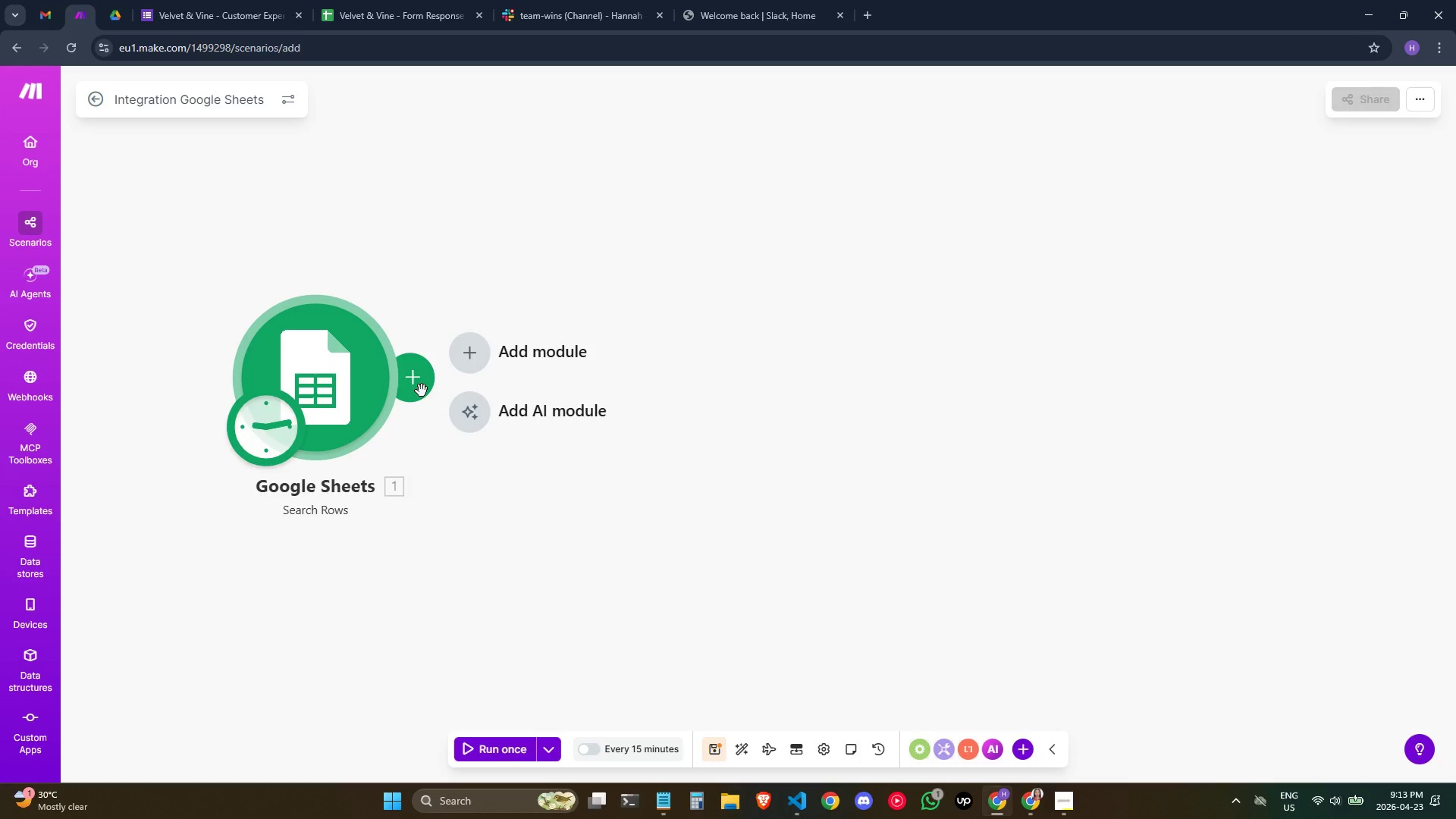 
left_click([330, 422])
 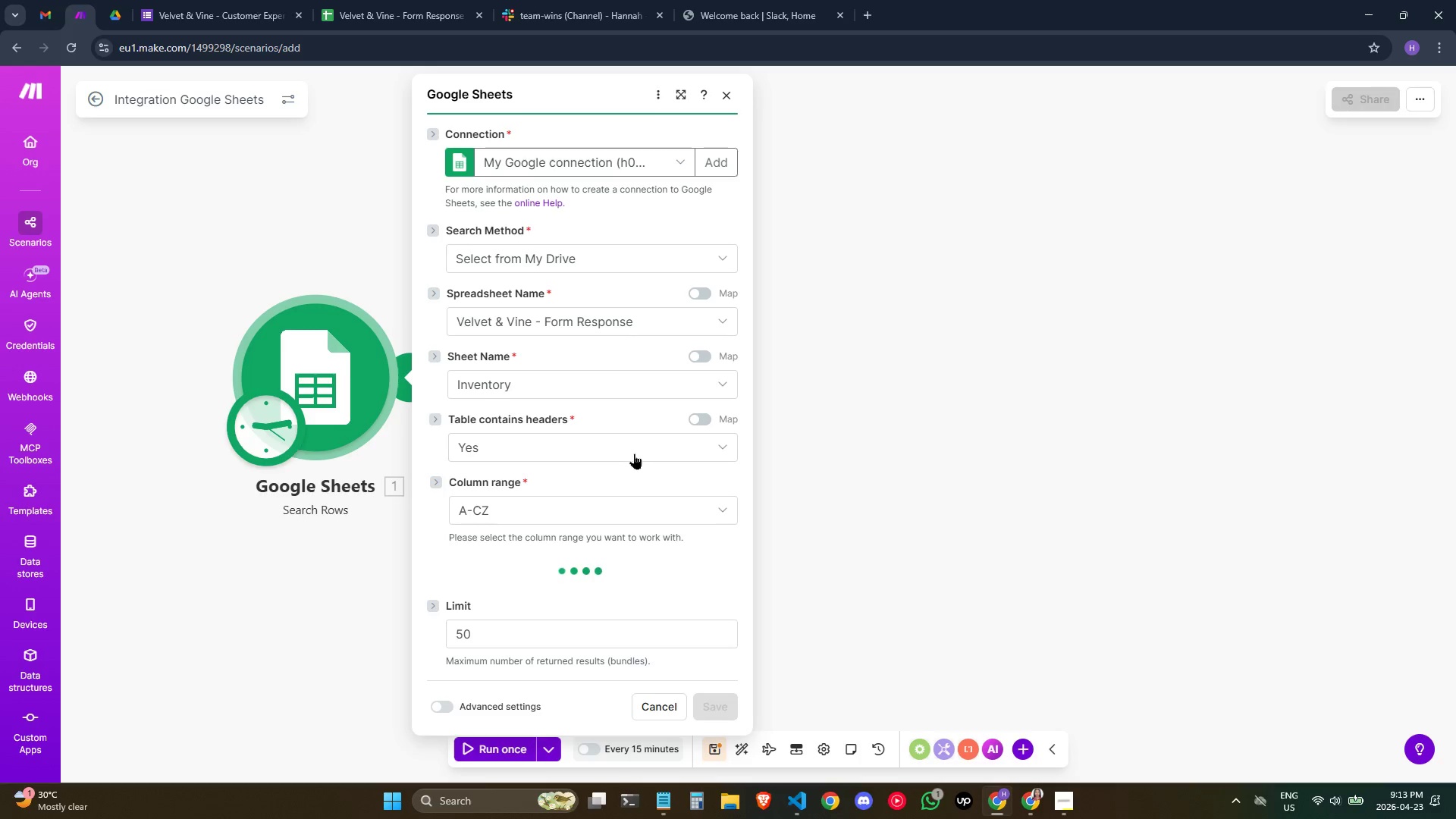 
scroll: coordinate [631, 540], scroll_direction: down, amount: 2.0
 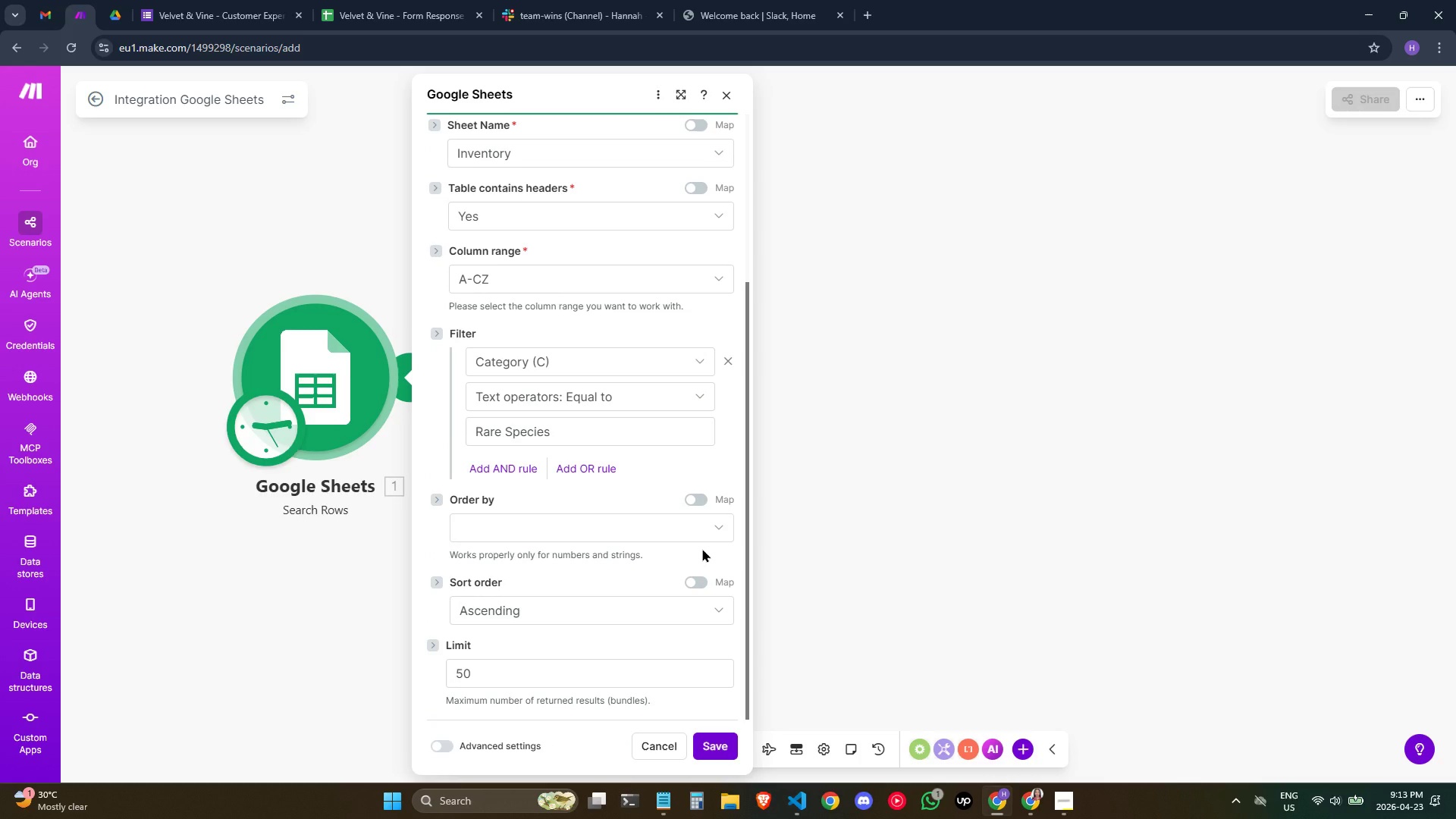 
left_click([1046, 578])
 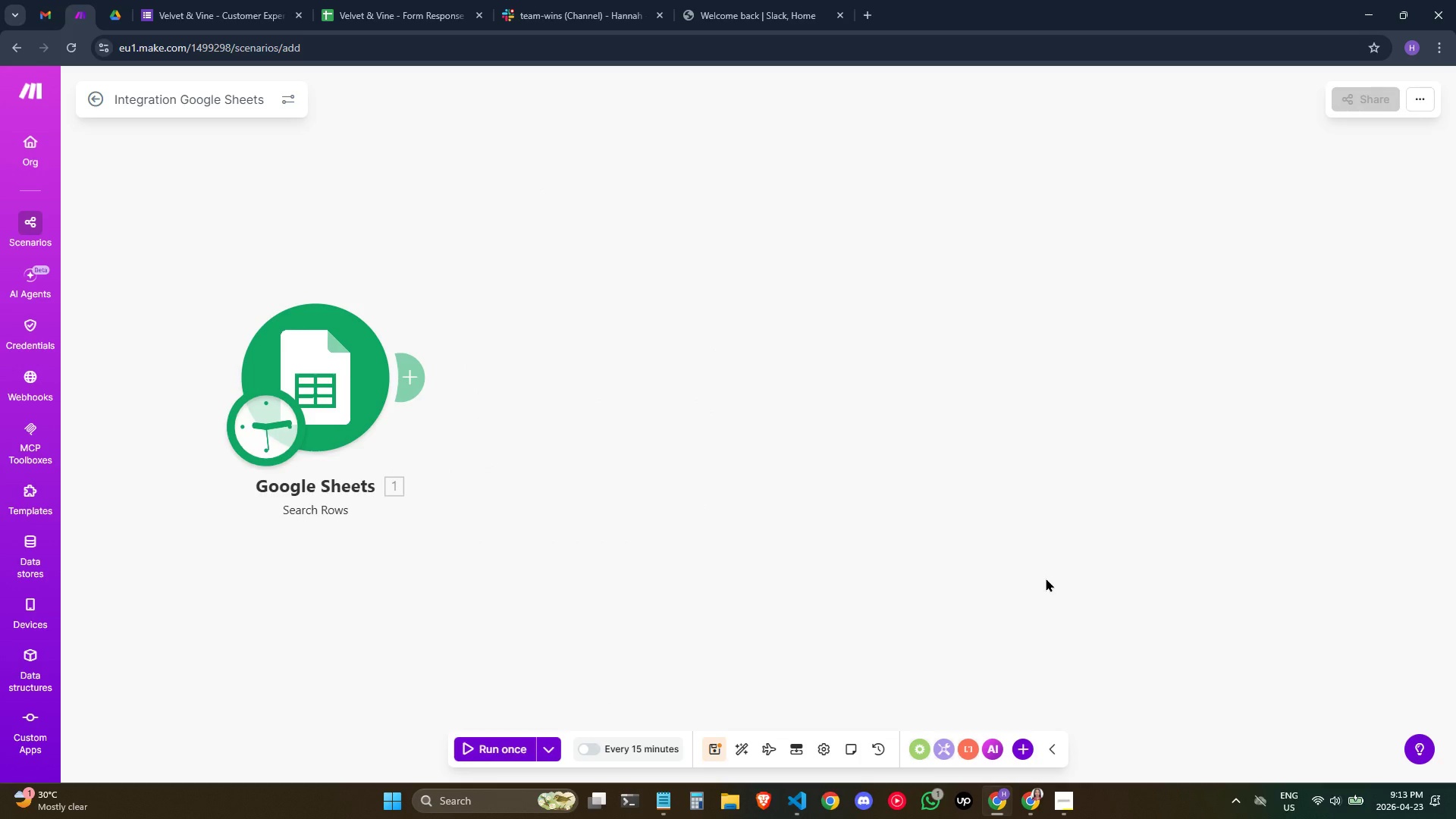 
wait(8.7)
 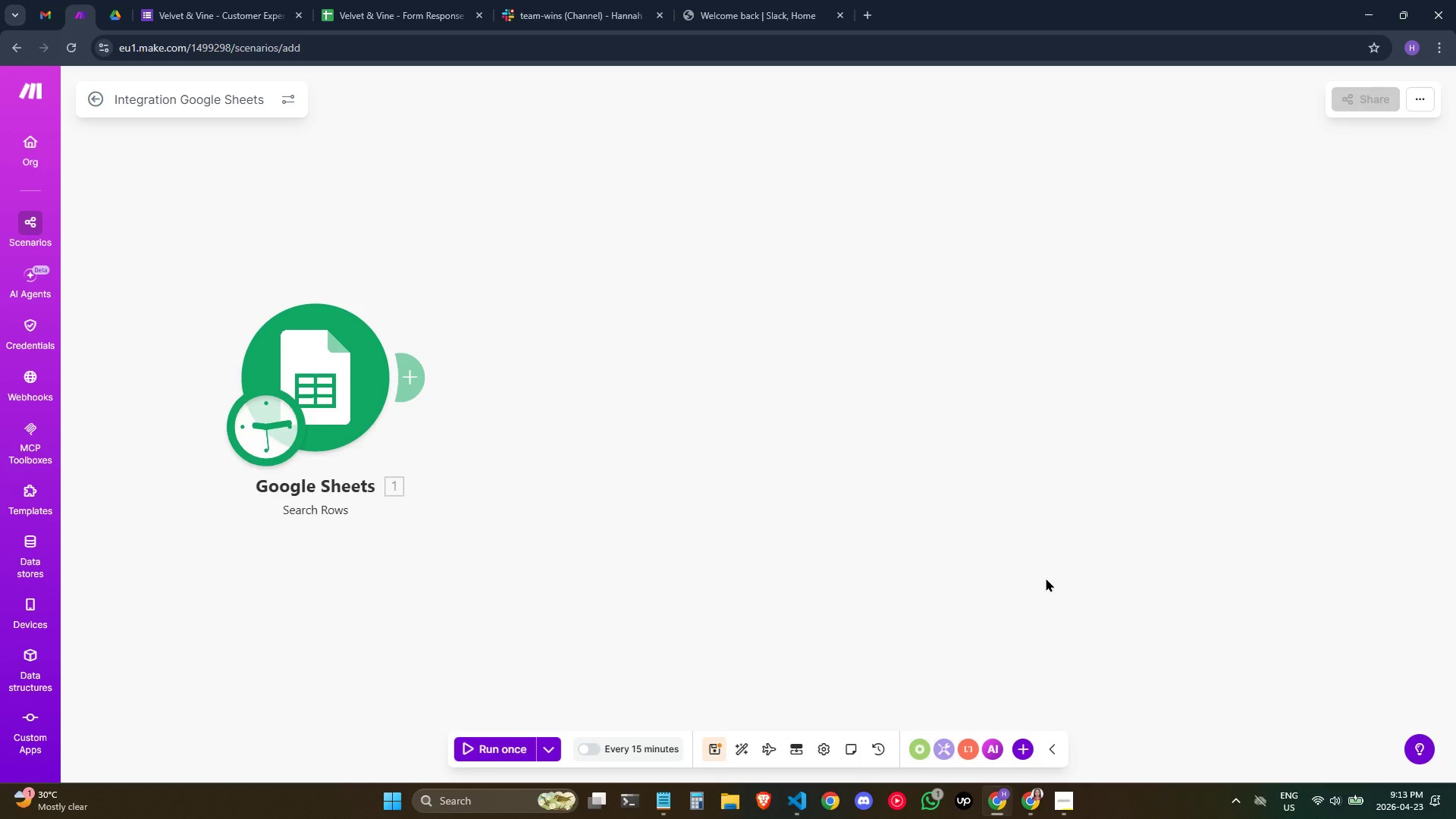 
left_click([494, 356])
 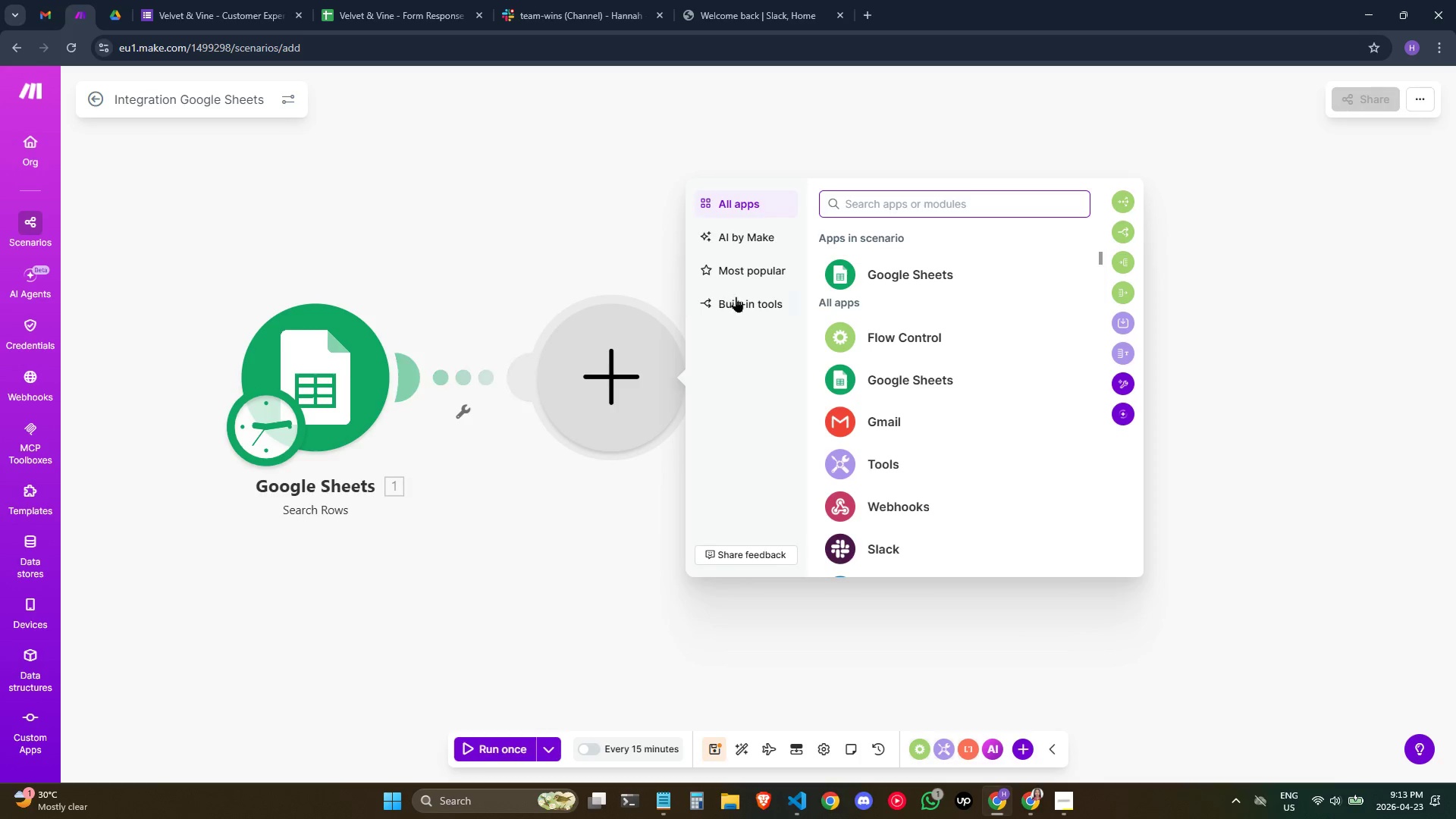 
left_click([864, 335])
 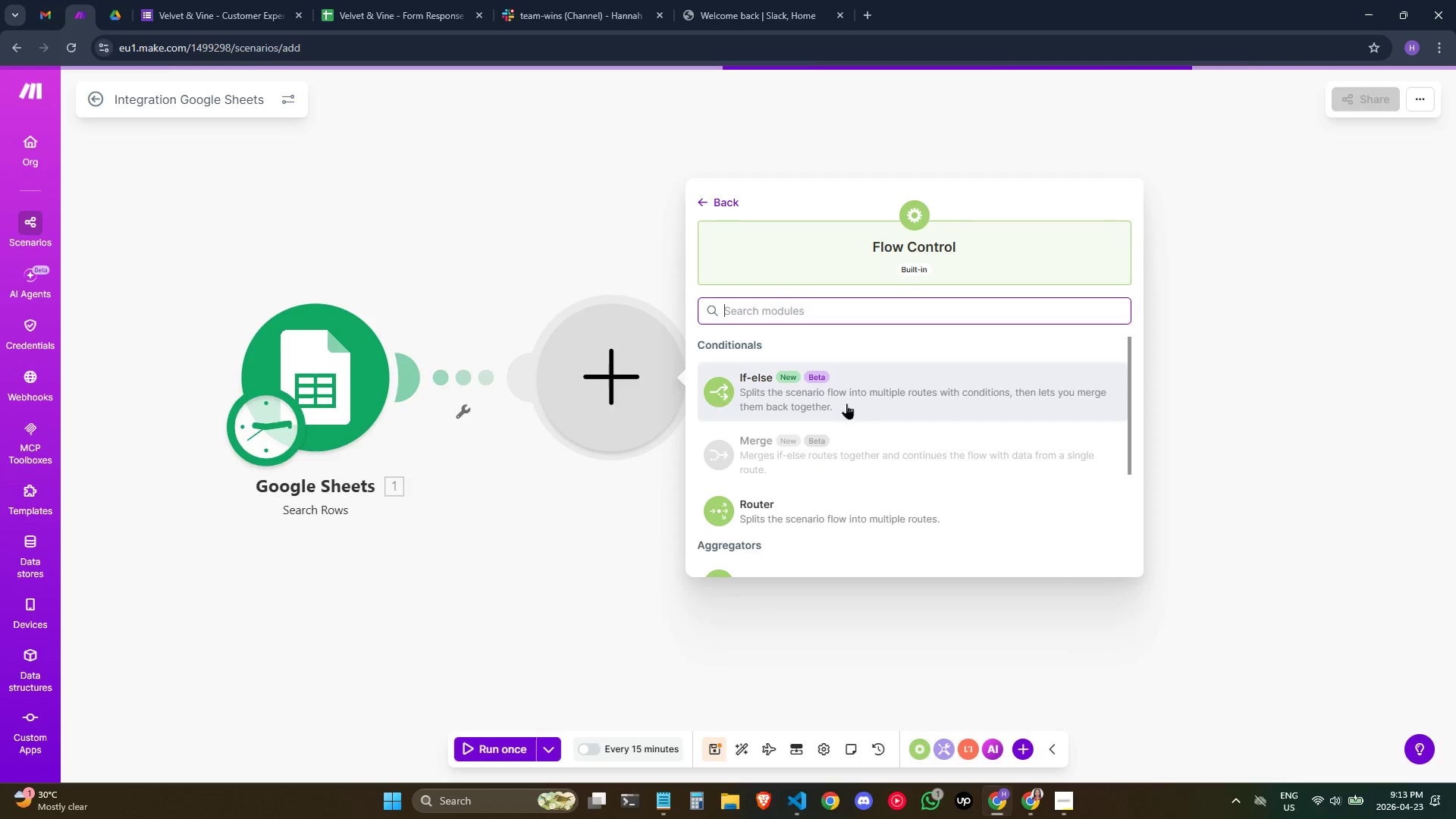 
scroll: coordinate [839, 497], scroll_direction: down, amount: 1.0
 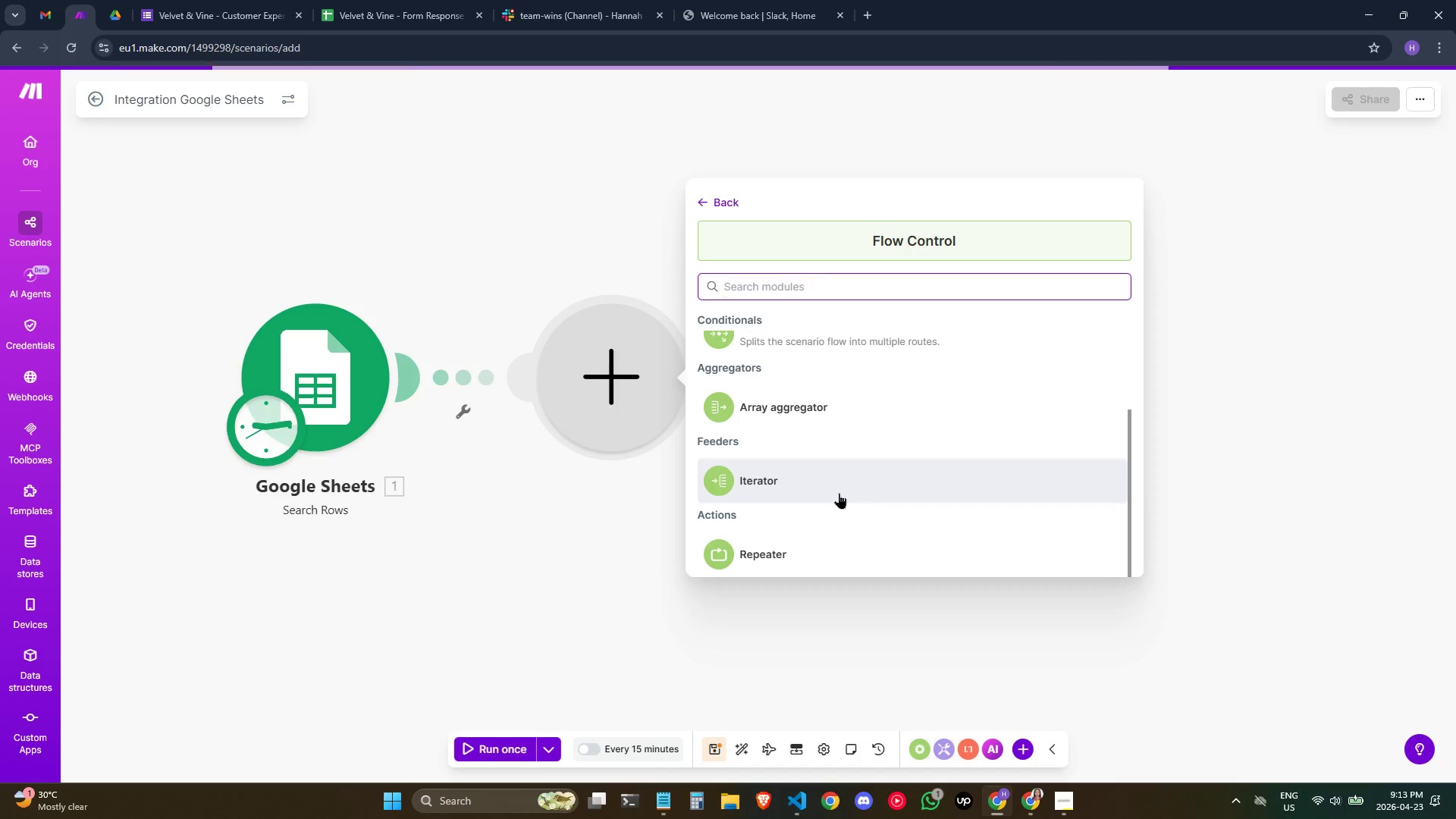 
left_click([839, 493])
 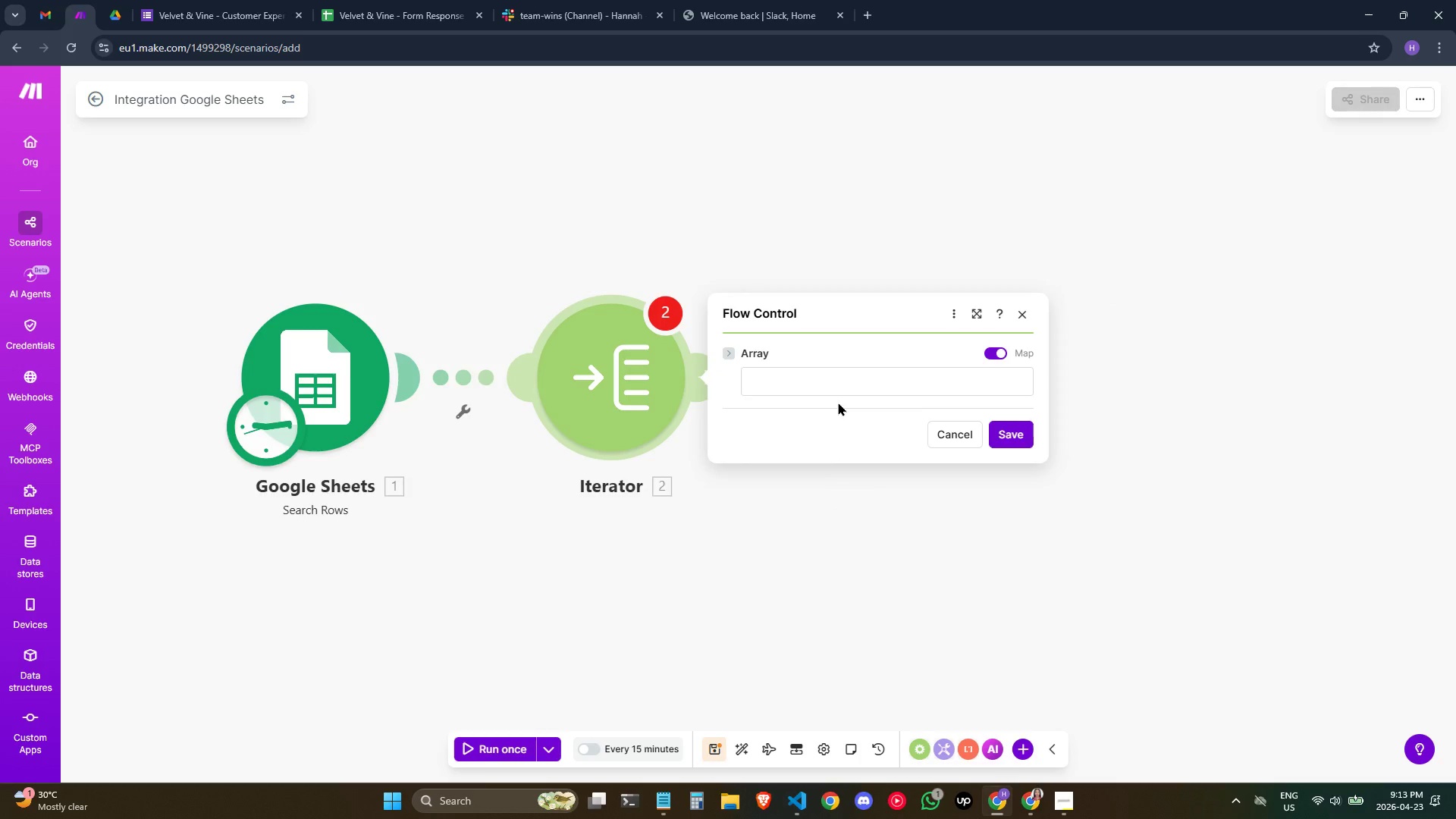 
left_click([849, 373])
 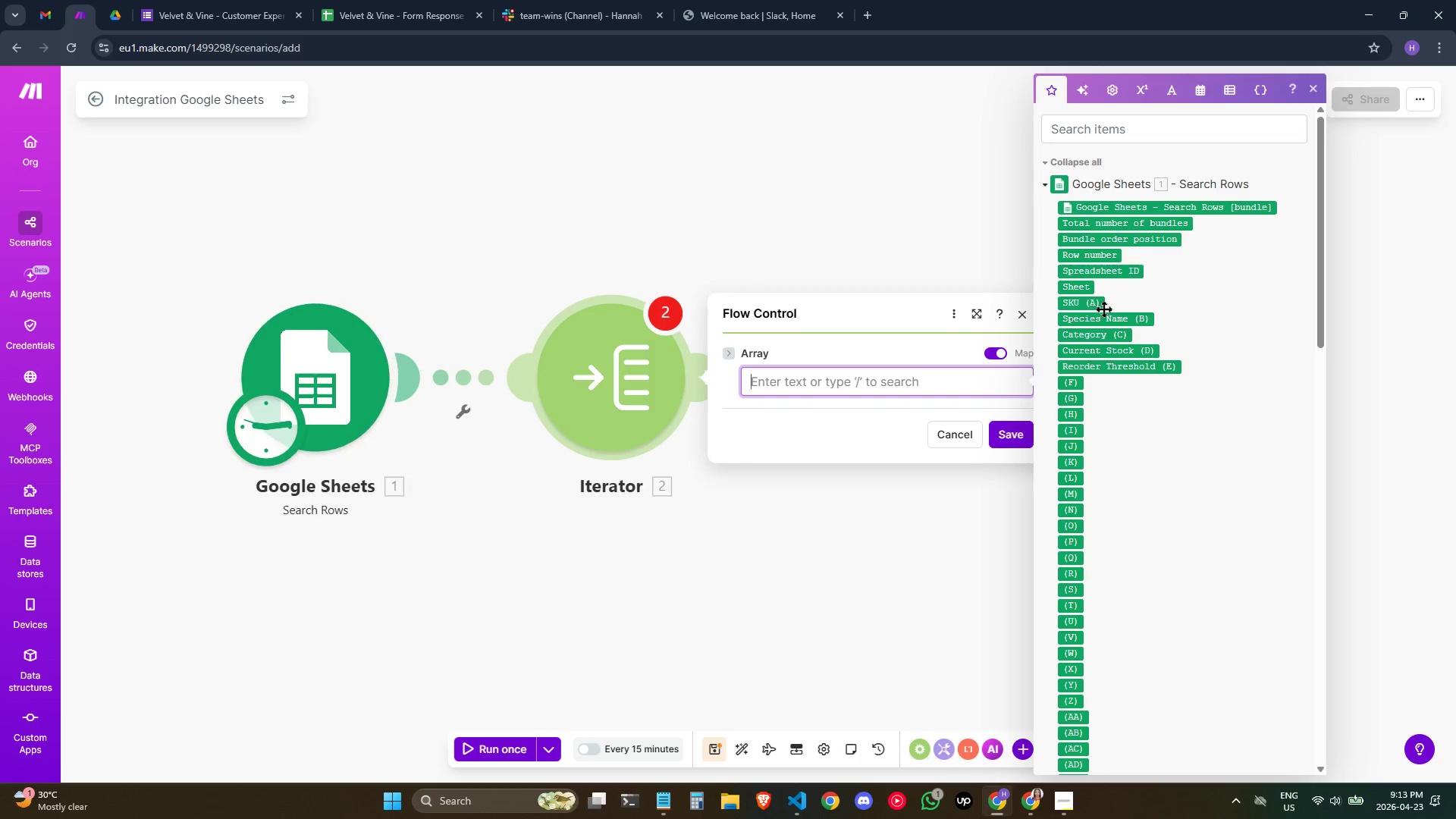 
wait(10.69)
 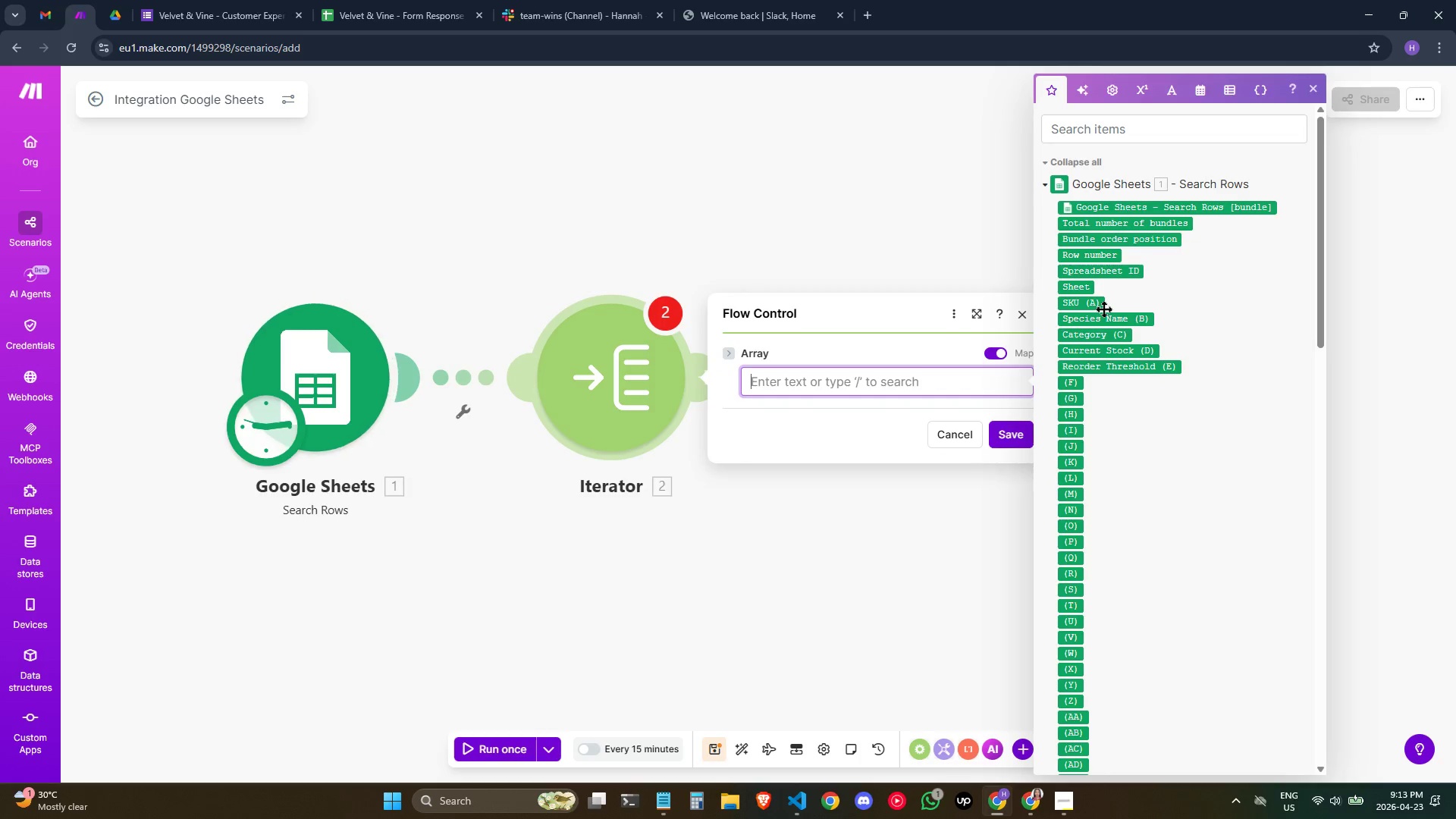 
key(Slash)
 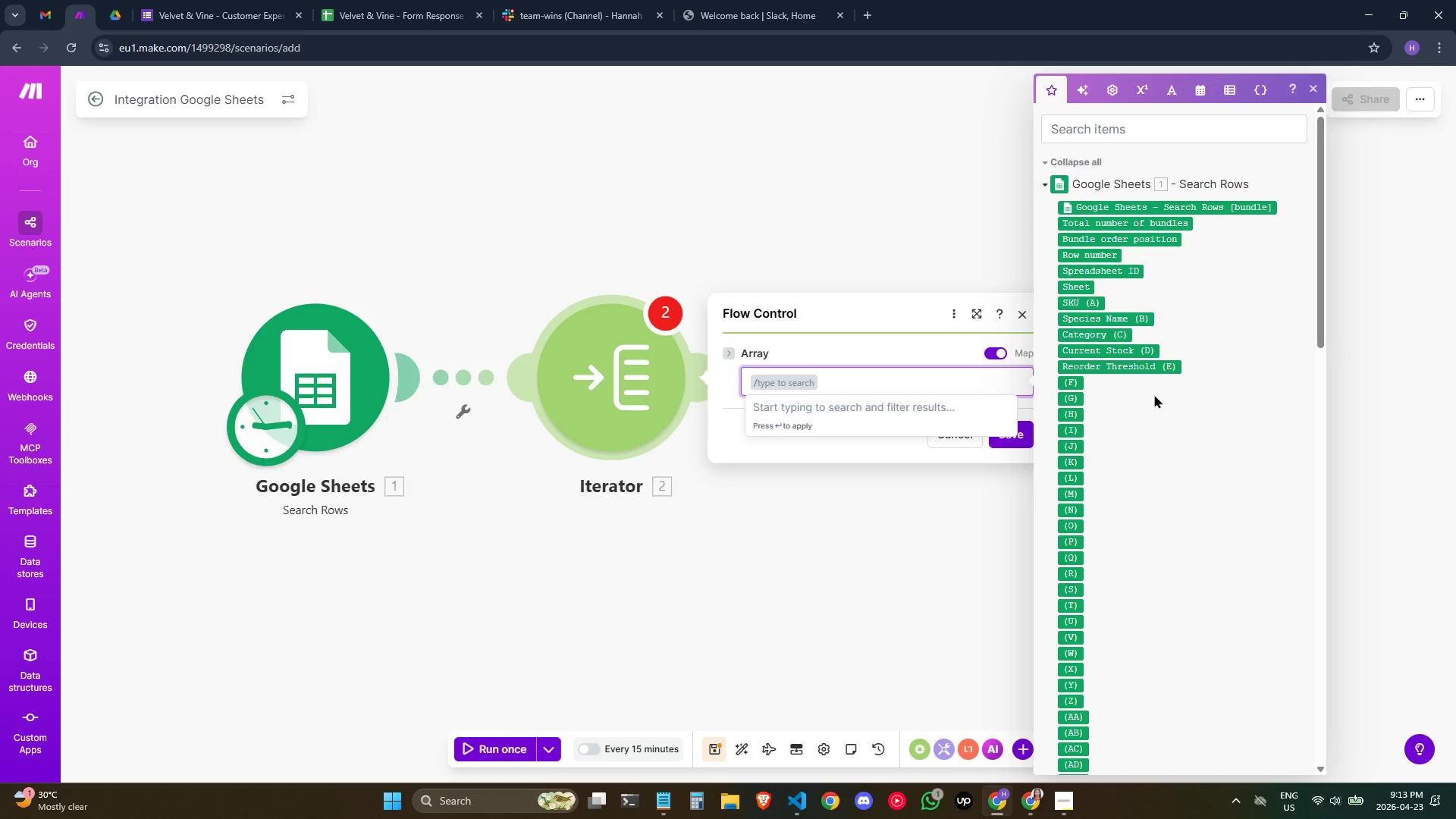 
key(A)
 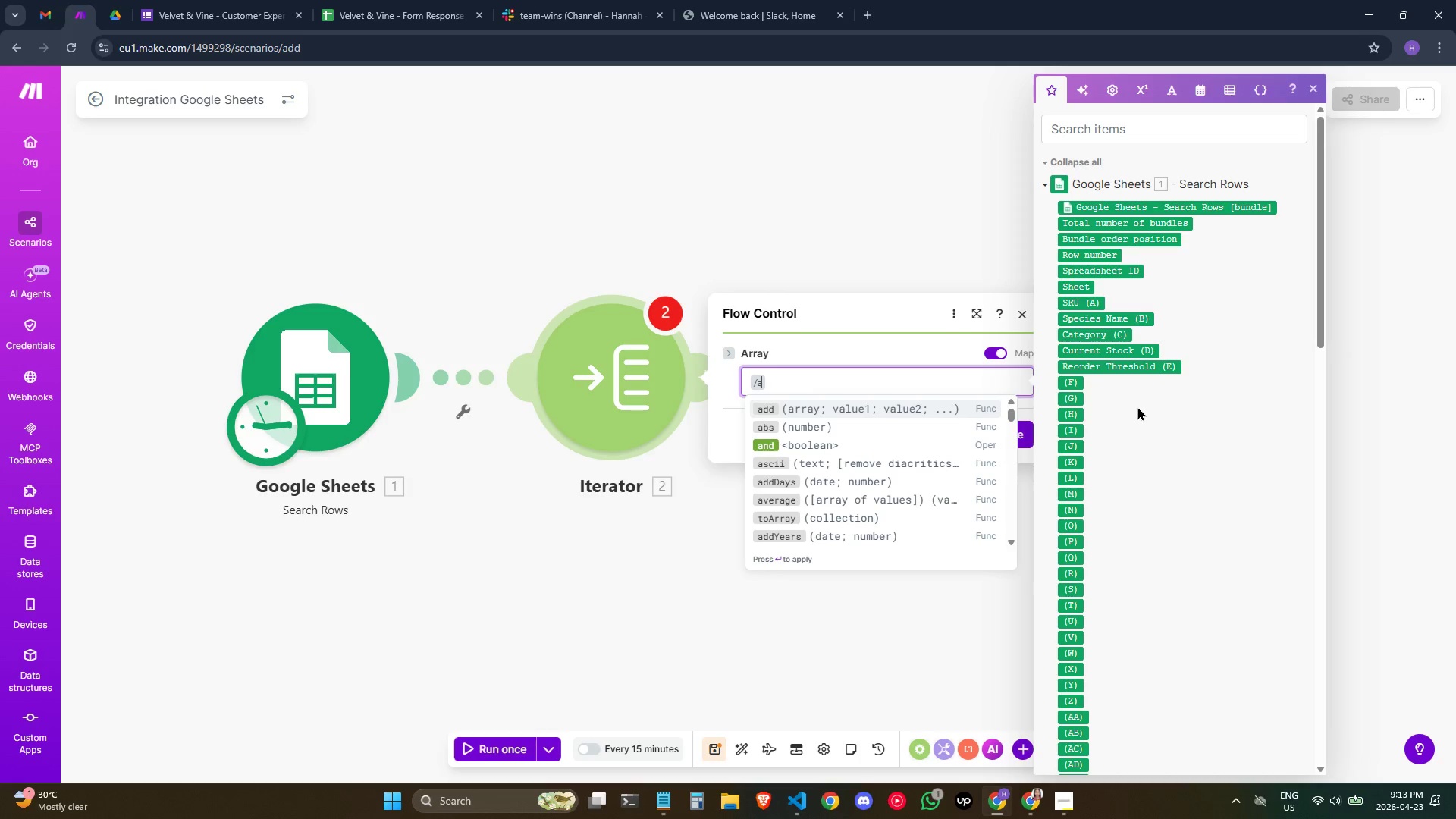 
key(Backspace)
type(re)
 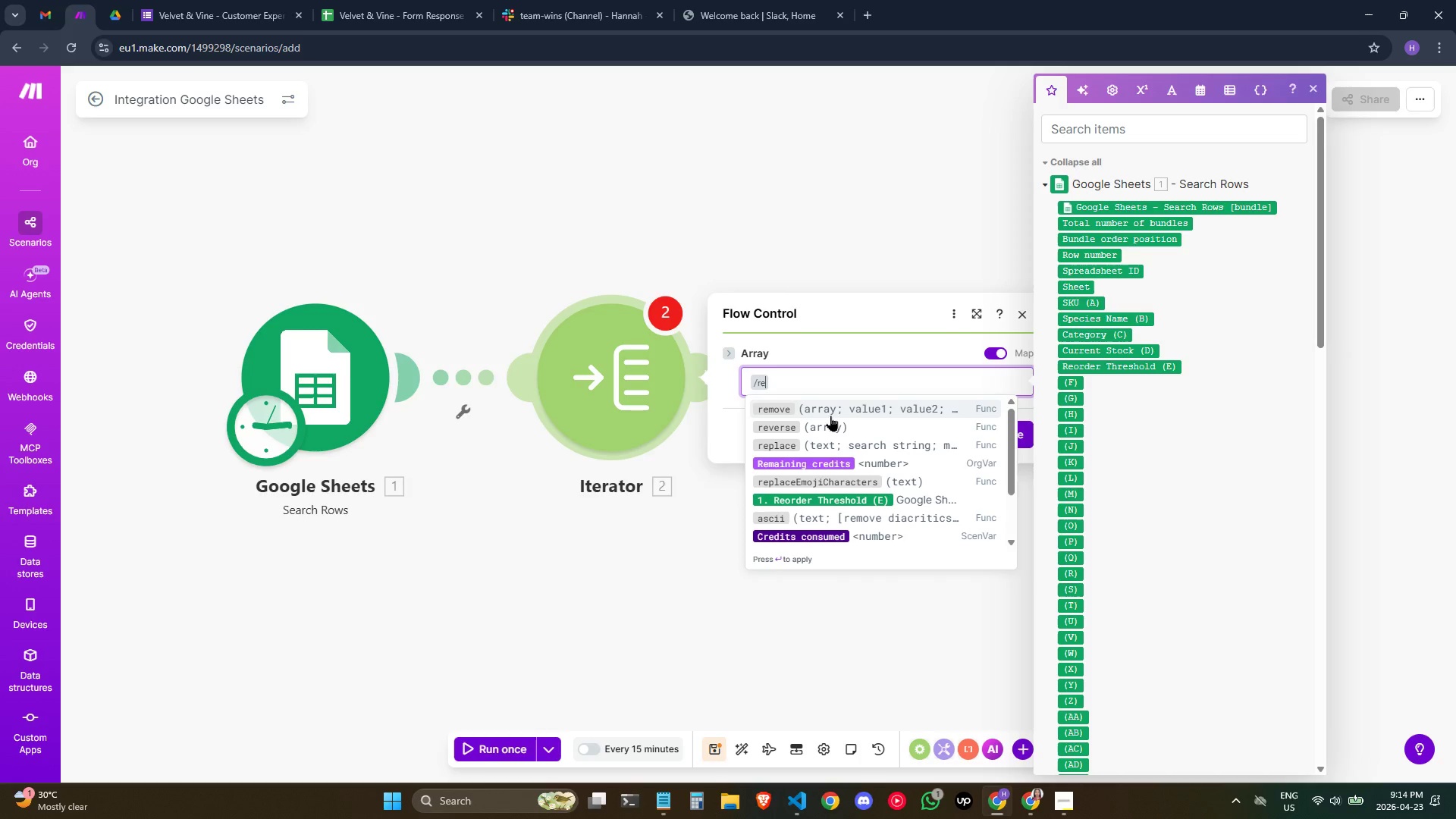 
wait(10.2)
 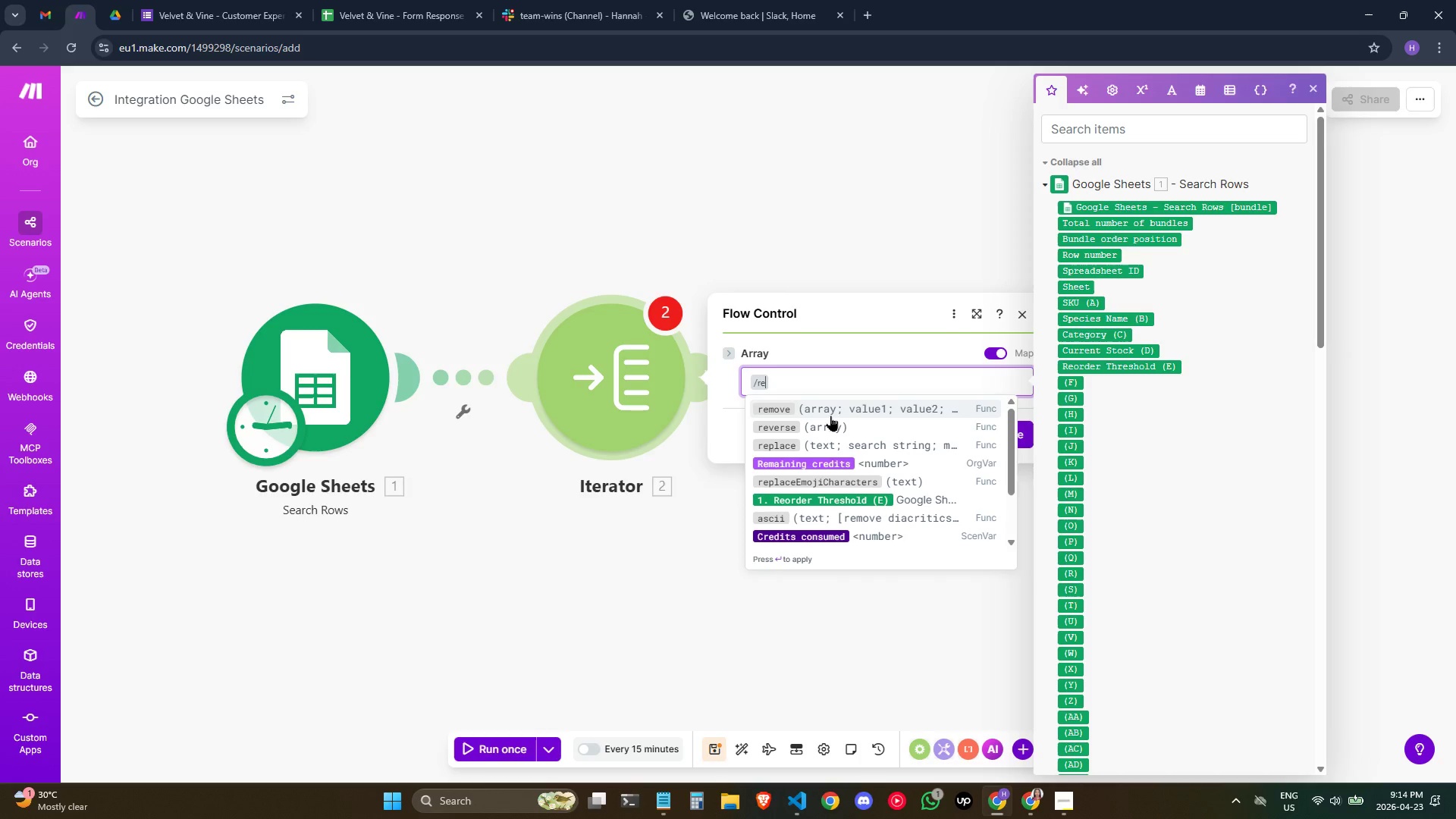 
key(Backspace)
 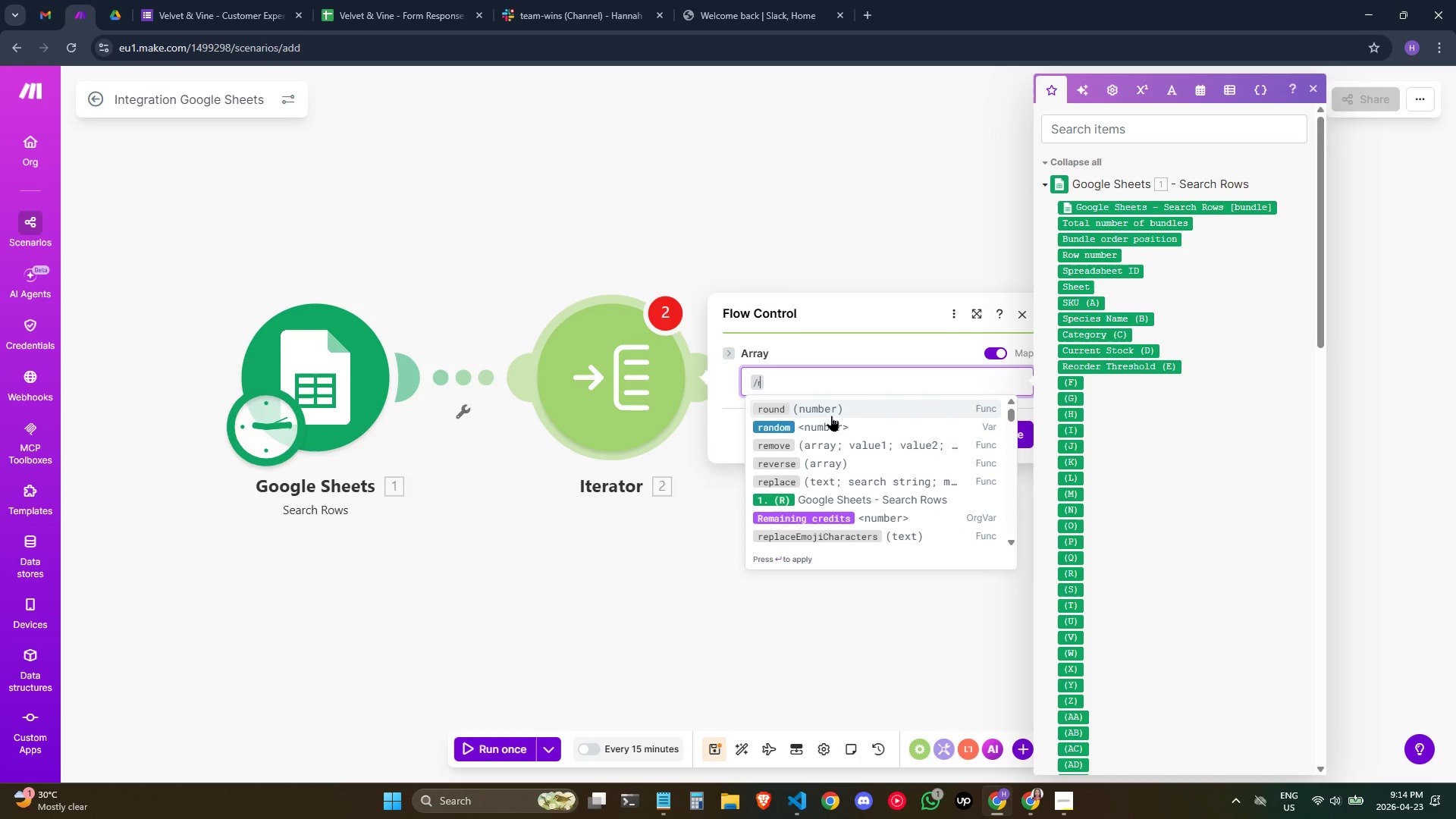 
key(Backspace)
 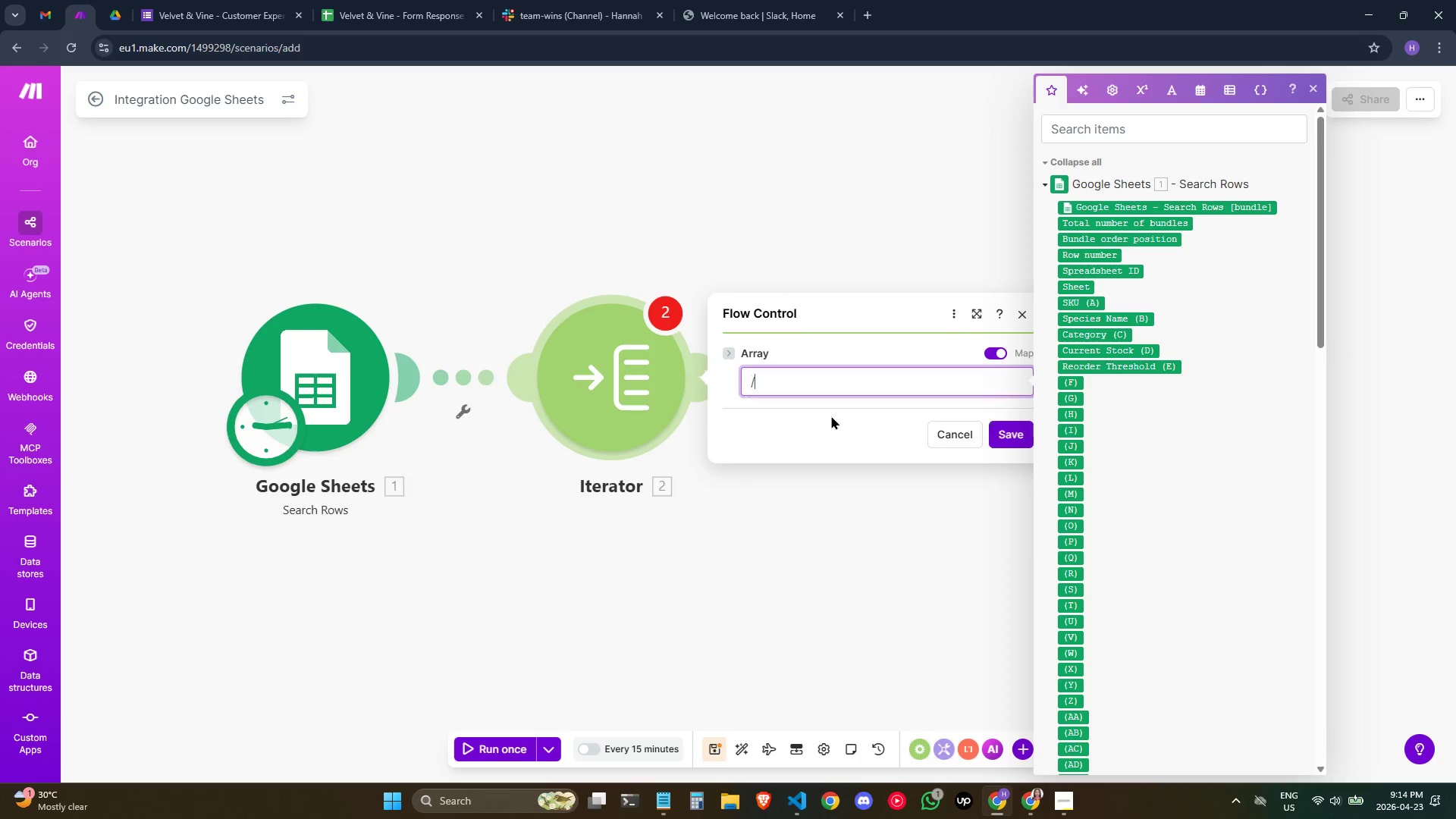 
key(Backspace)
 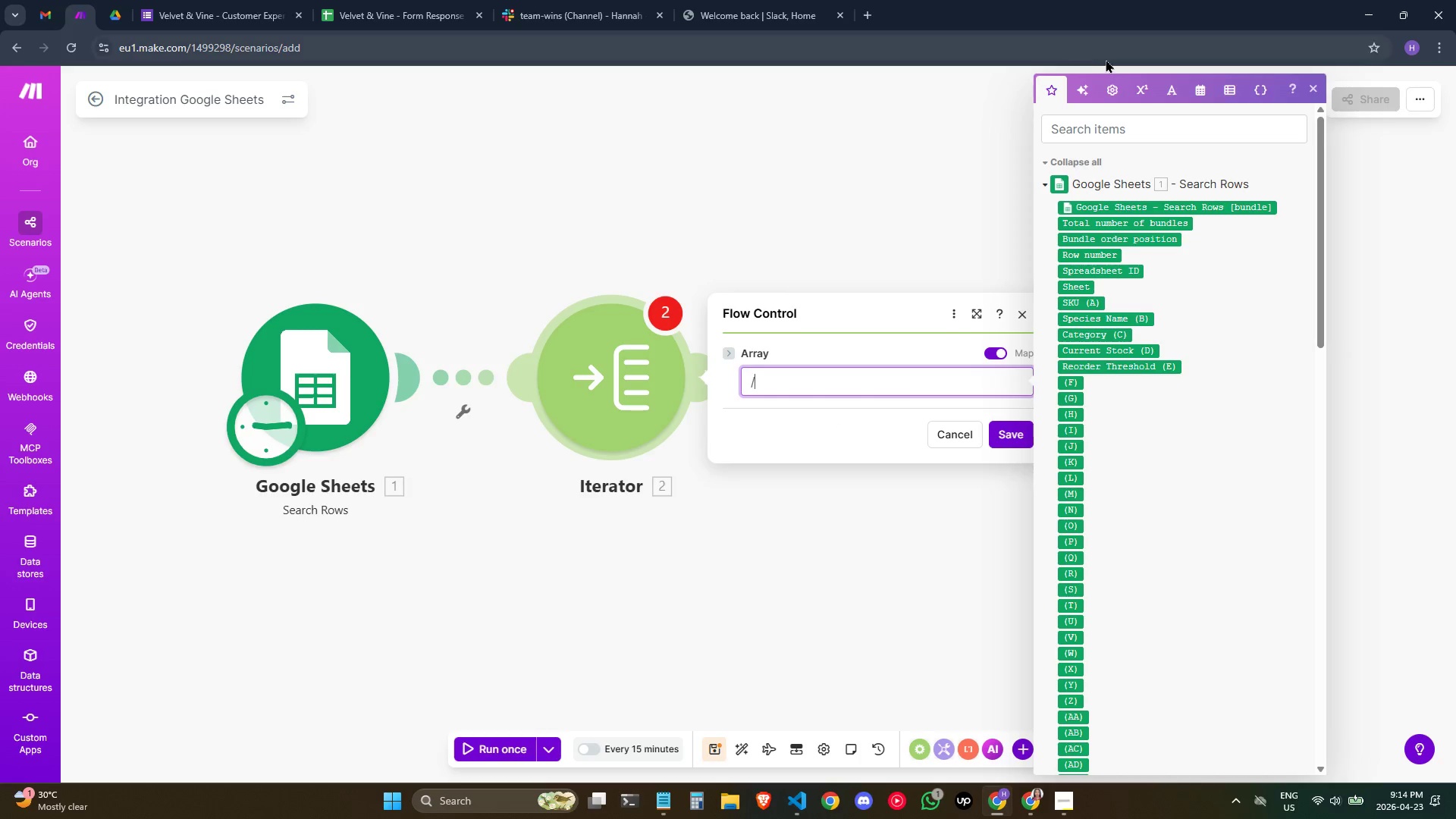 
left_click([1085, 79])
 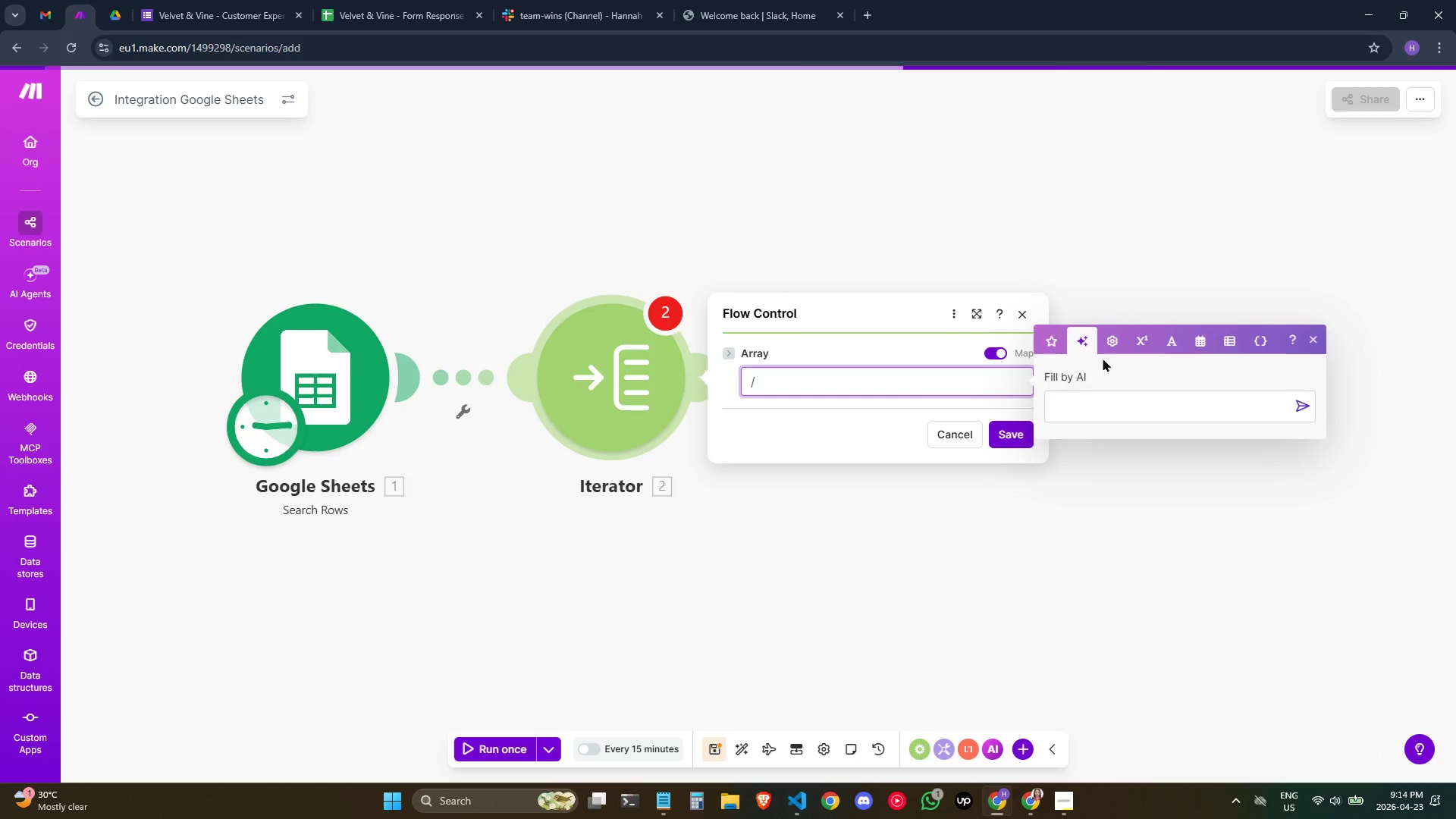 
left_click([1112, 346])
 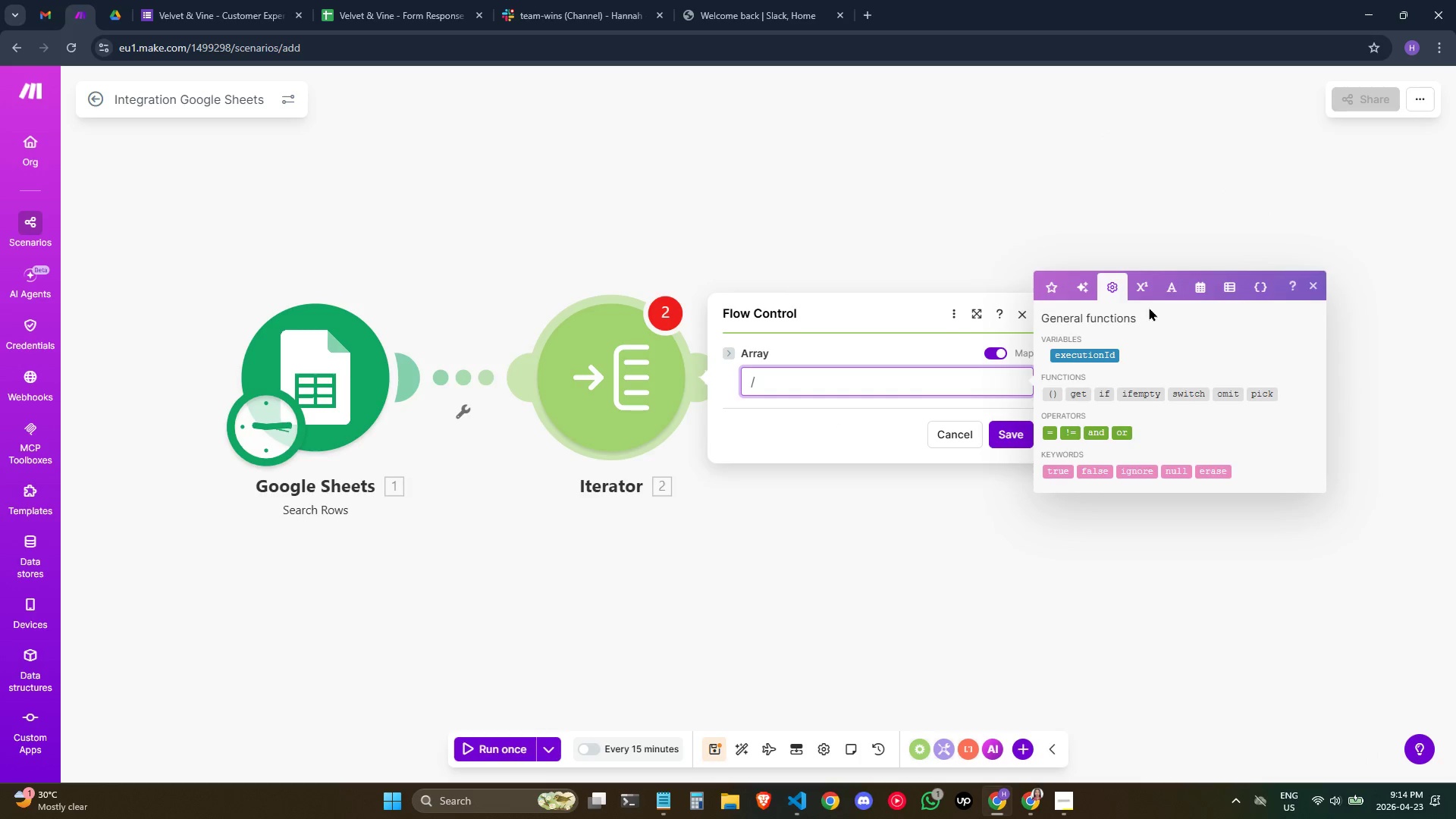 
left_click([1151, 287])
 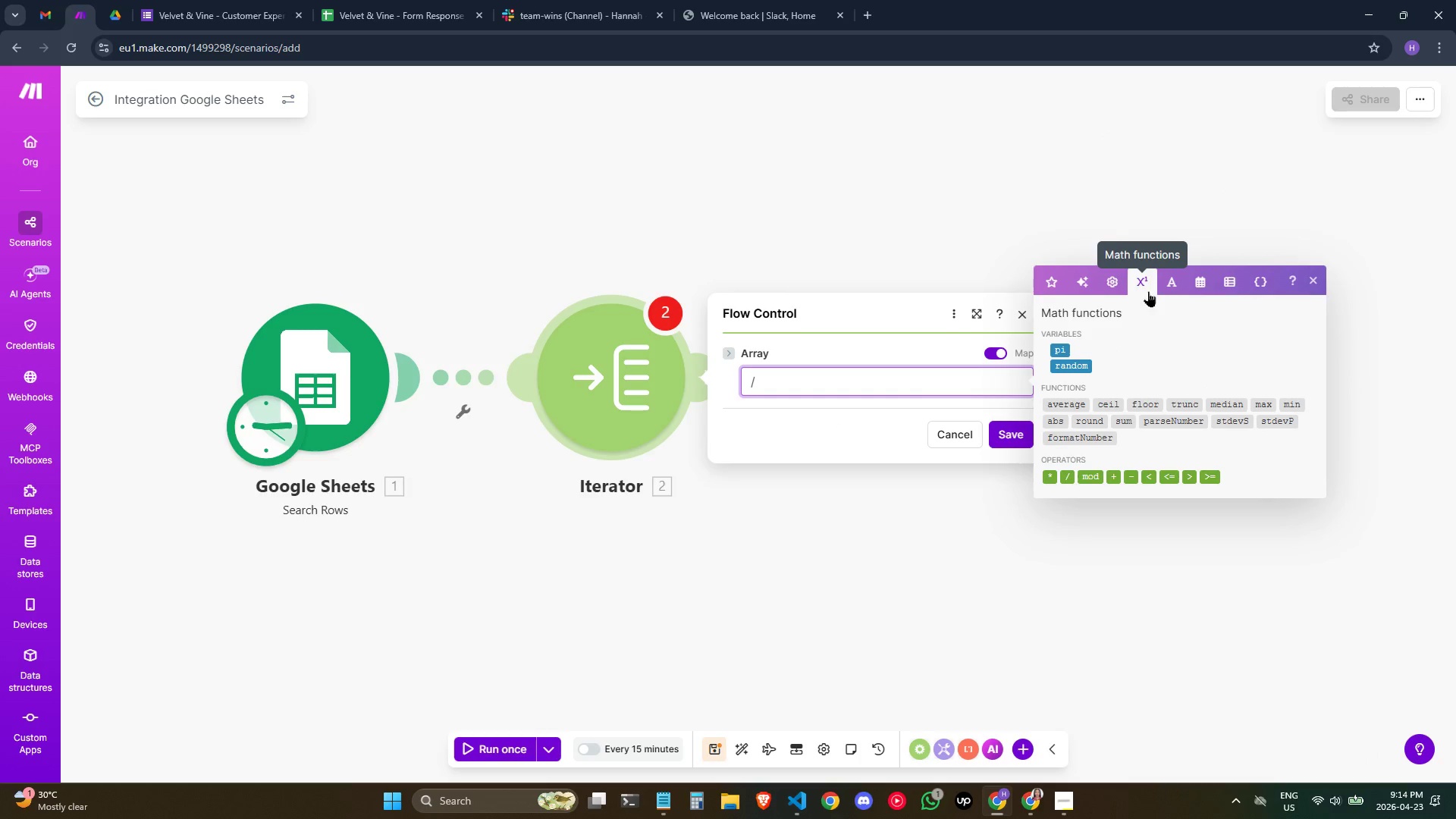 
left_click([1166, 276])
 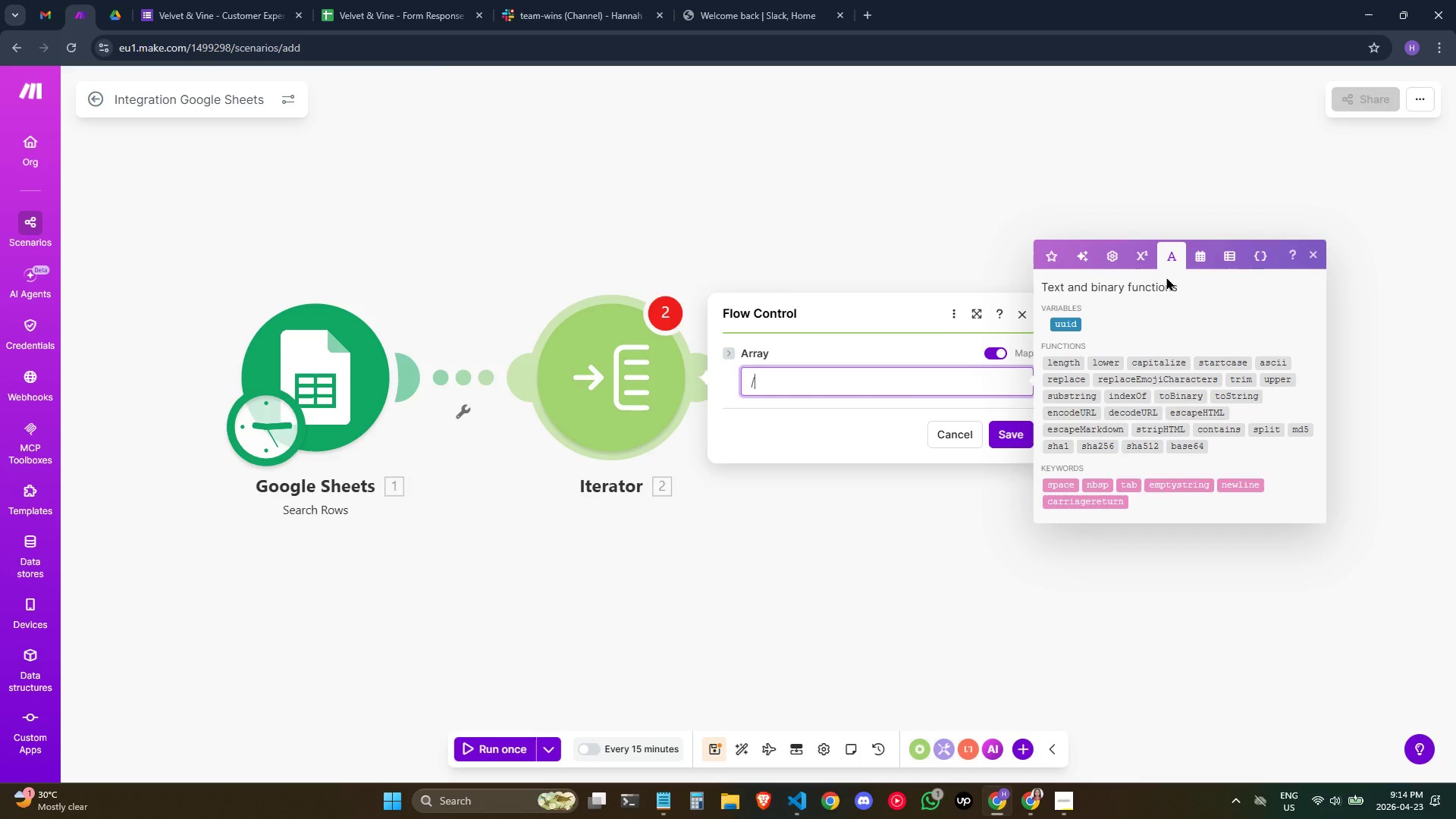 
wait(8.28)
 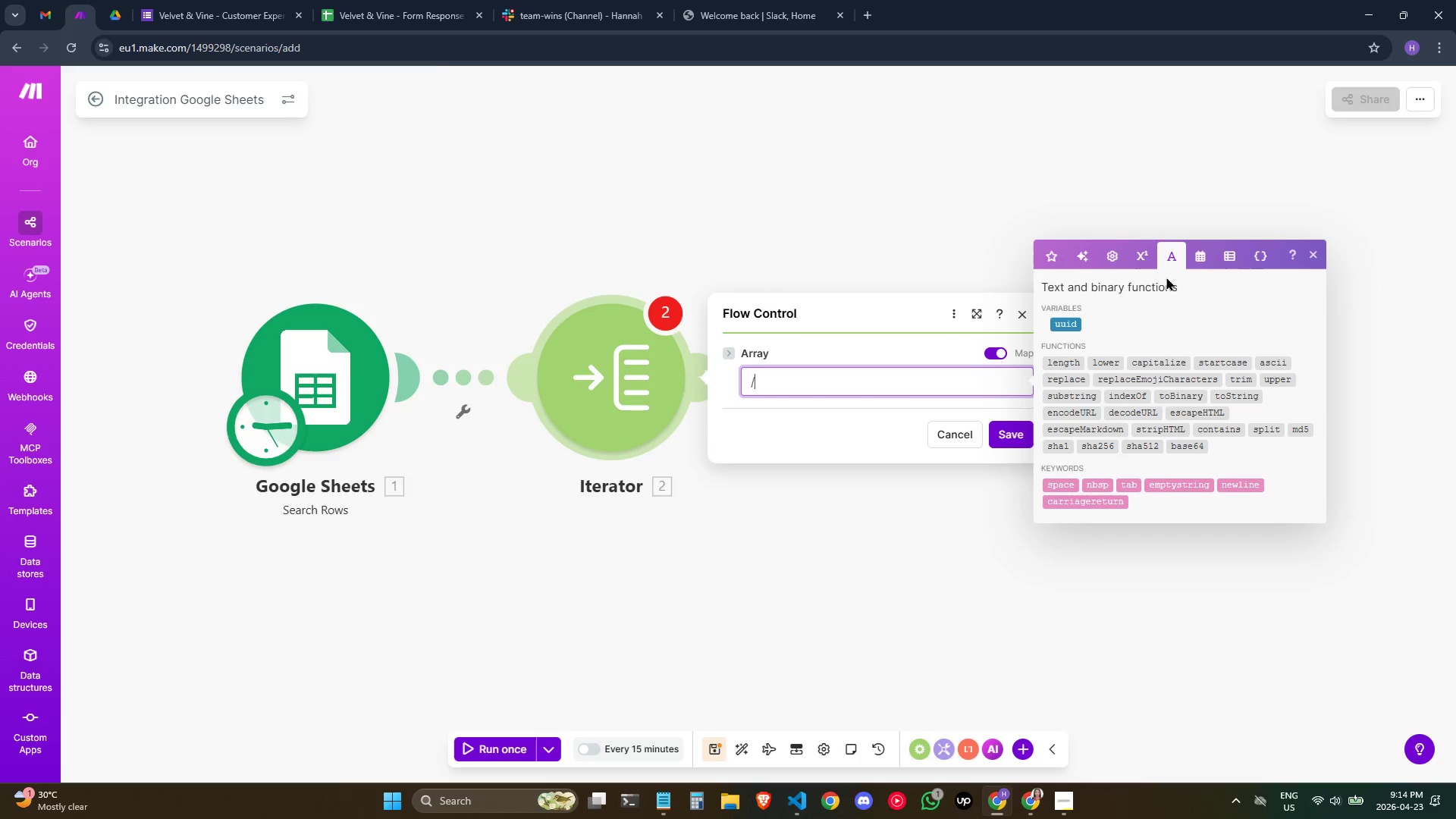 
left_click([1194, 265])
 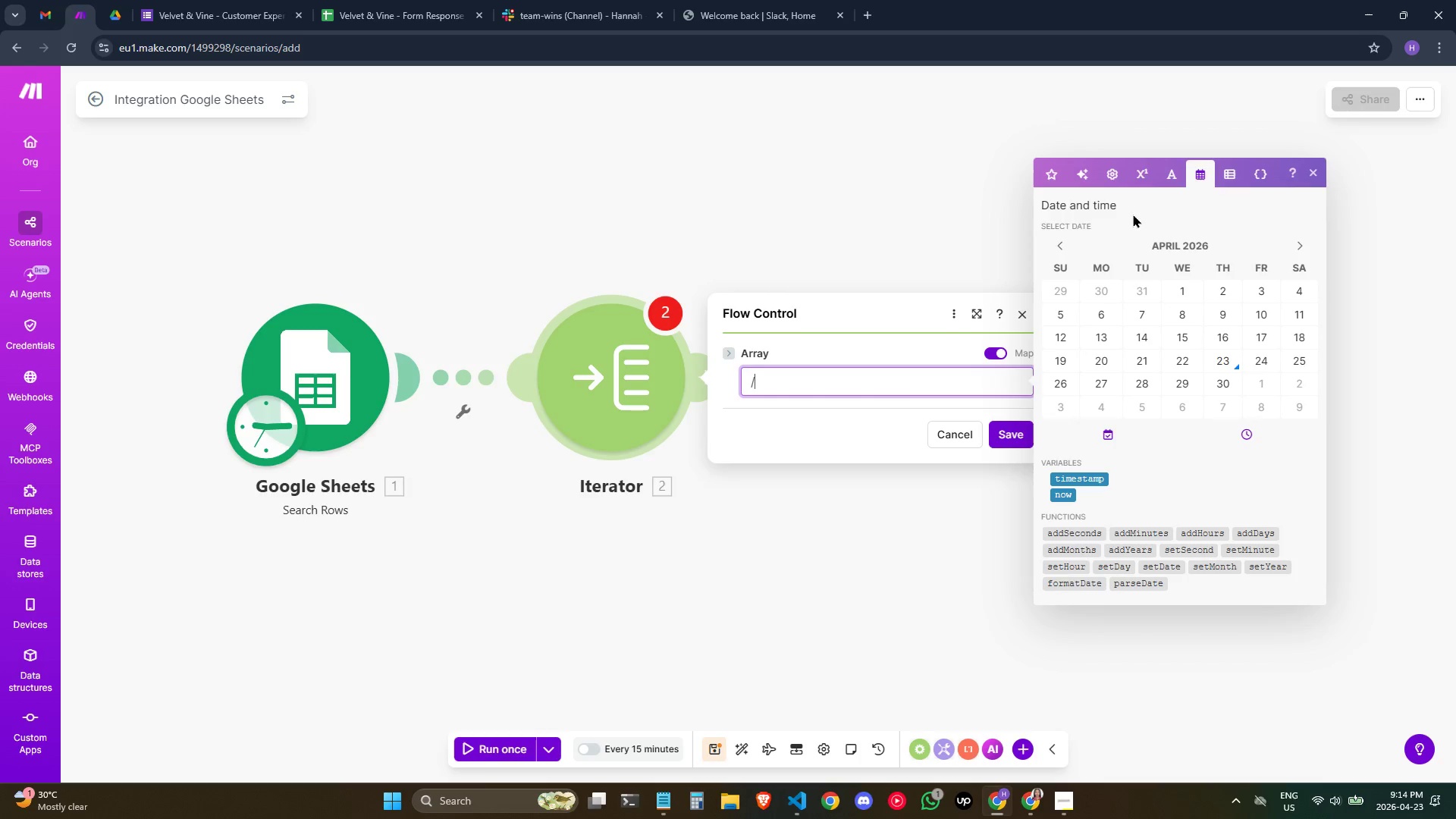 
wait(6.45)
 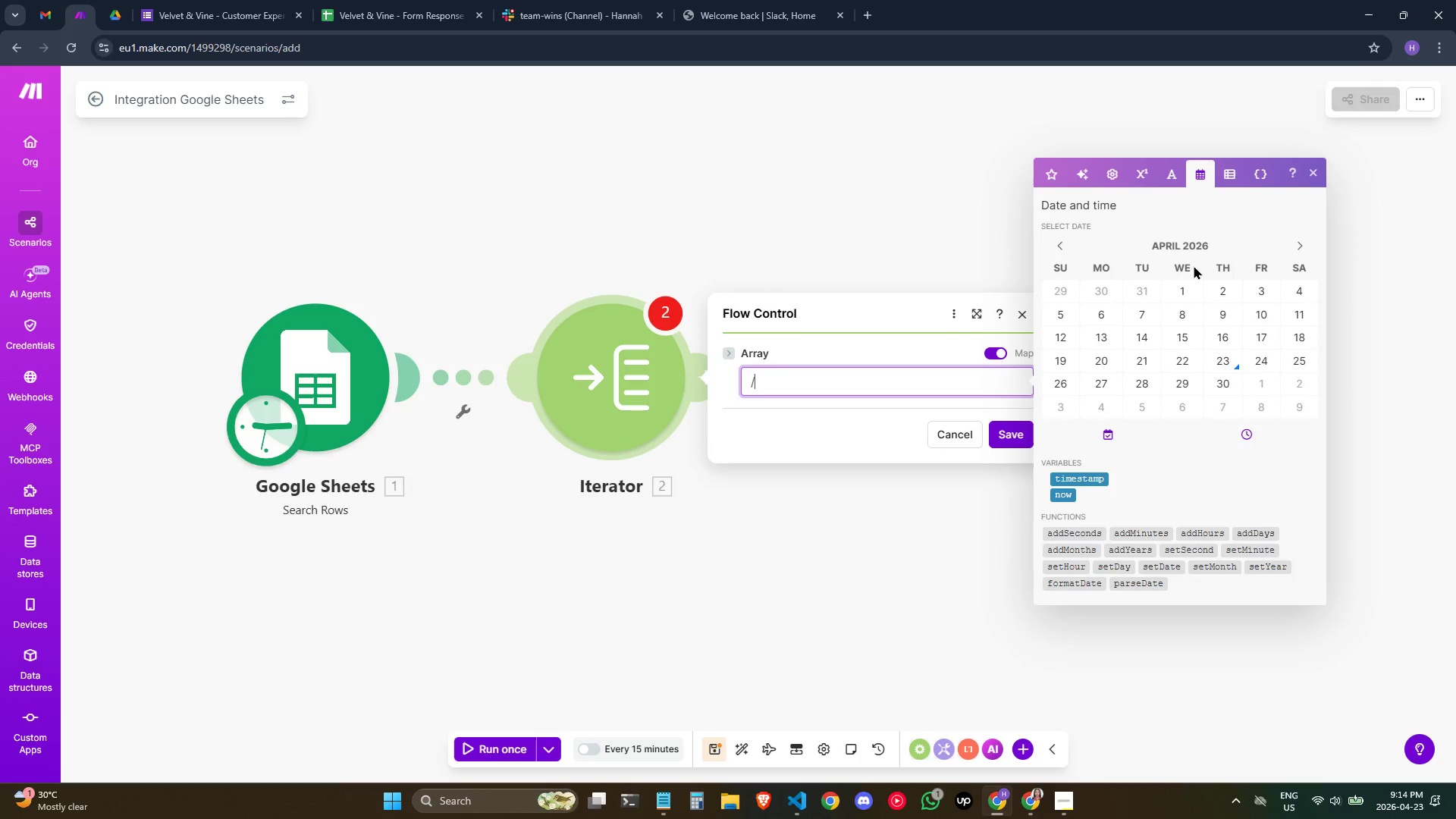 
left_click([297, 362])
 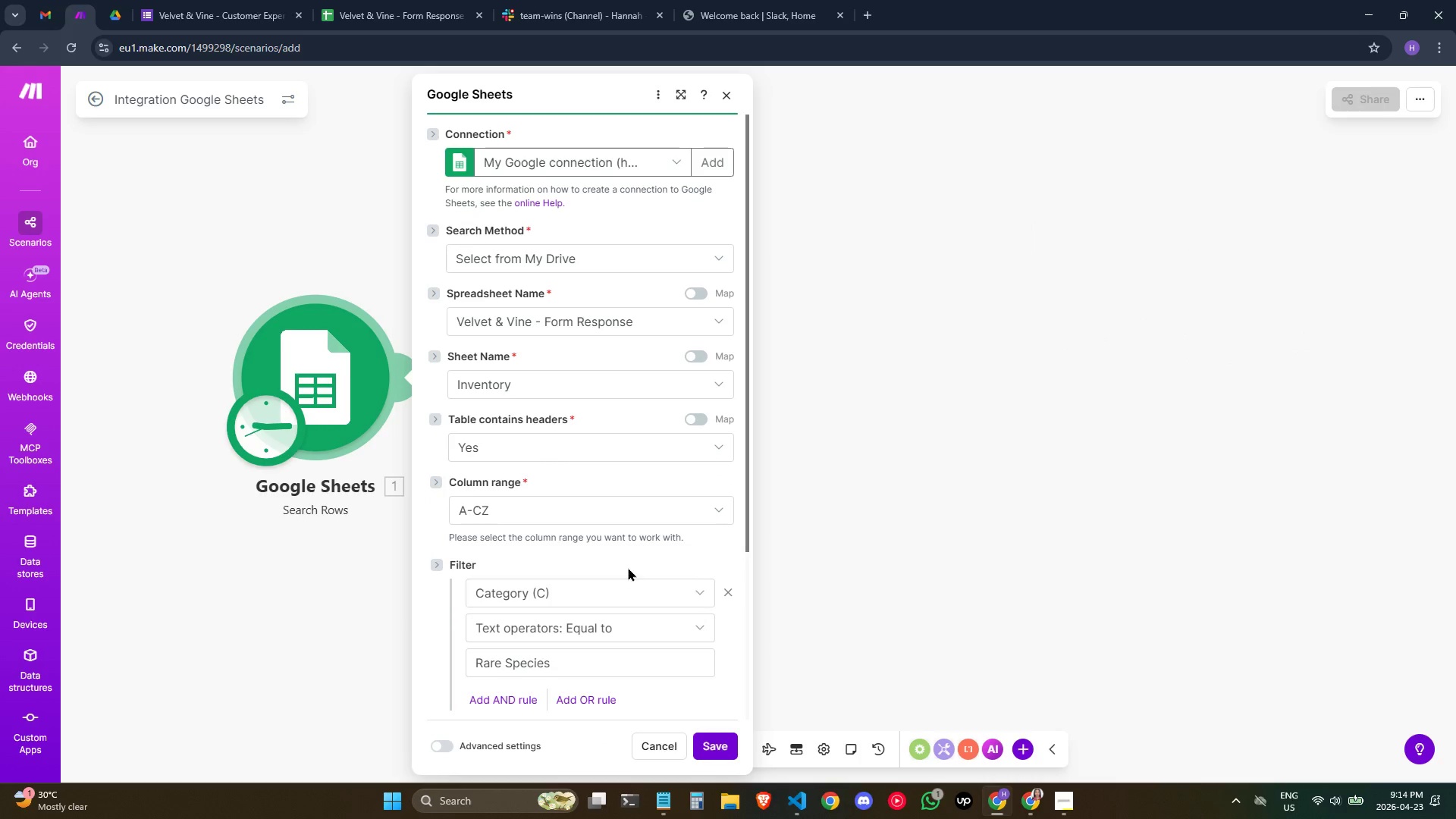 
wait(5.61)
 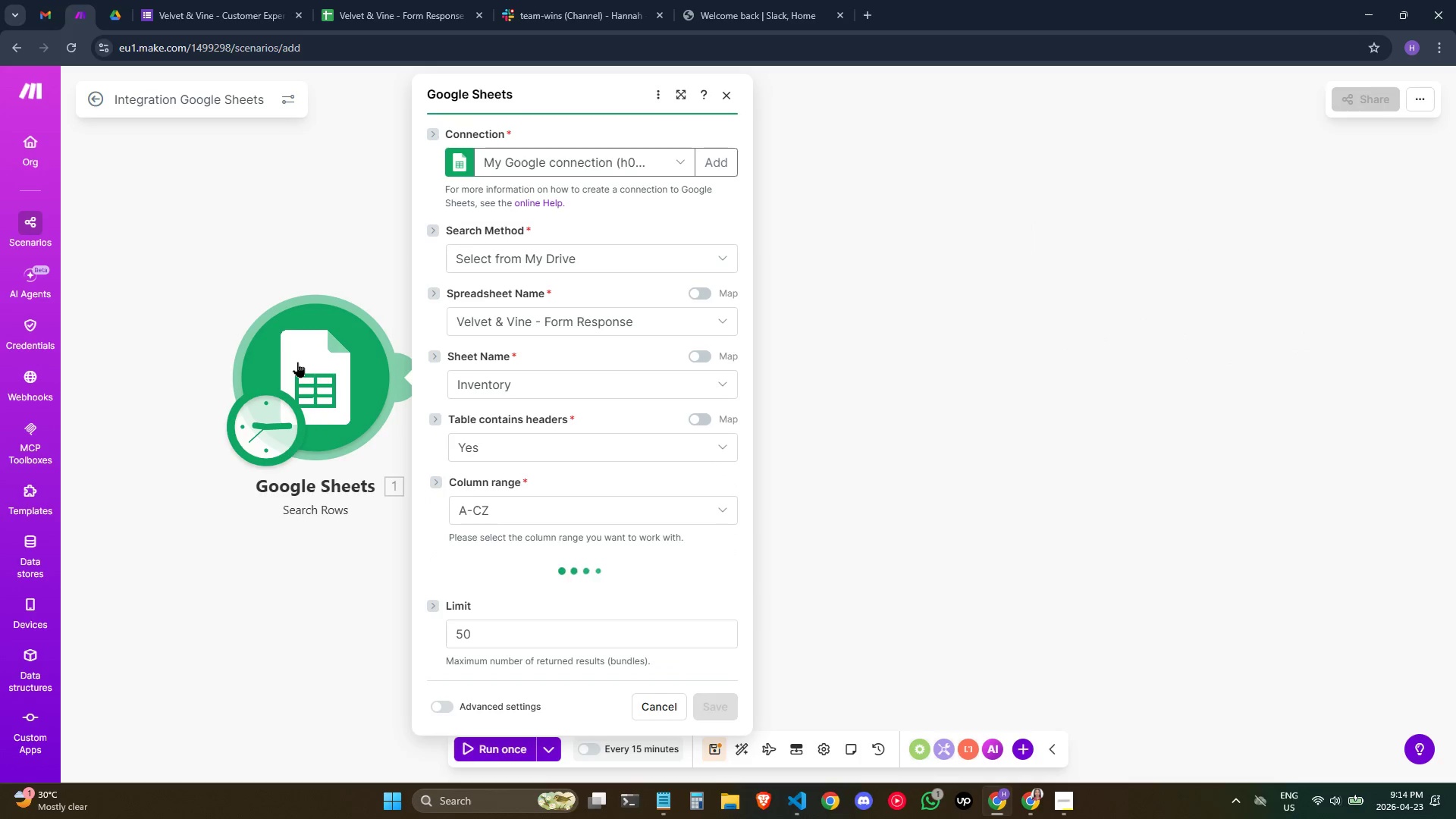 
left_click([704, 744])
 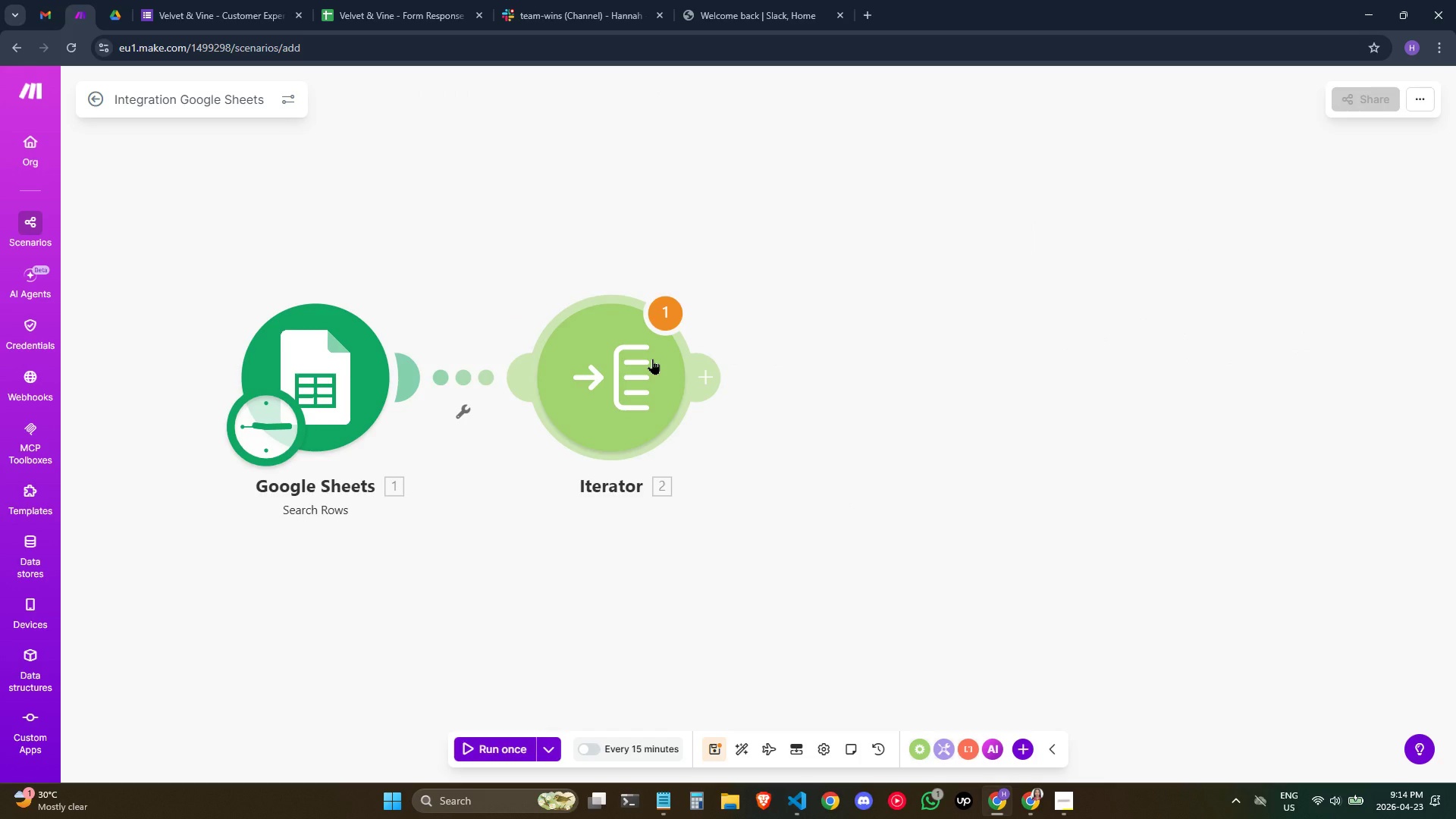 
left_click([652, 359])
 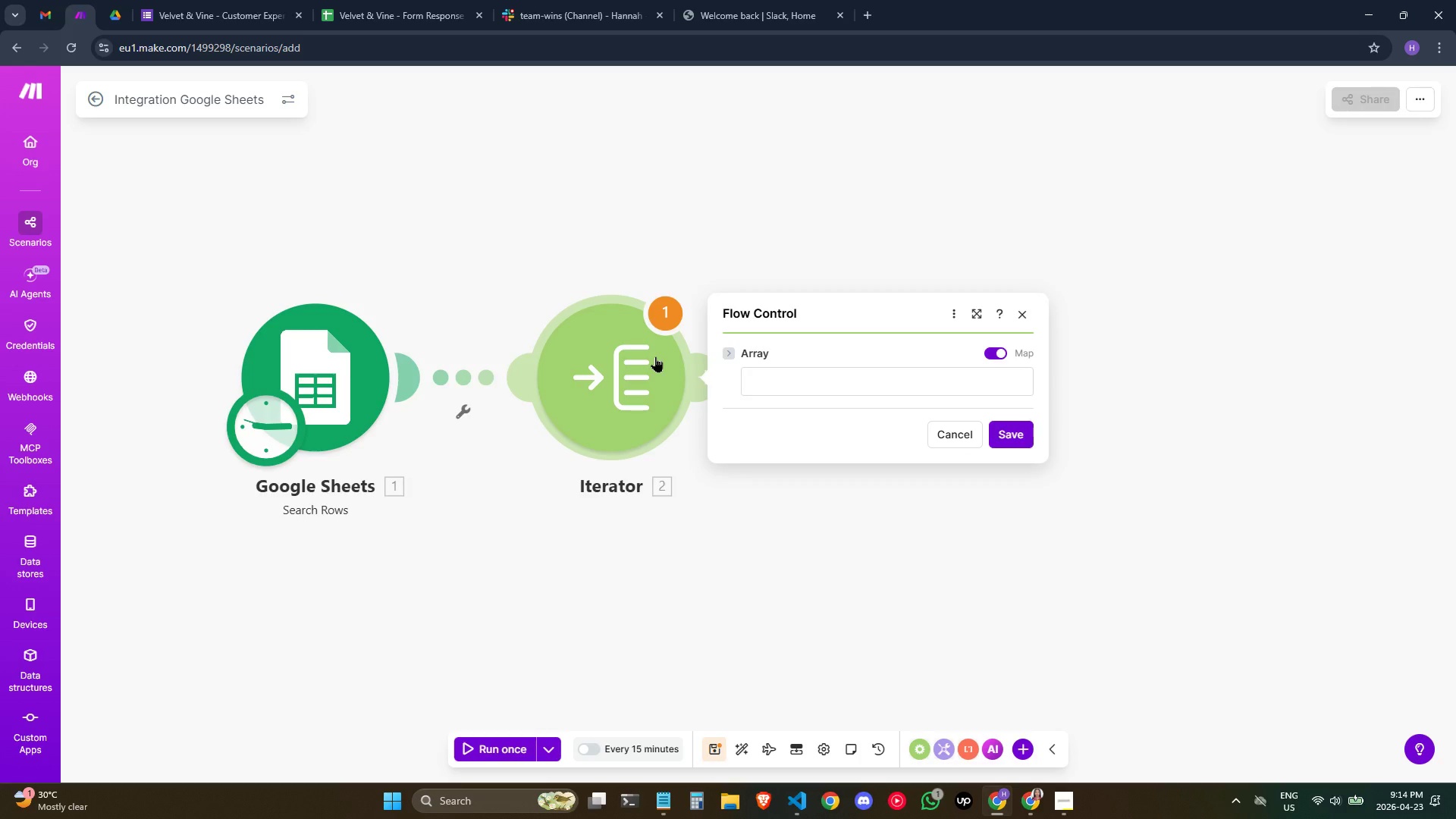 
left_click([792, 381])
 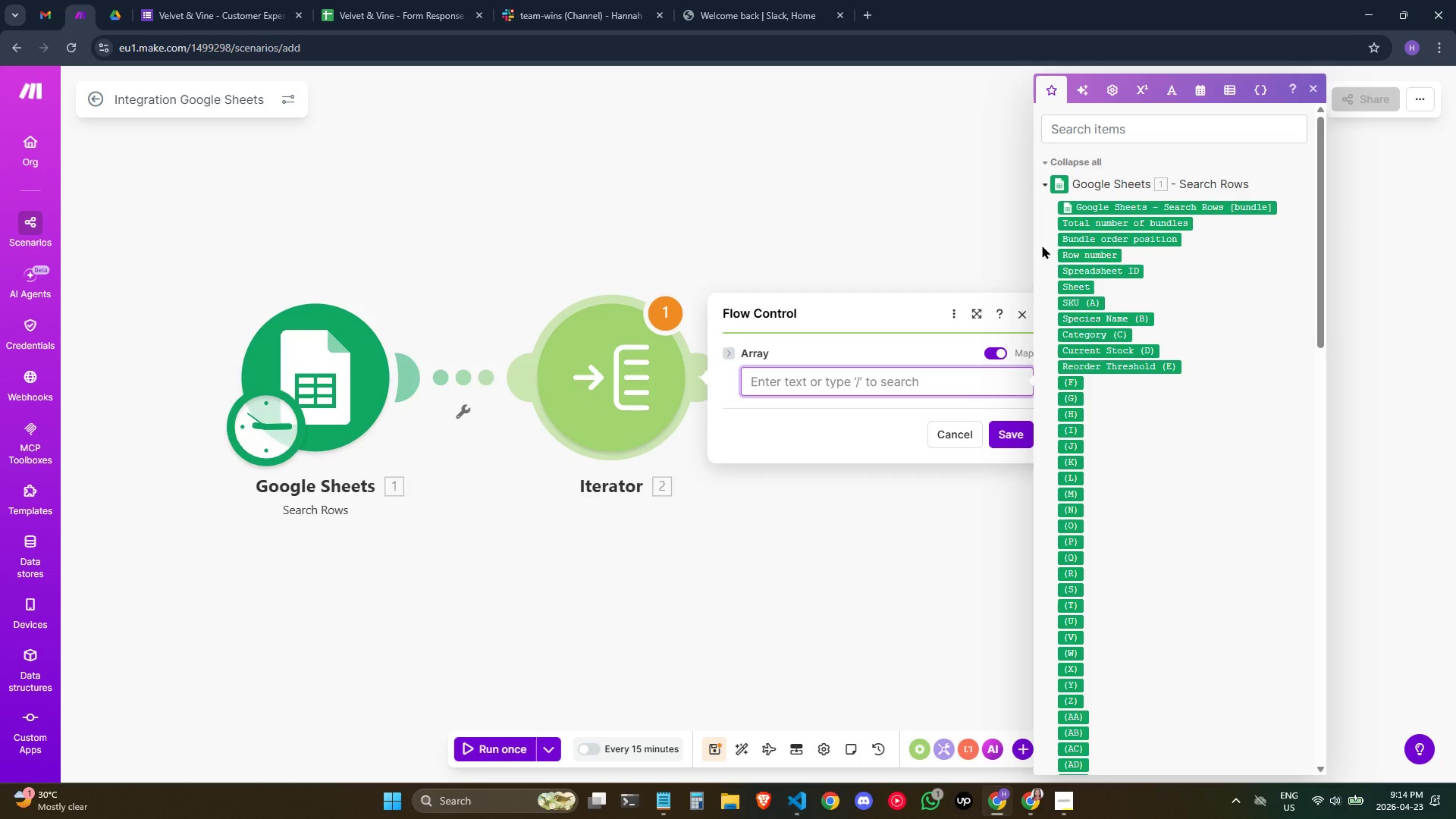 
mouse_move([1072, 408])
 